 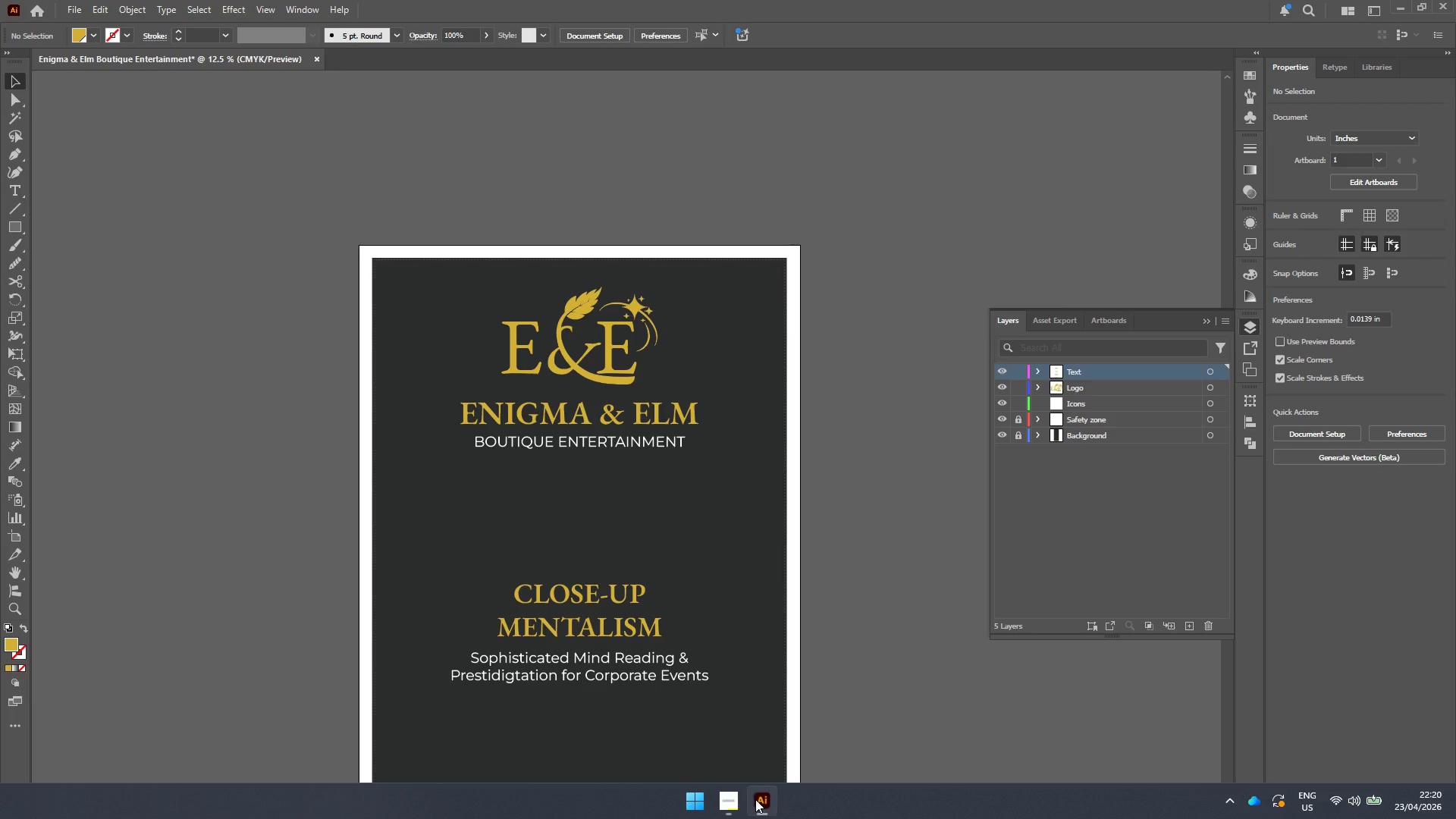 
scroll: coordinate [667, 463], scroll_direction: down, amount: 3.0
 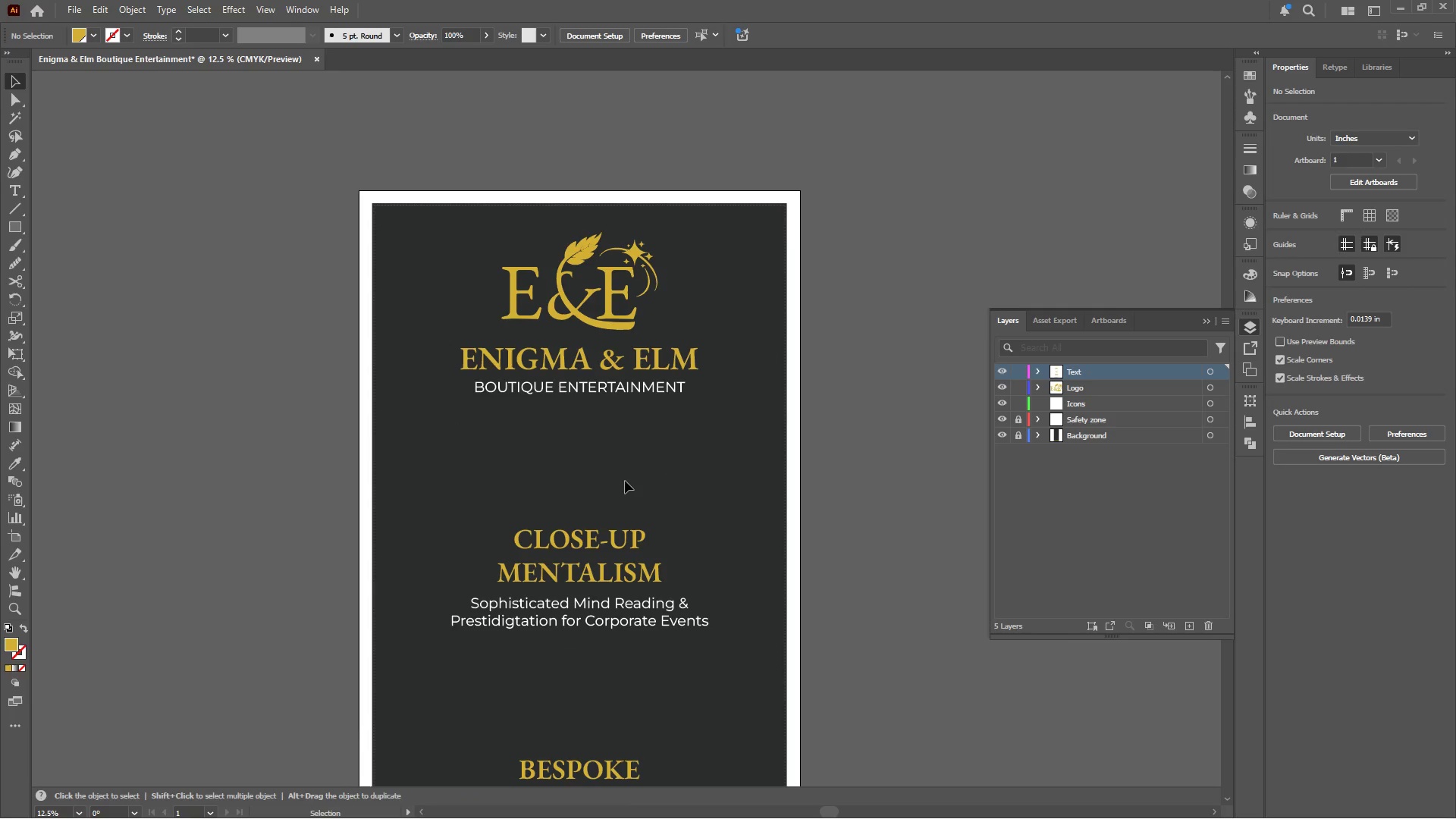 
scroll: coordinate [582, 511], scroll_direction: up, amount: 3.0
 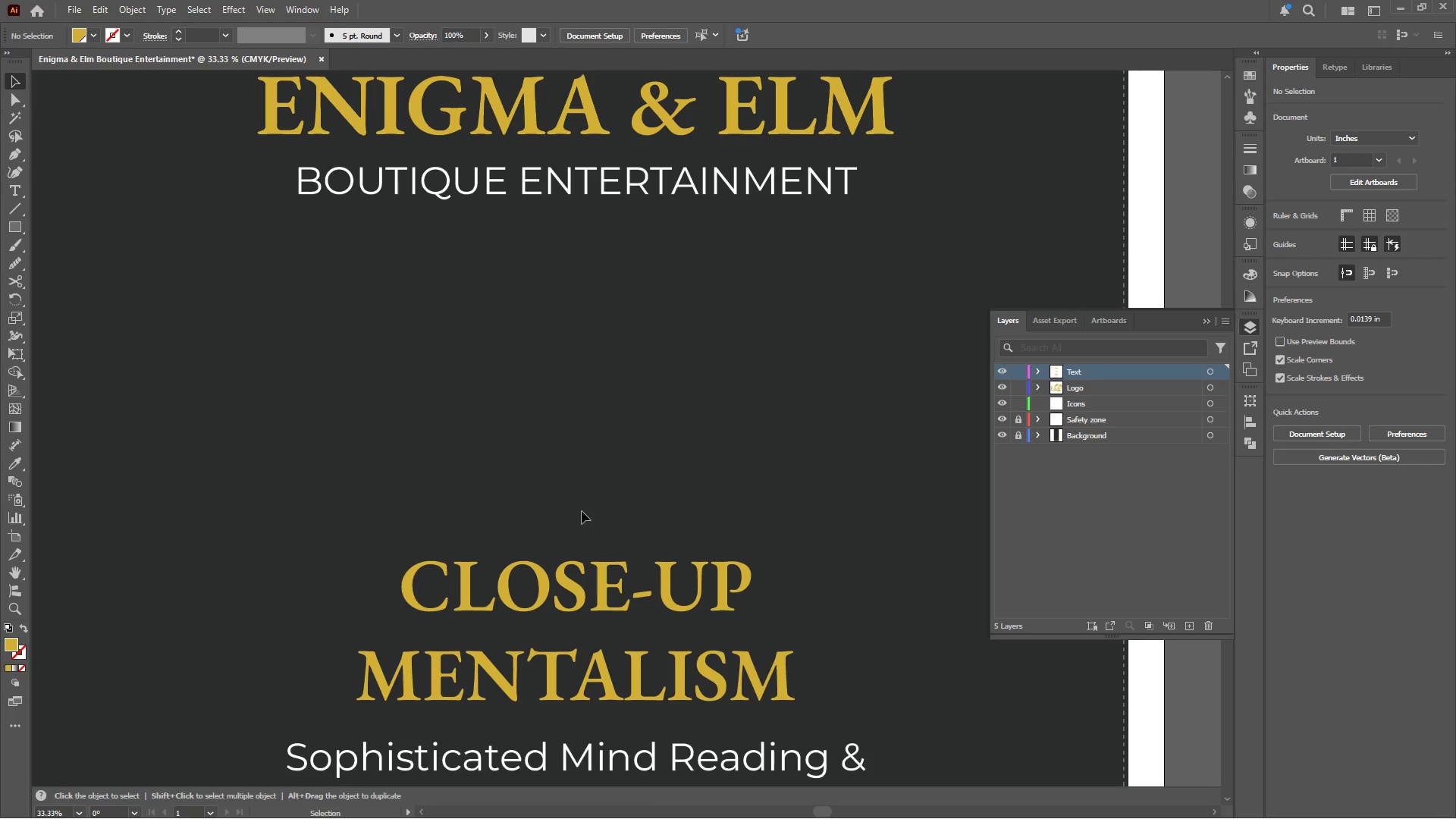 
wait(8.88)
 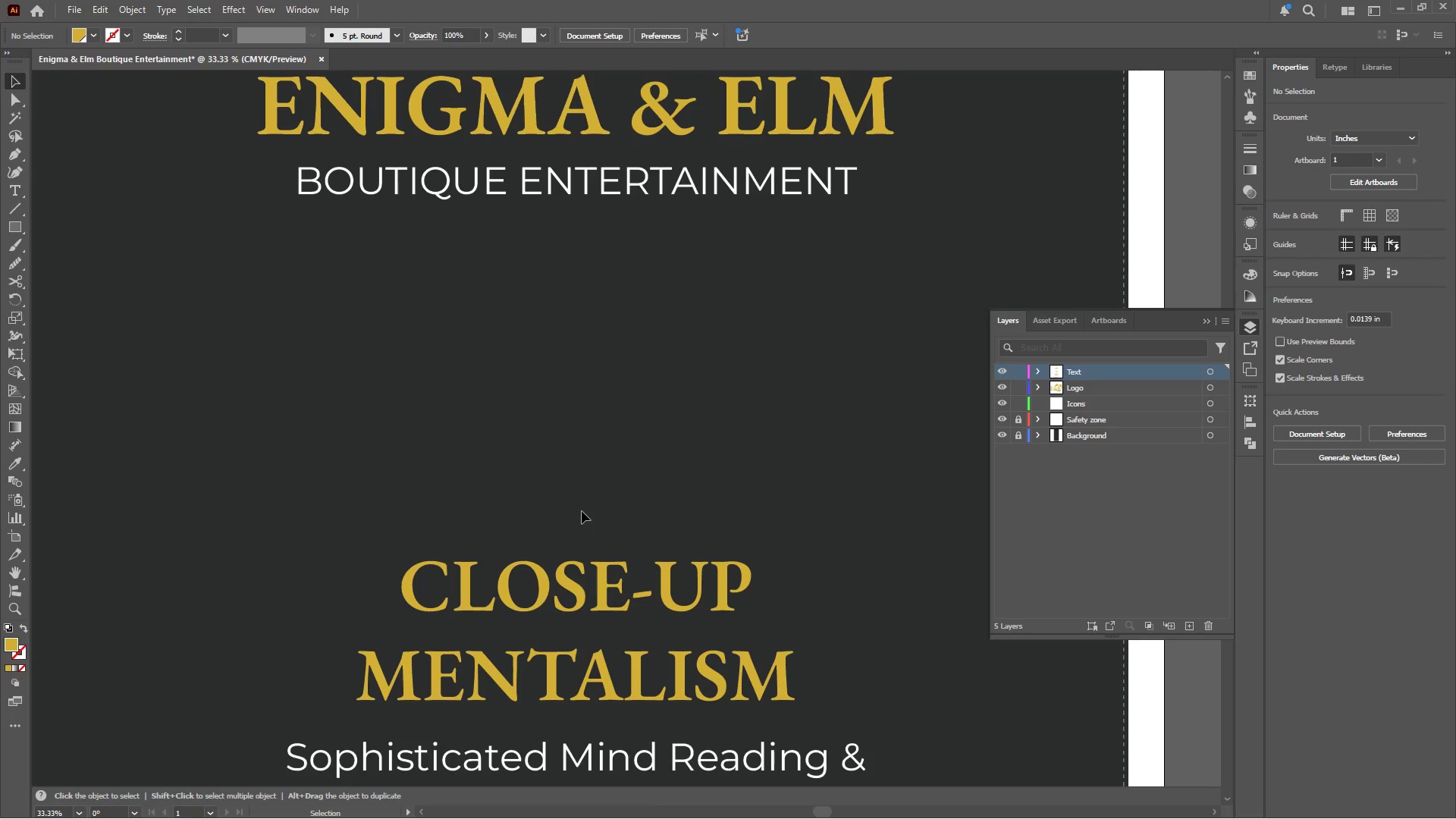 
hold_key(key=AltLeft, duration=0.33)
scroll: coordinate [579, 371], scroll_direction: up, amount: 1.0
 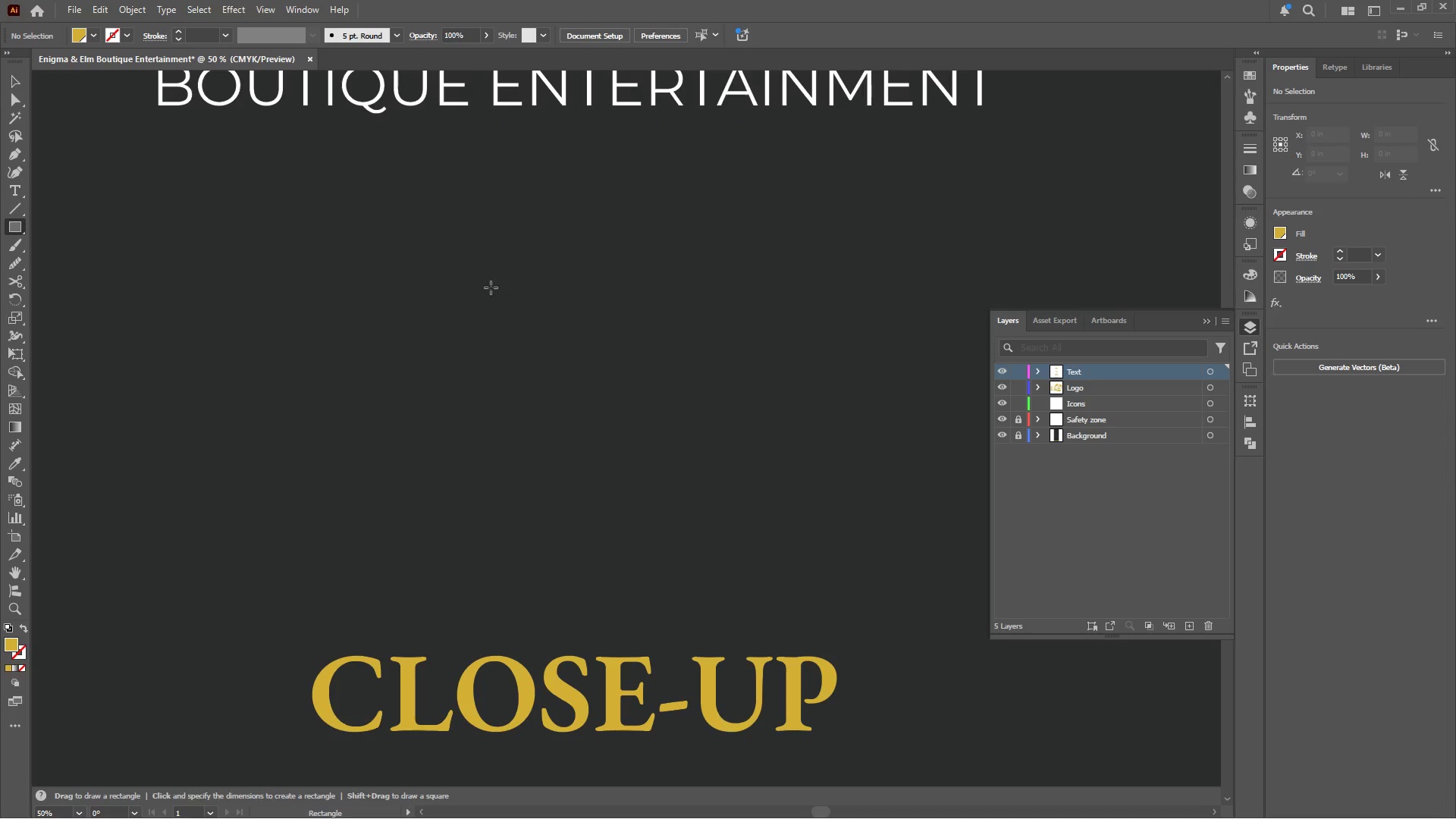 
left_click_drag(start_coordinate=[491, 287], to_coordinate=[679, 569])
 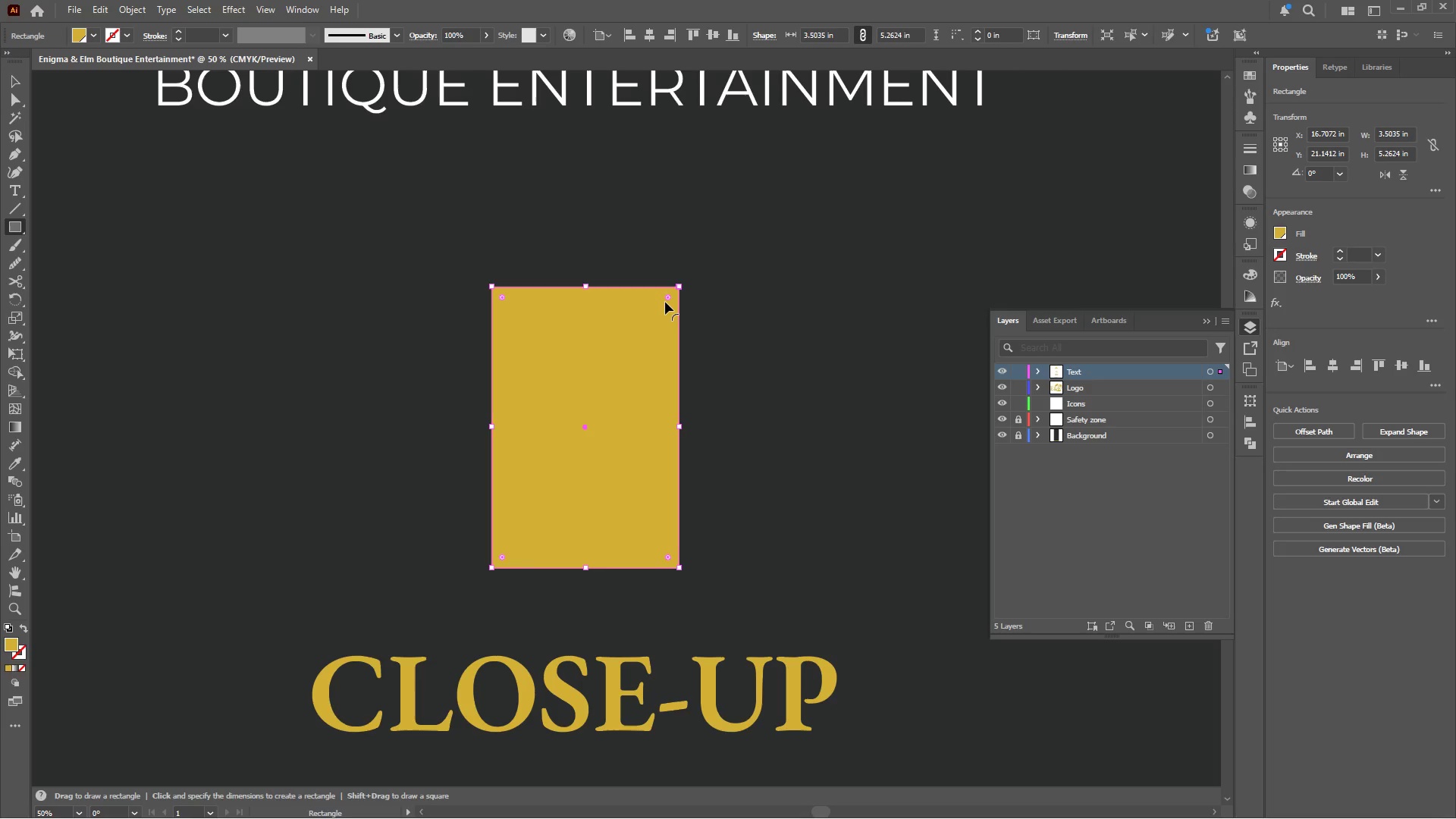 
left_click_drag(start_coordinate=[666, 299], to_coordinate=[661, 306])
 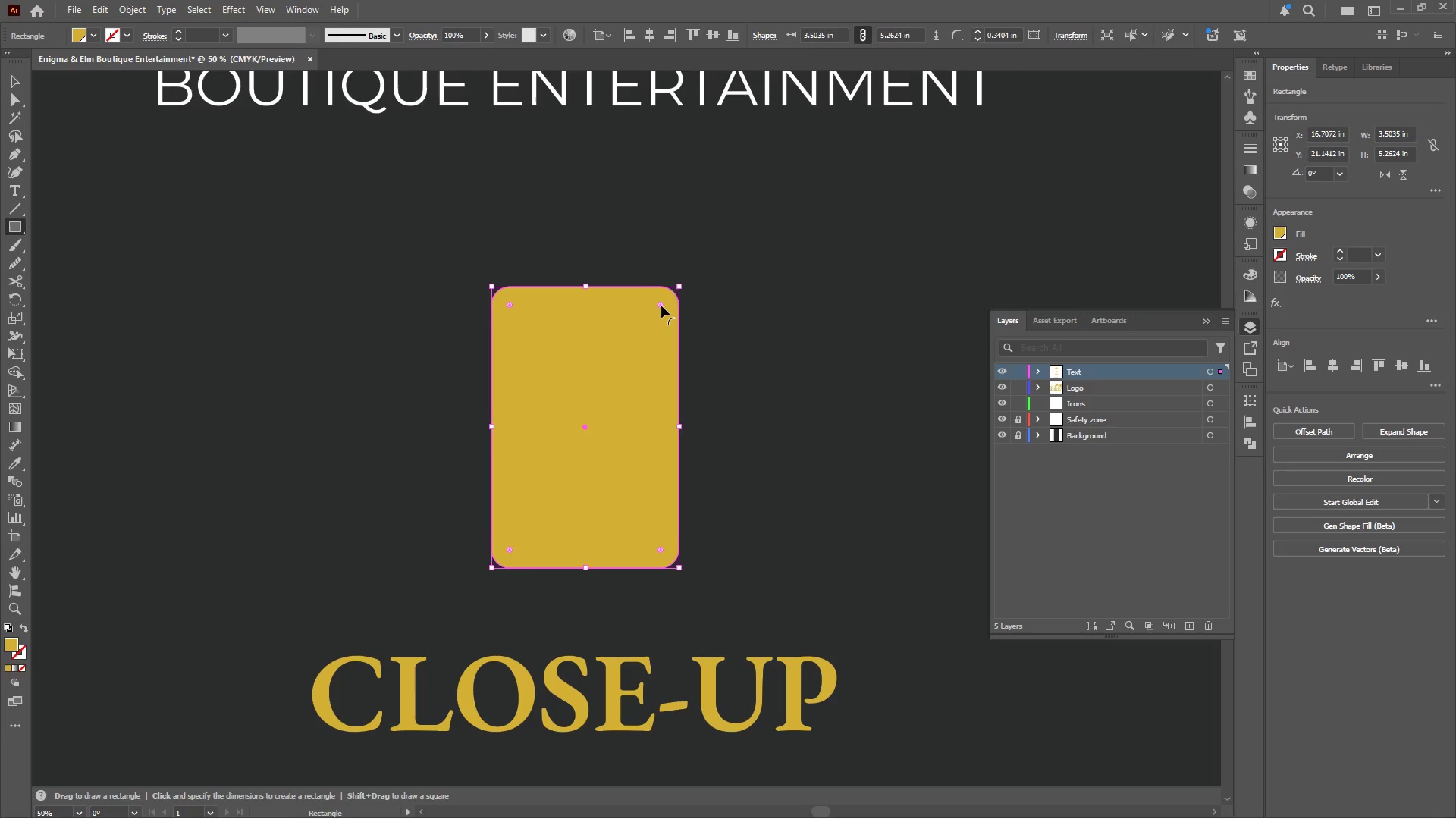 
key(Control+X)
 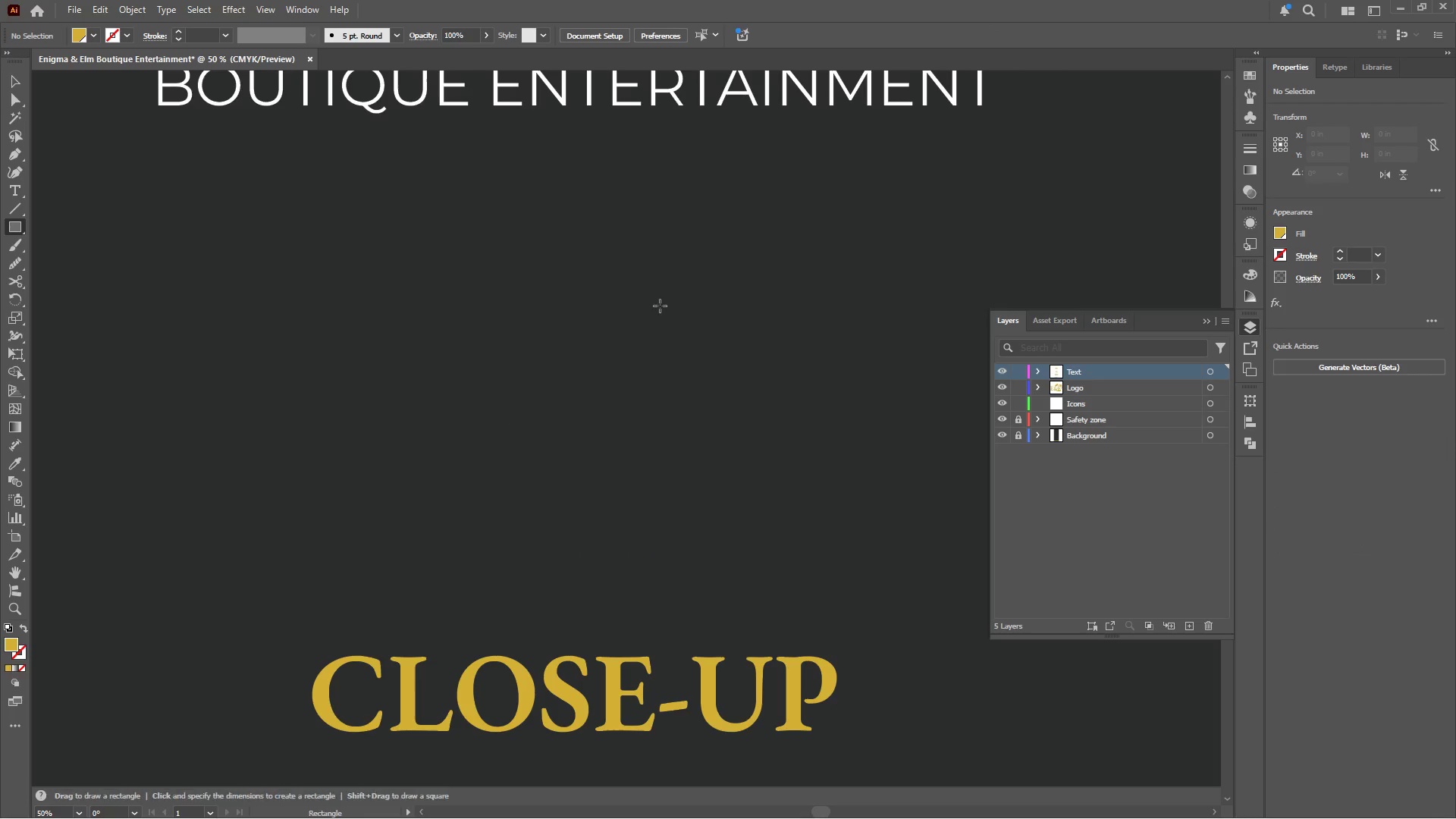 
hold_key(key=ControlLeft, duration=1.62)
 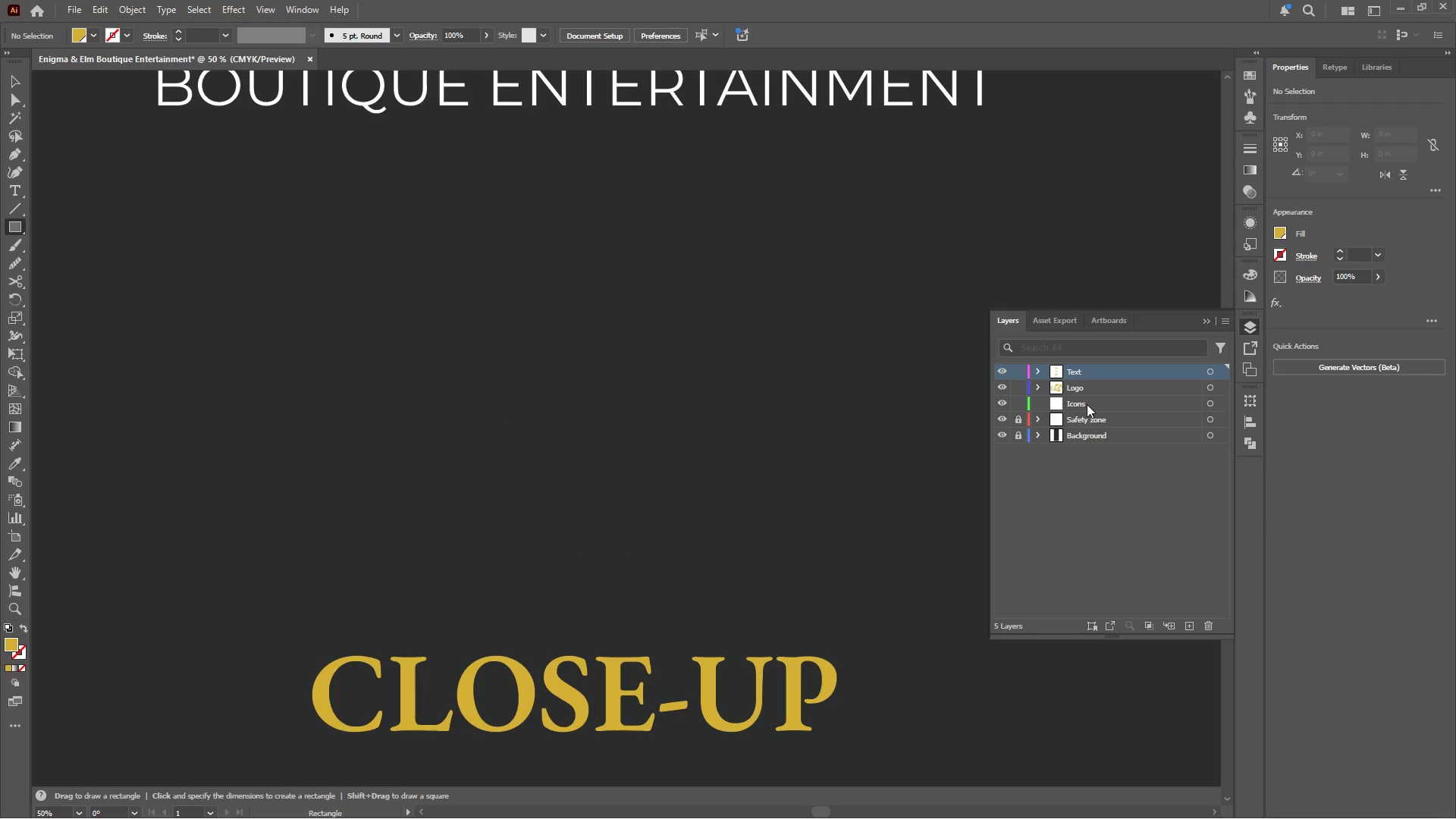 
left_click([1087, 404])
 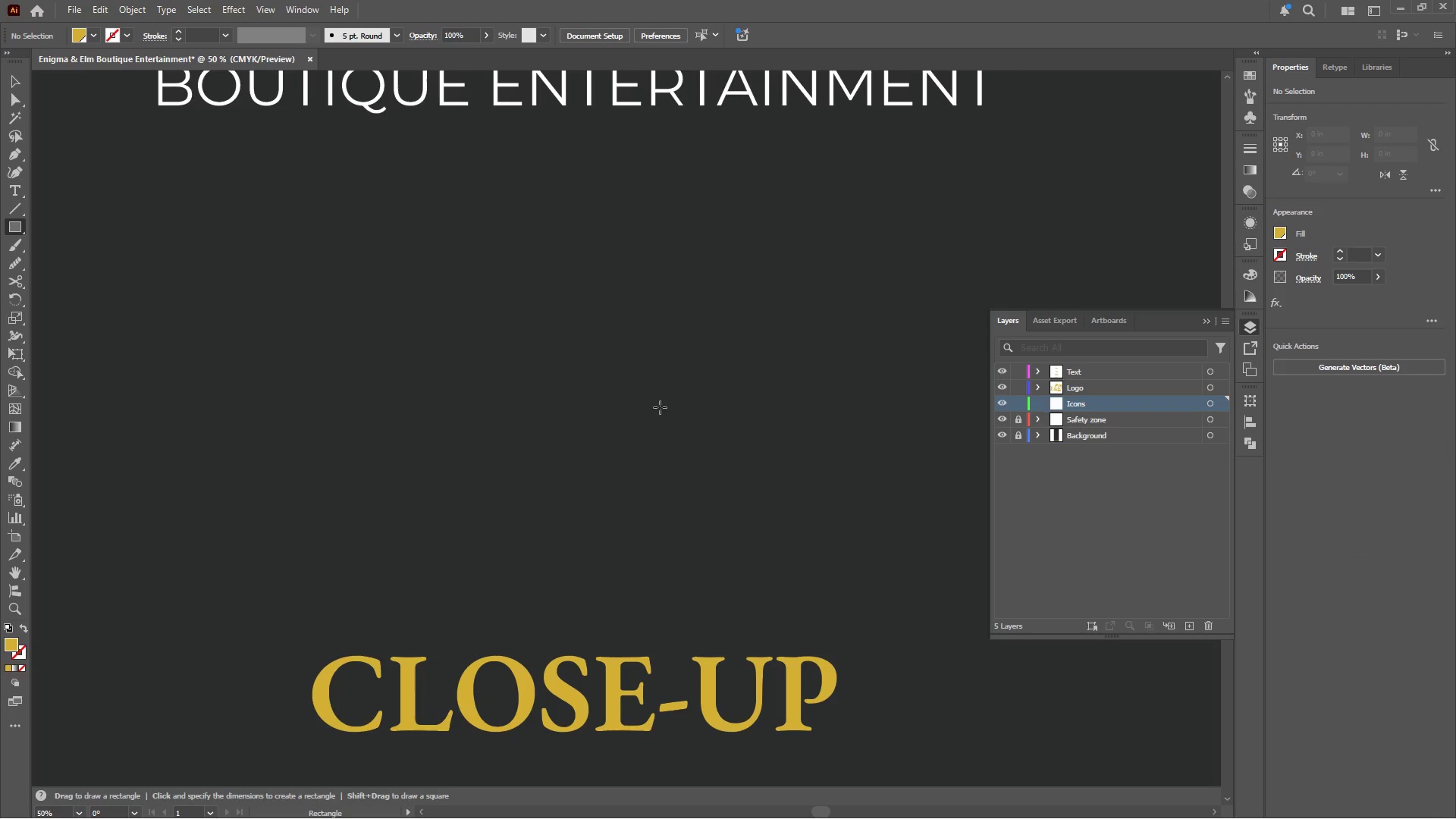 
key(Control+Shift+V)
 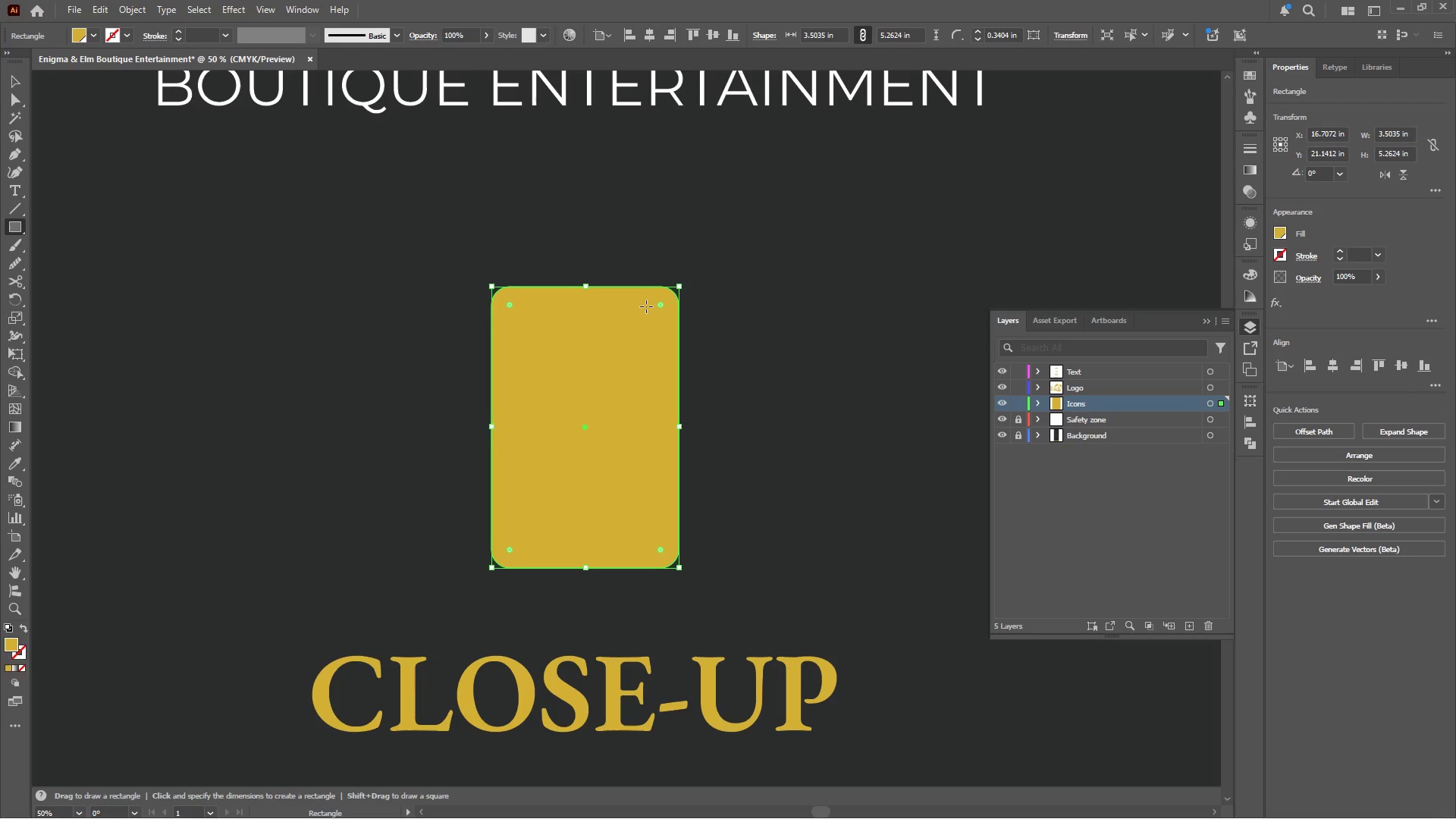 
key(Shift+X)
 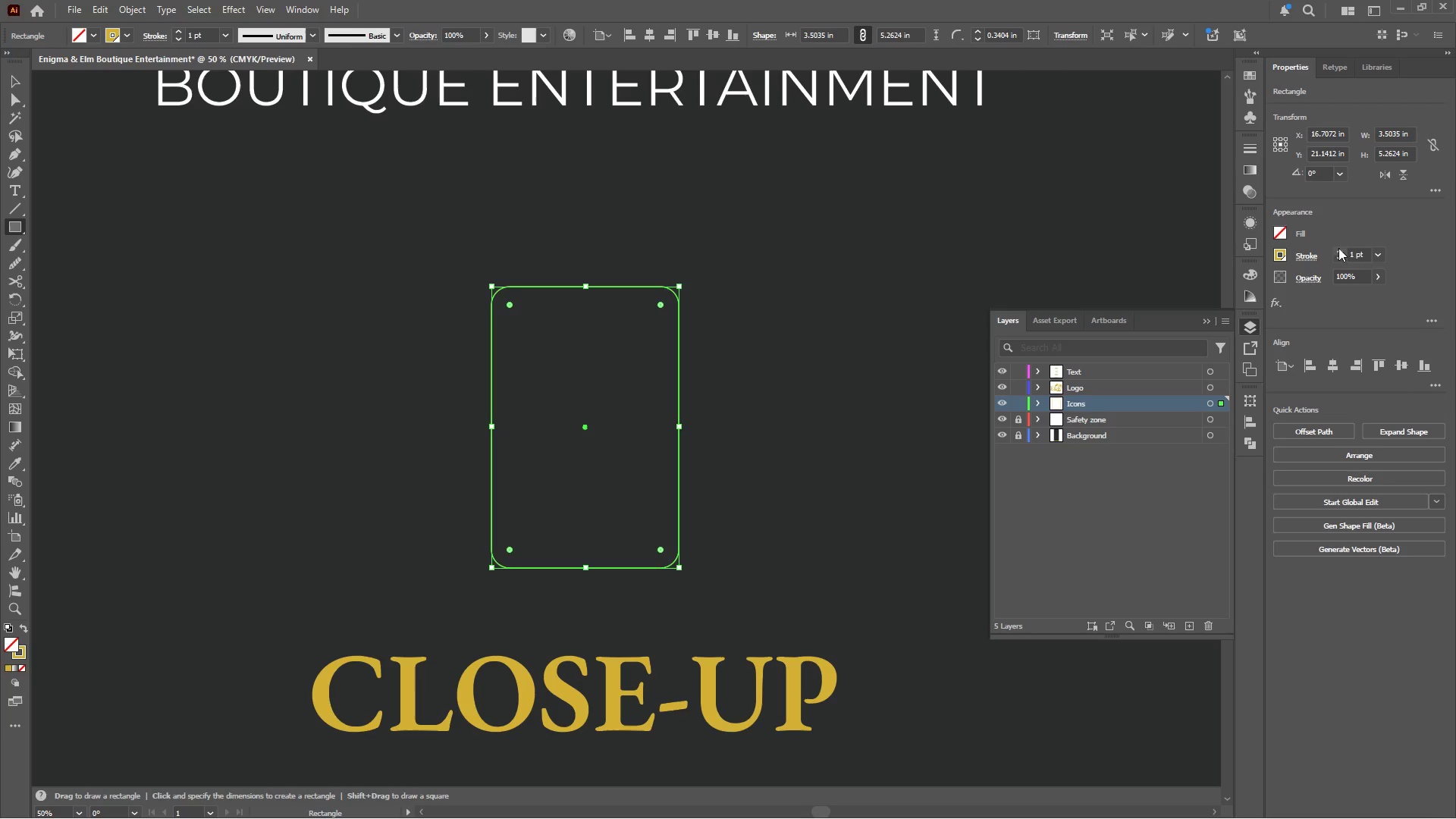 
double_click([1338, 249])
 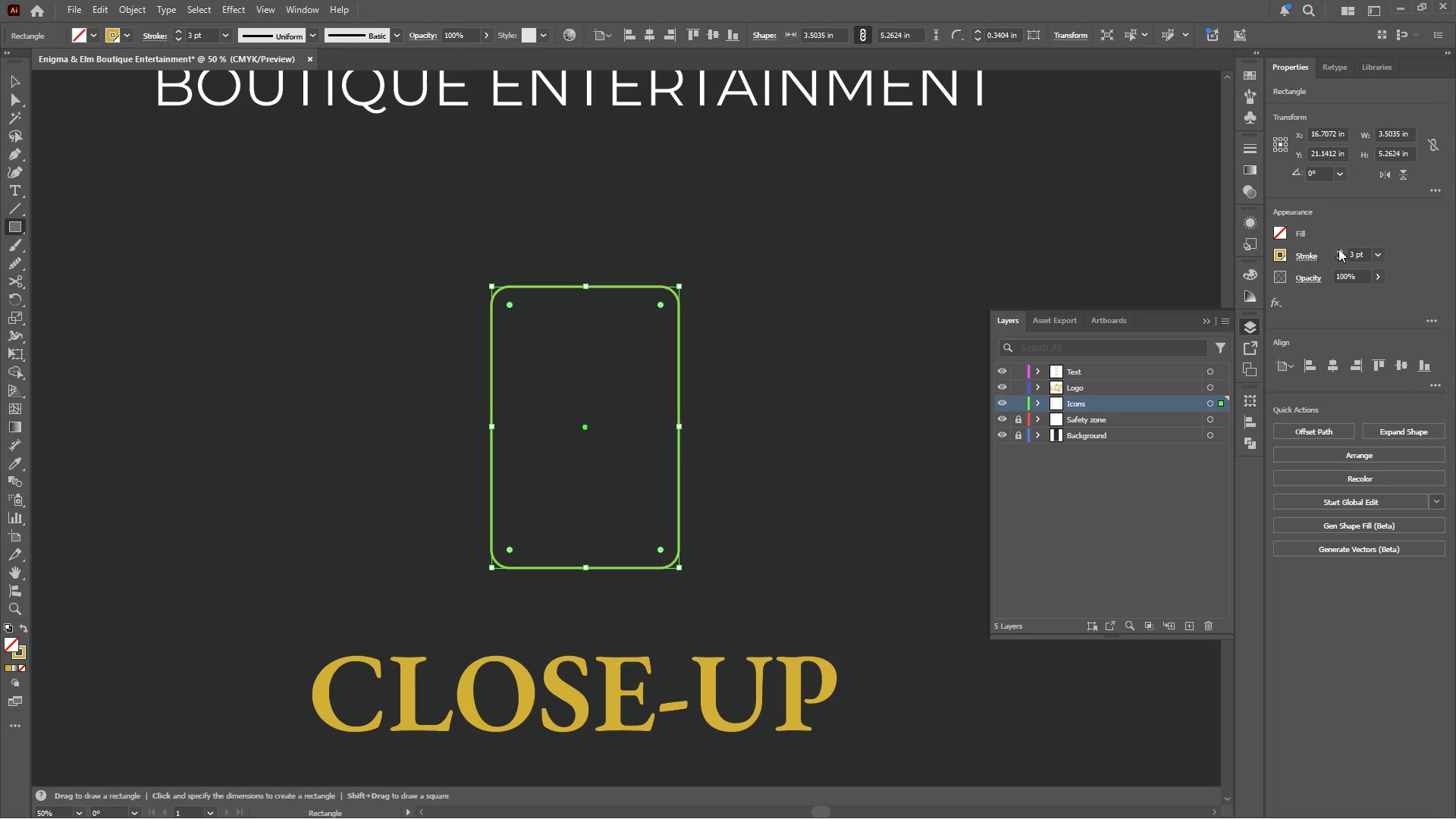 
triple_click([1338, 249])
 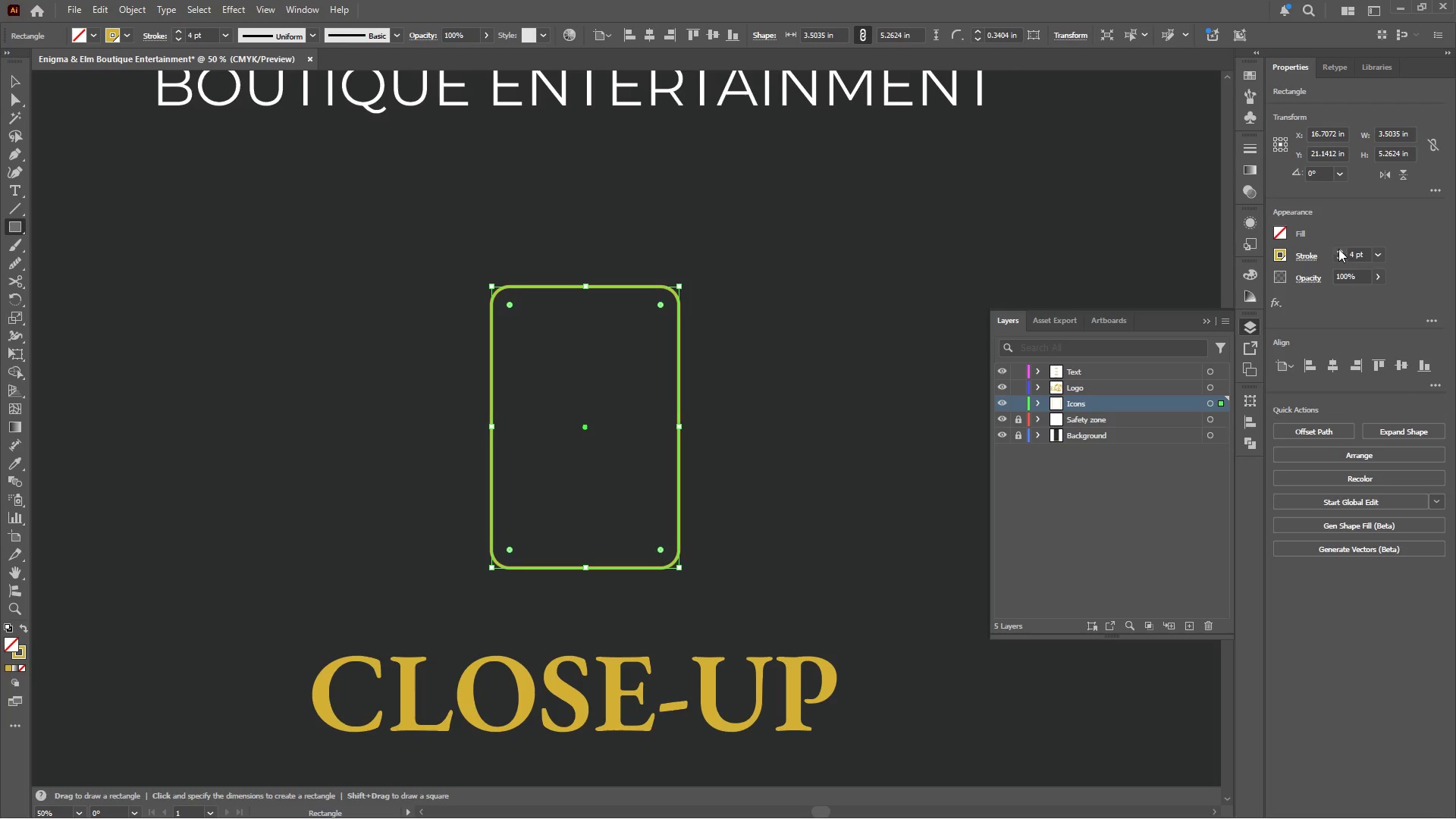 
triple_click([1338, 249])
 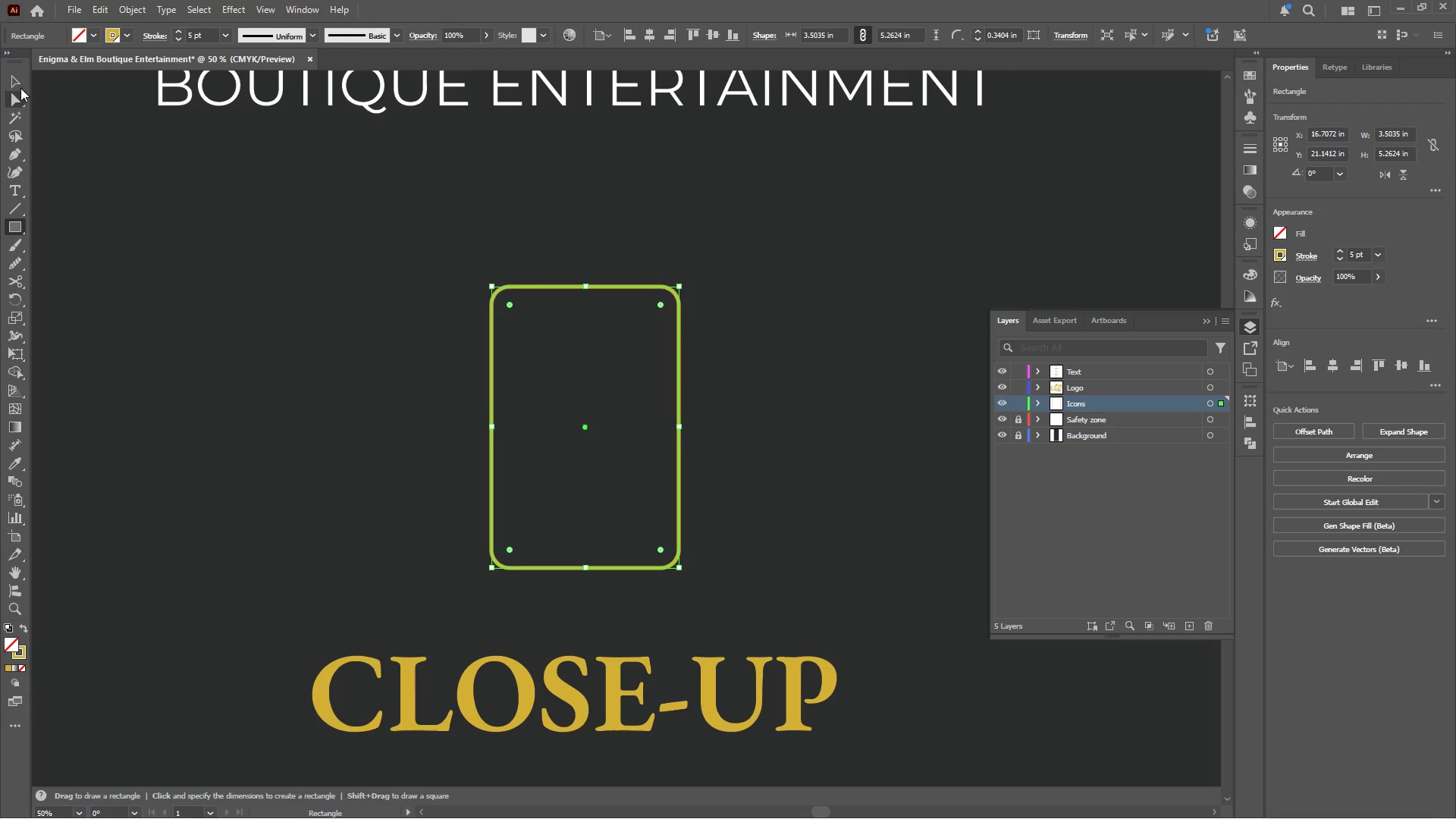 
double_click([306, 268])
 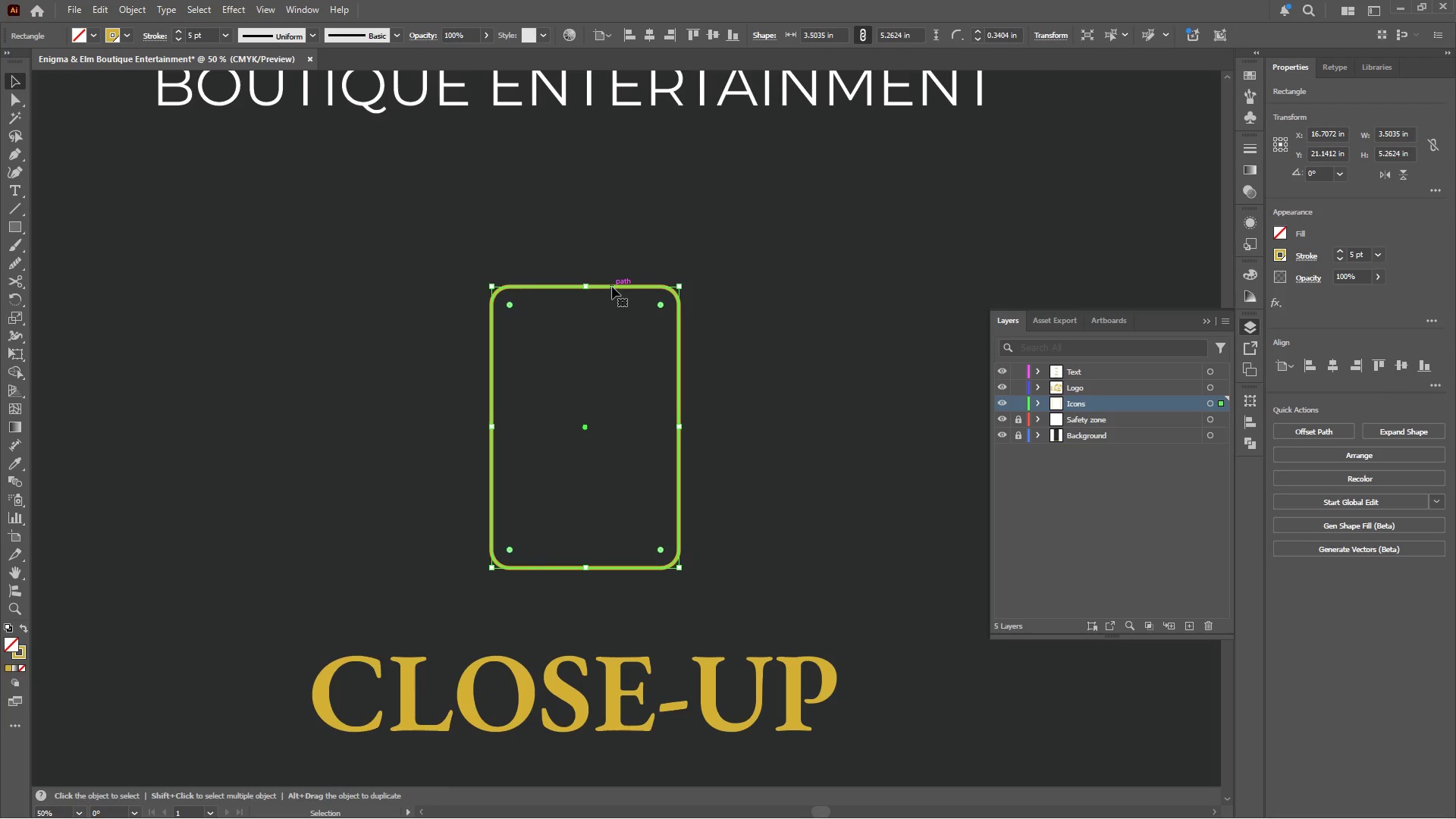 
wait(7.22)
 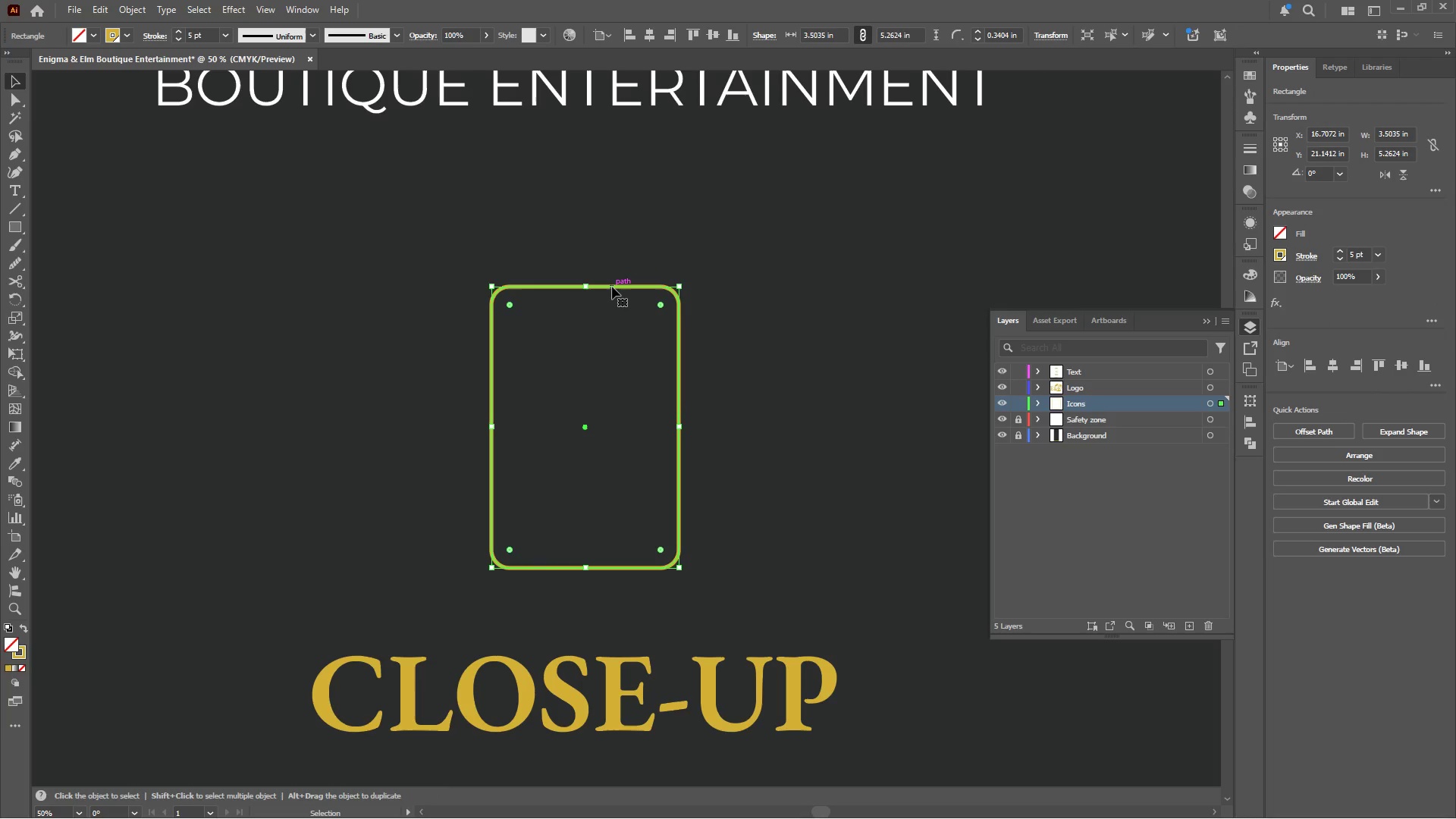 
left_click([92, 34])
 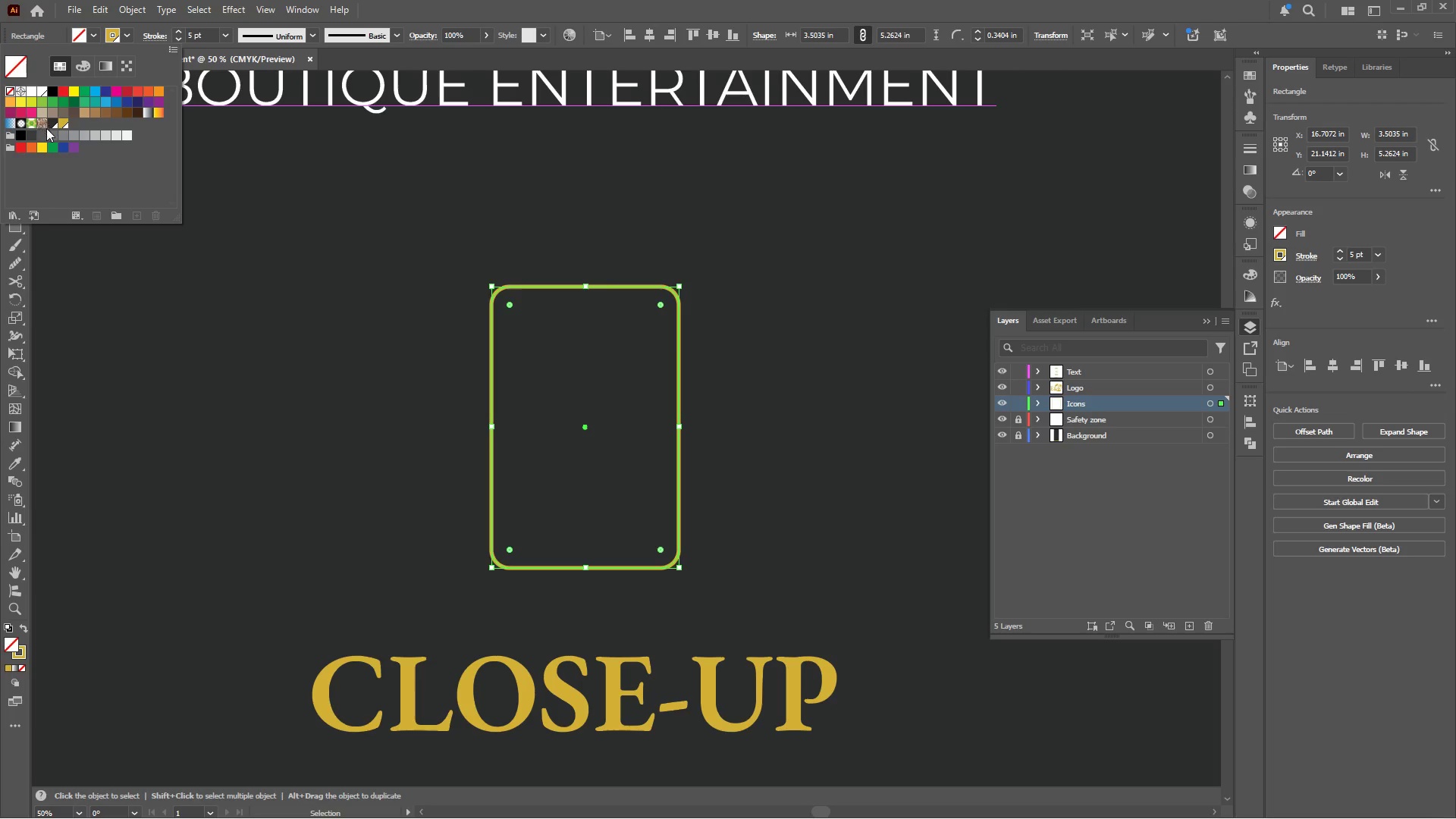 
left_click([49, 119])
 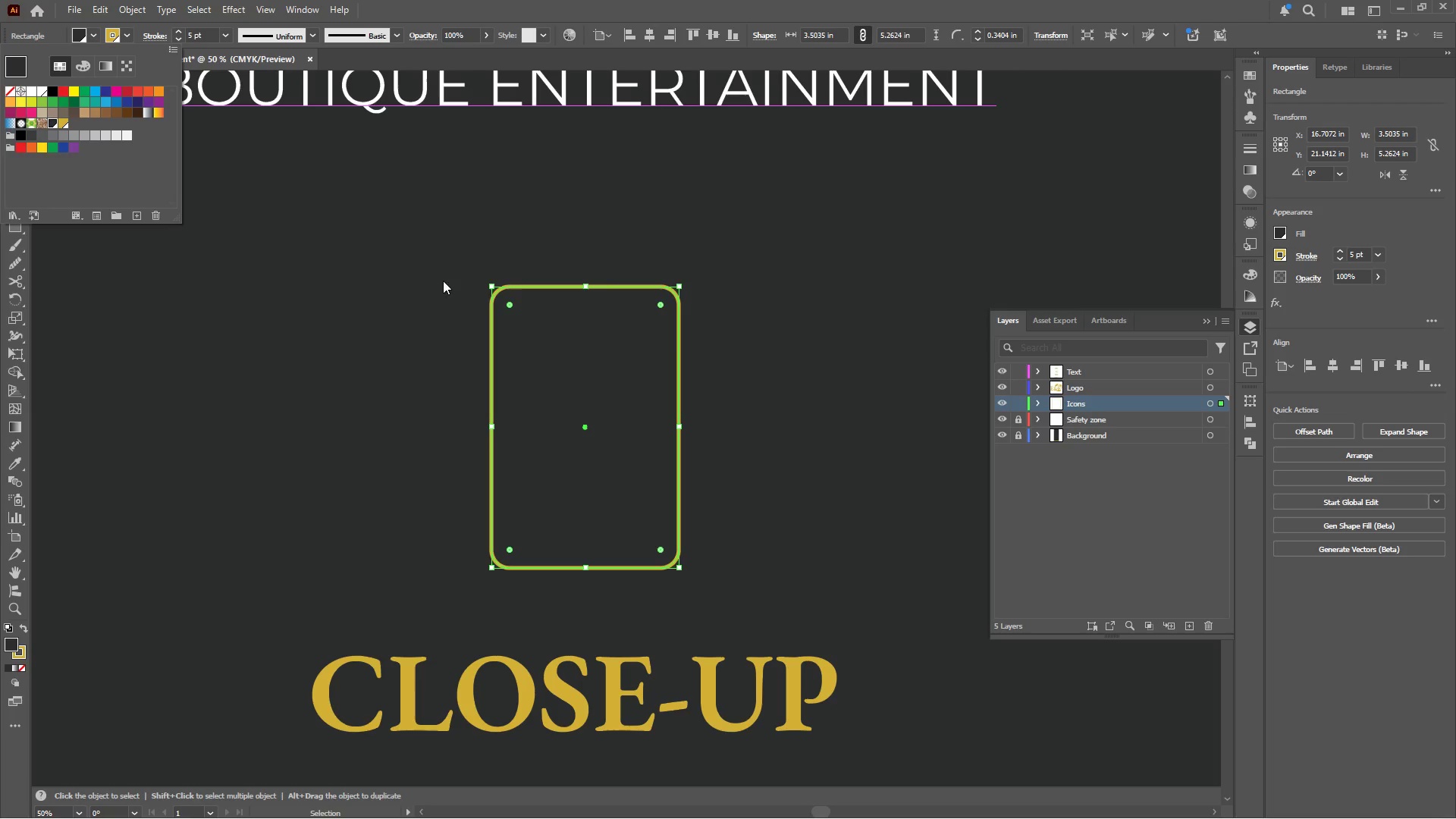 
left_click([444, 281])
 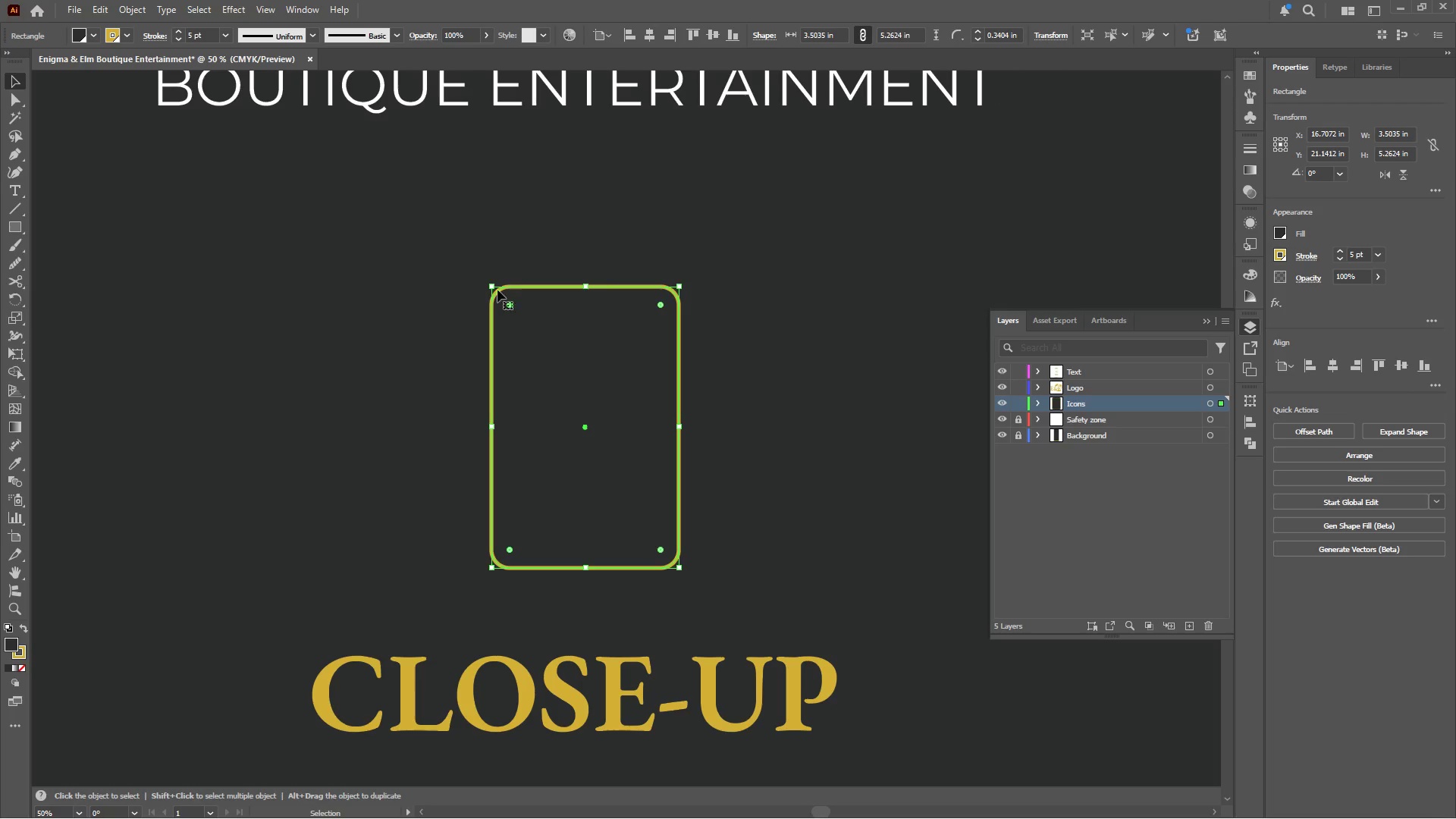 
hold_key(key=AltLeft, duration=0.97)
scroll: coordinate [641, 379], scroll_direction: up, amount: 1.0
 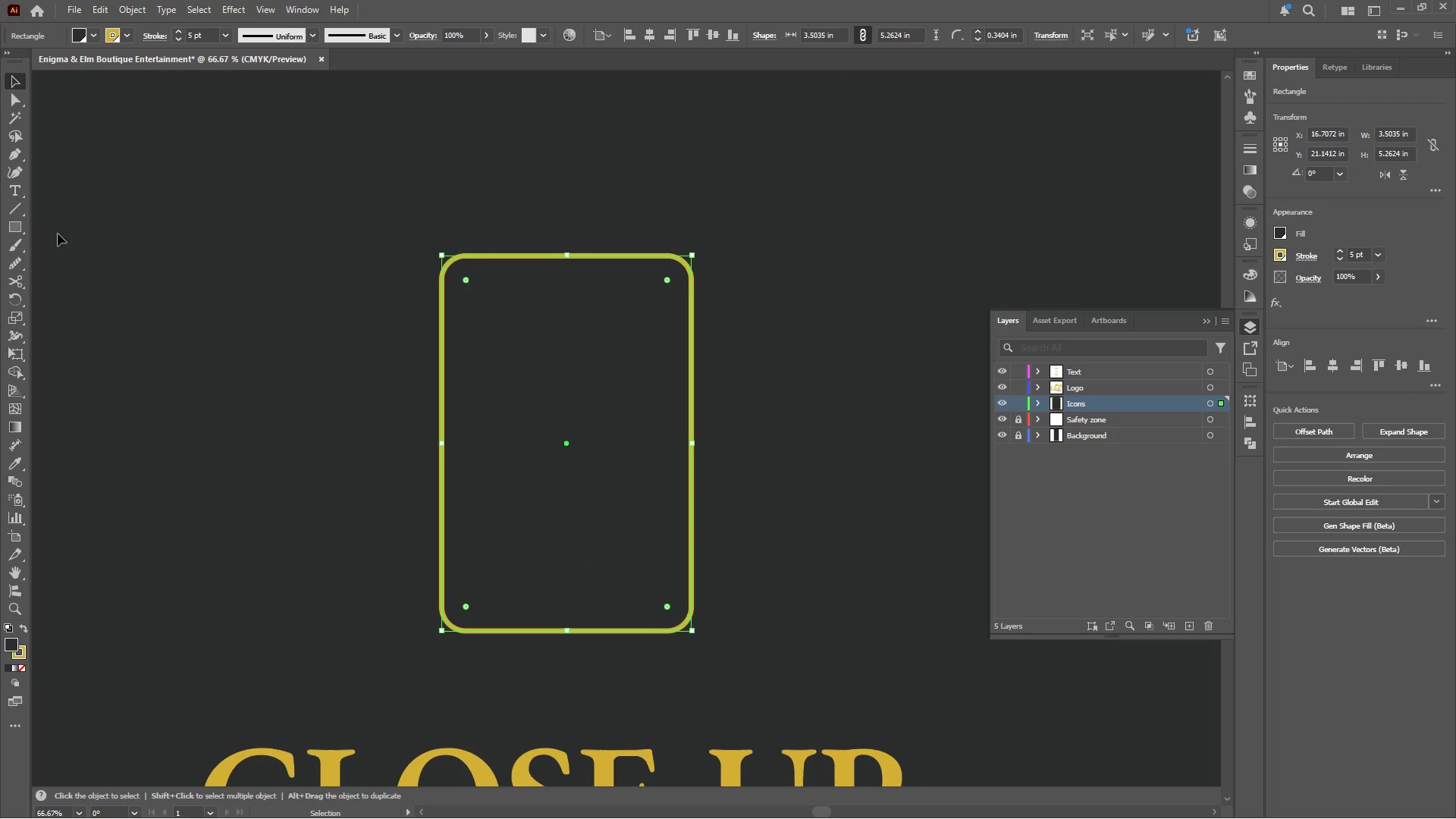 
left_click([16, 185])
 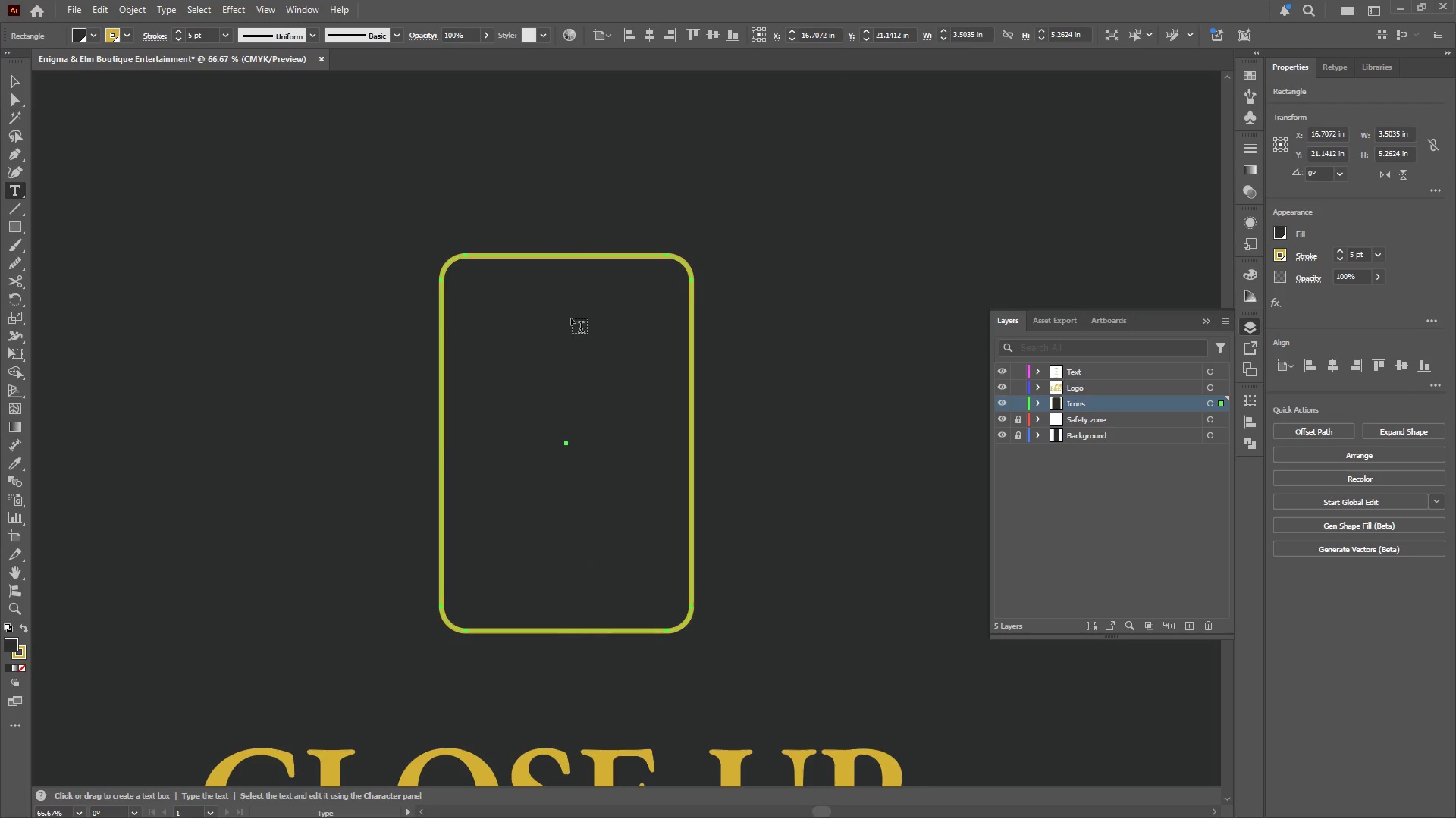 
key(Alt+AltLeft)
 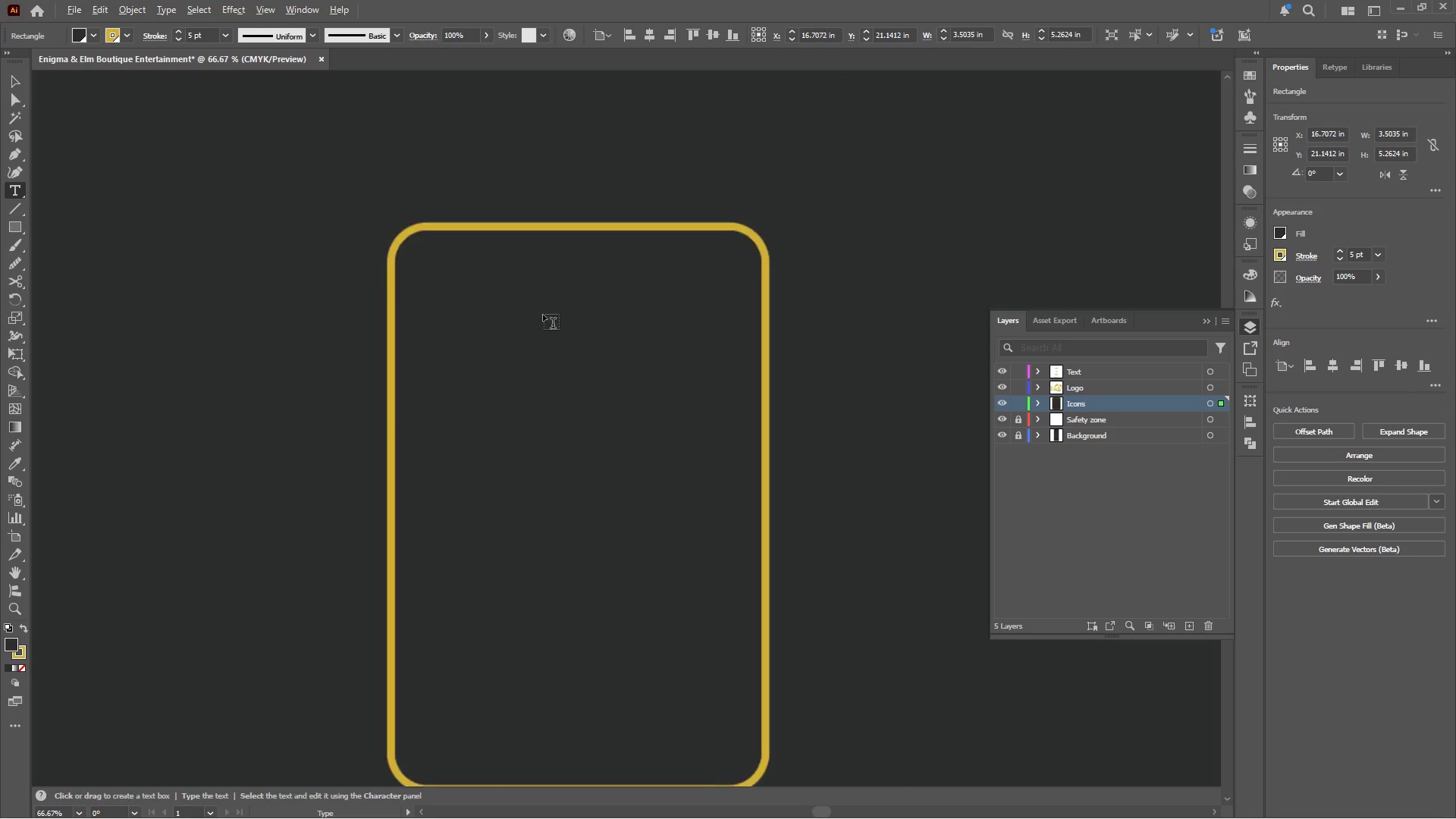 
scroll: coordinate [522, 312], scroll_direction: up, amount: 2.0
 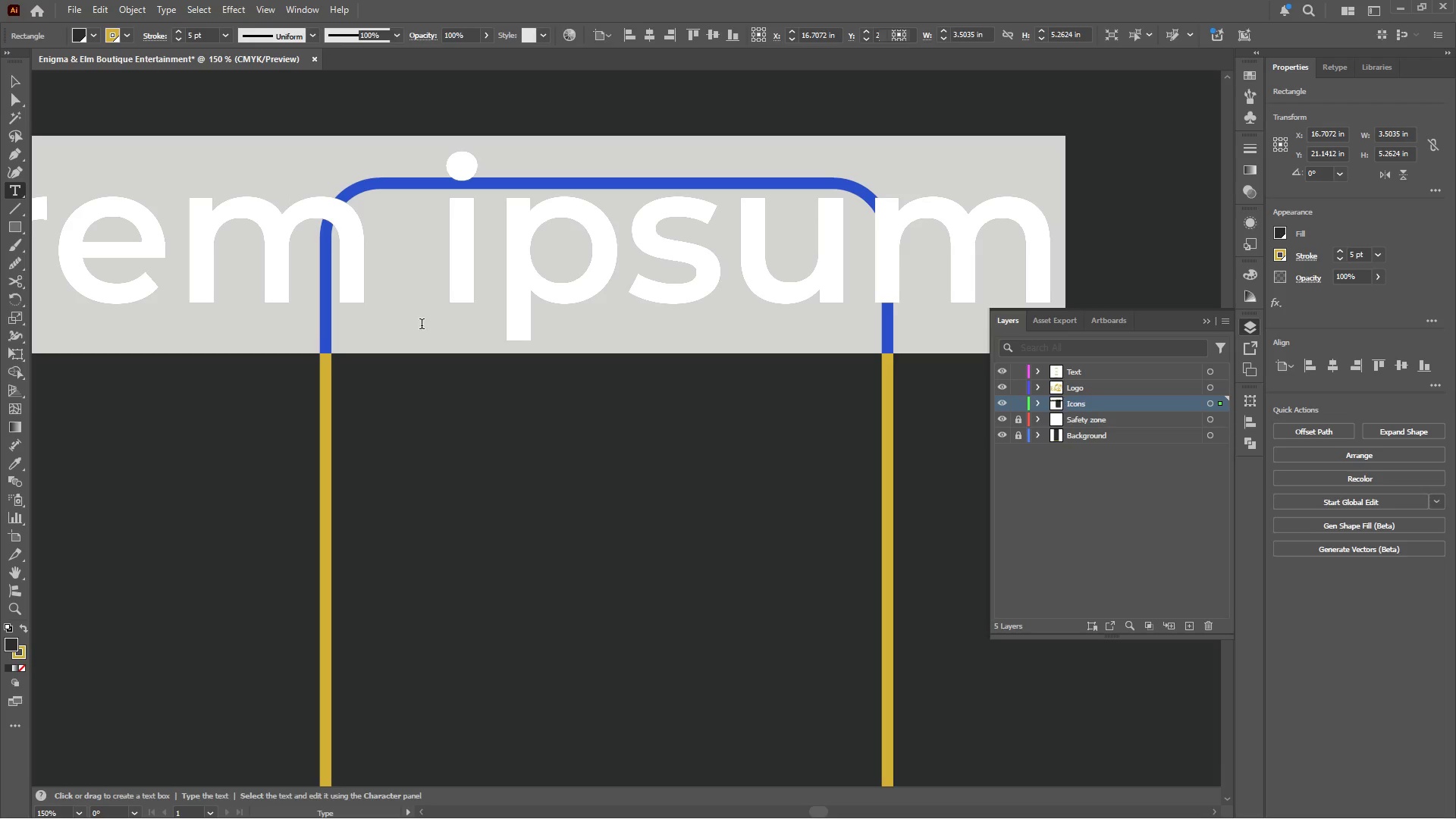 
key(Shift+A)
 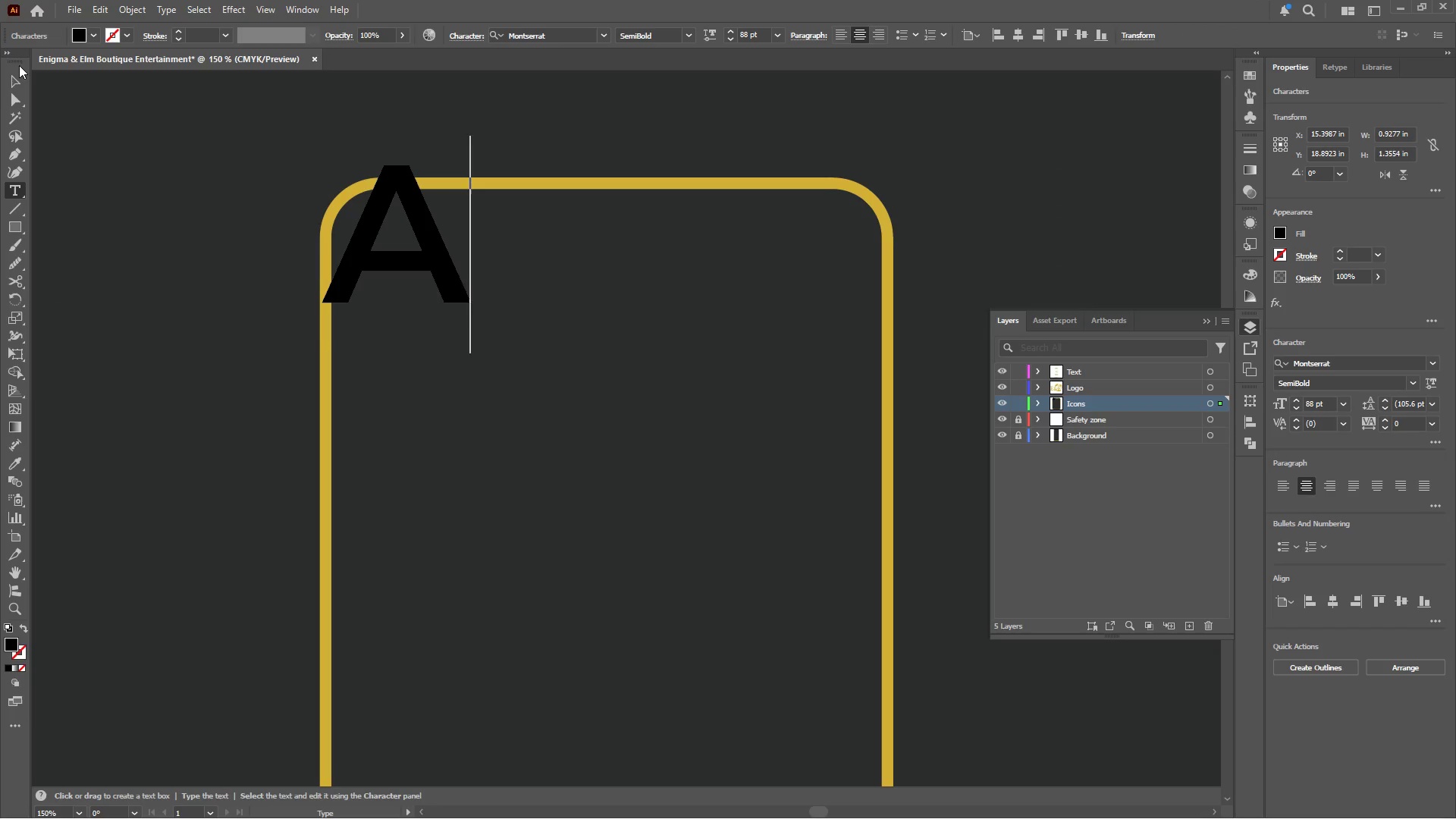 
left_click([19, 77])
 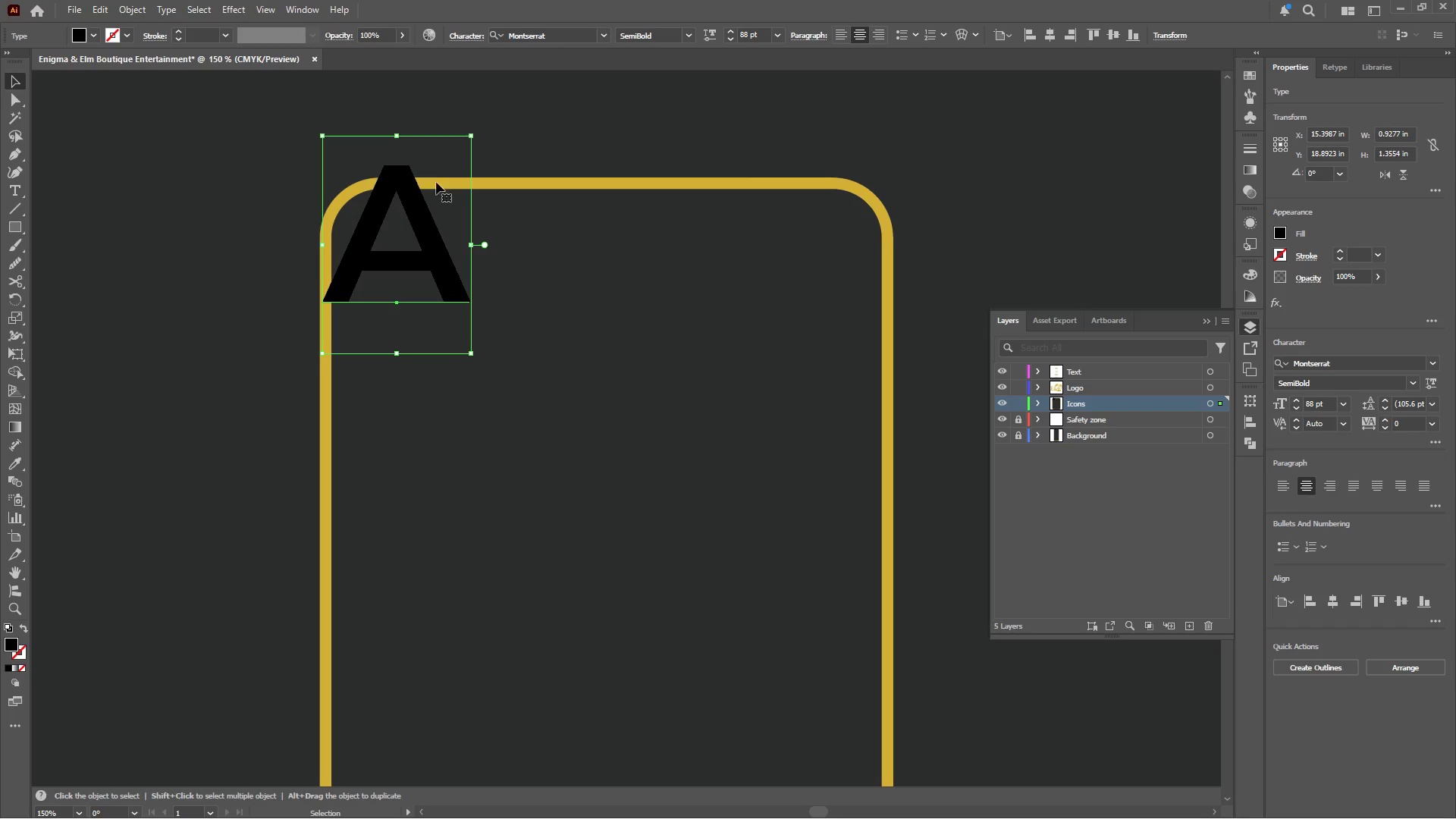 
hold_key(key=AltLeft, duration=1.34)
hold_key(key=ShiftLeft, duration=1.33)
left_click_drag(start_coordinate=[472, 137], to_coordinate=[438, 195])
 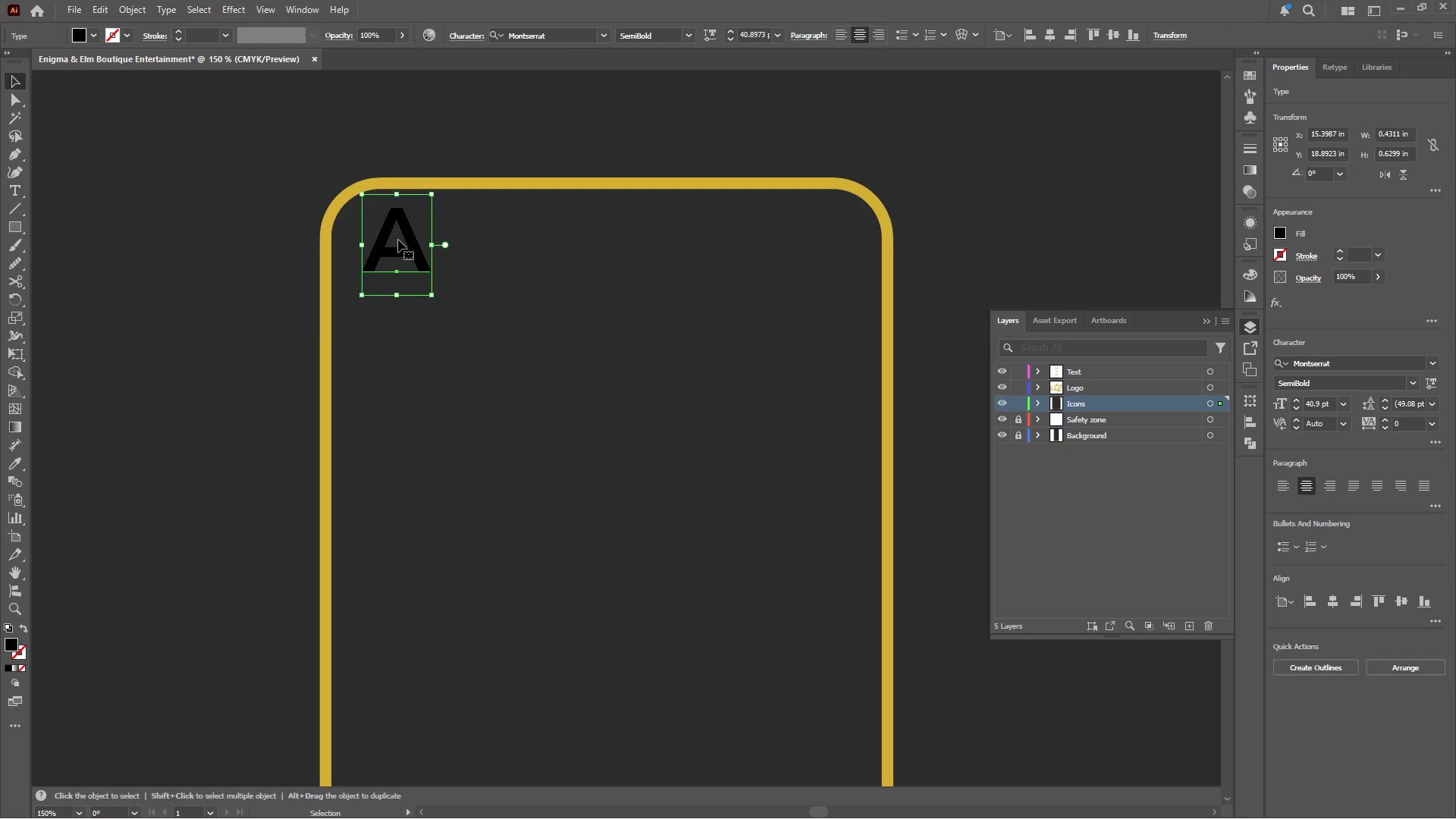 
left_click_drag(start_coordinate=[400, 244], to_coordinate=[402, 269])
 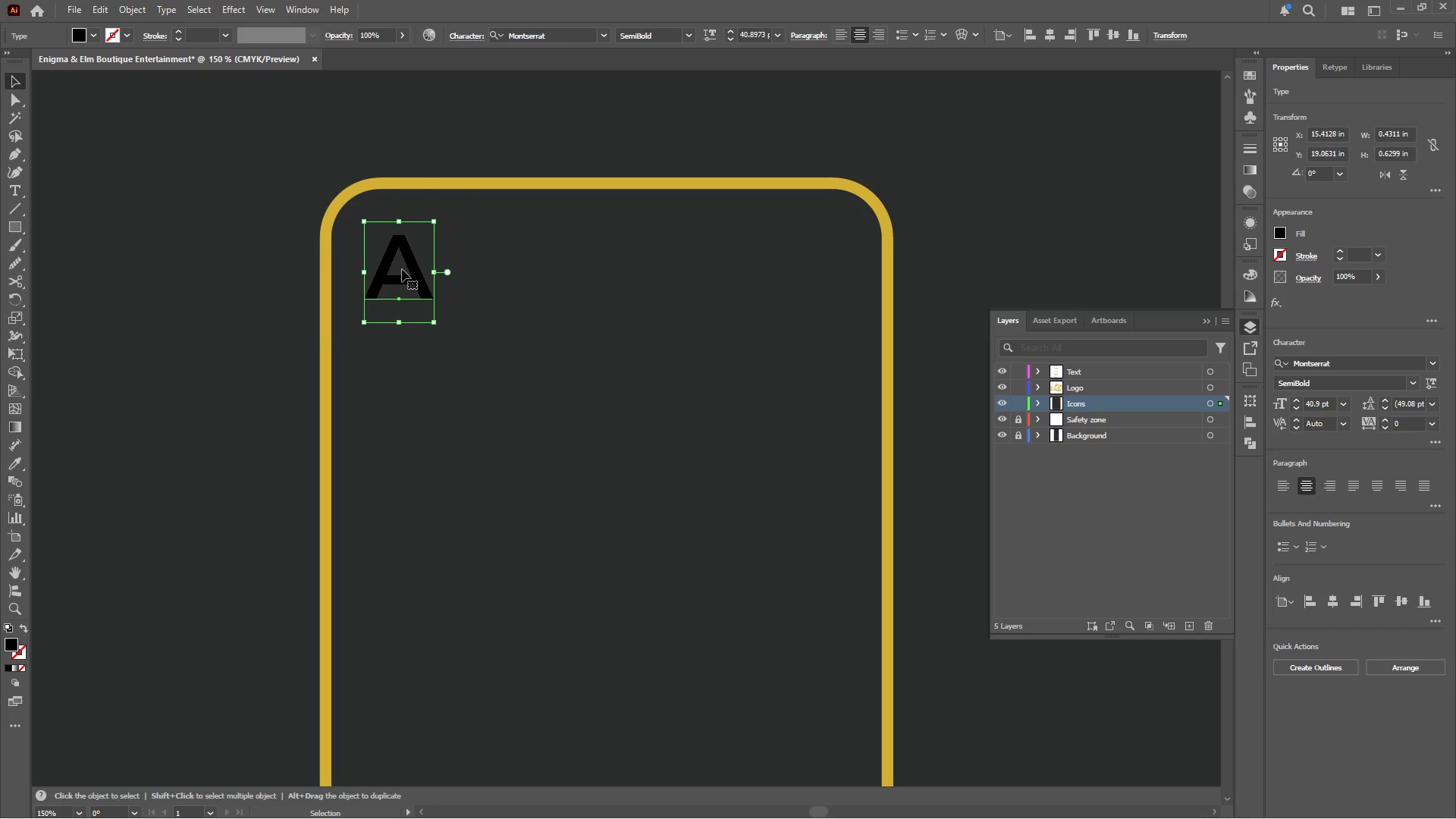 
hold_key(key=AltLeft, duration=0.55)
 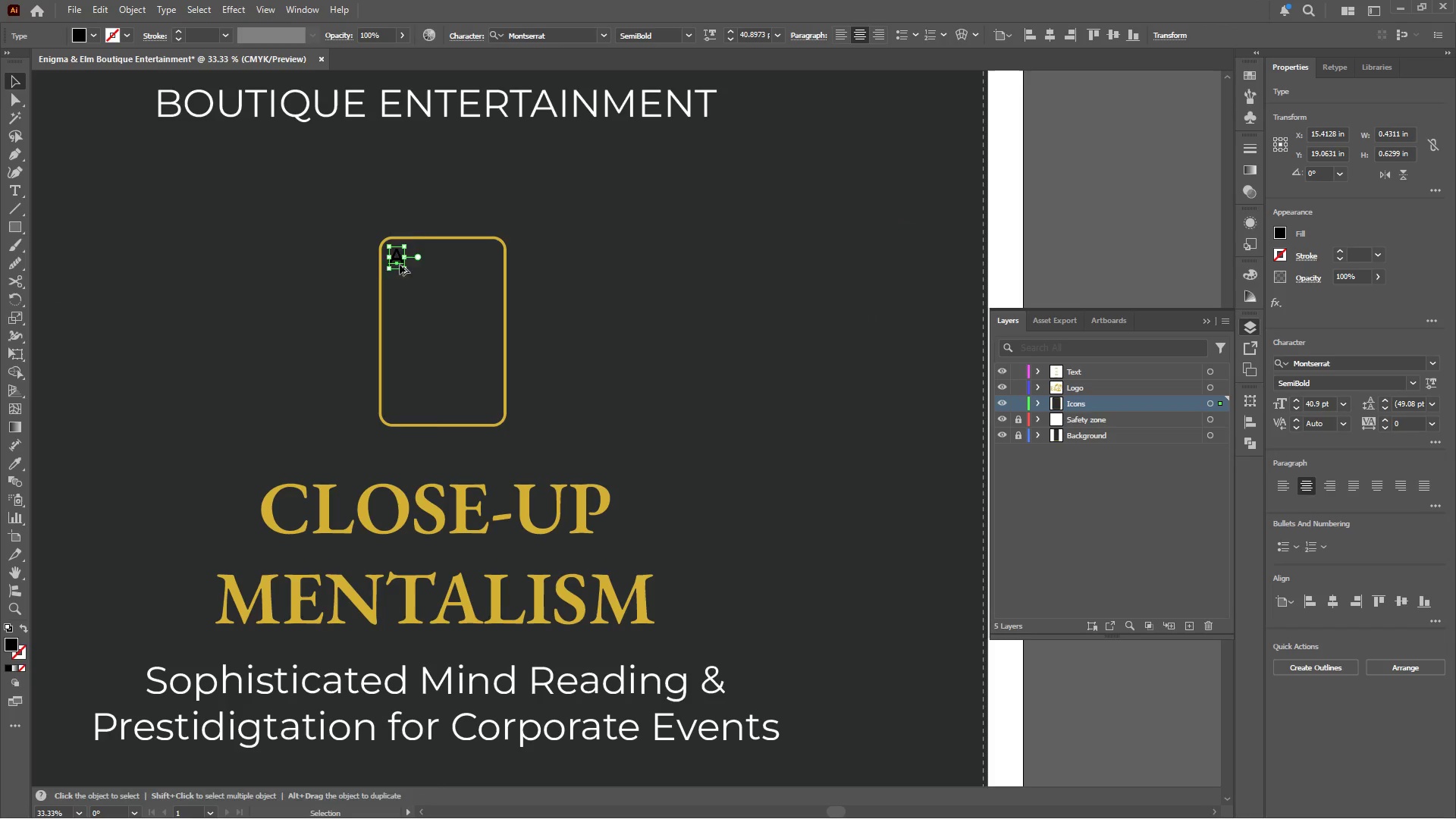 
hold_key(key=AltLeft, duration=2.31)
 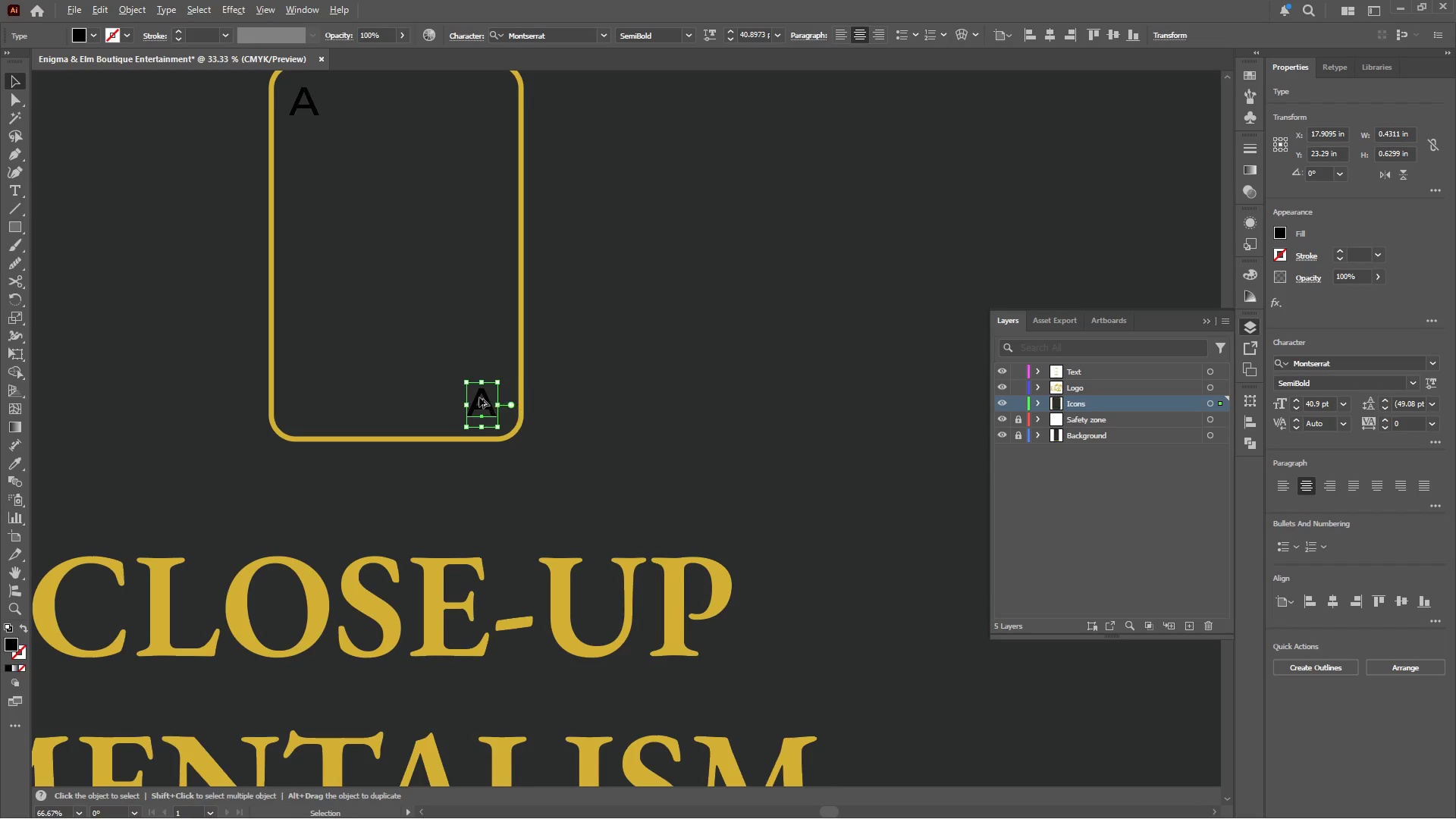 
scroll: coordinate [396, 253], scroll_direction: down, amount: 4.0
 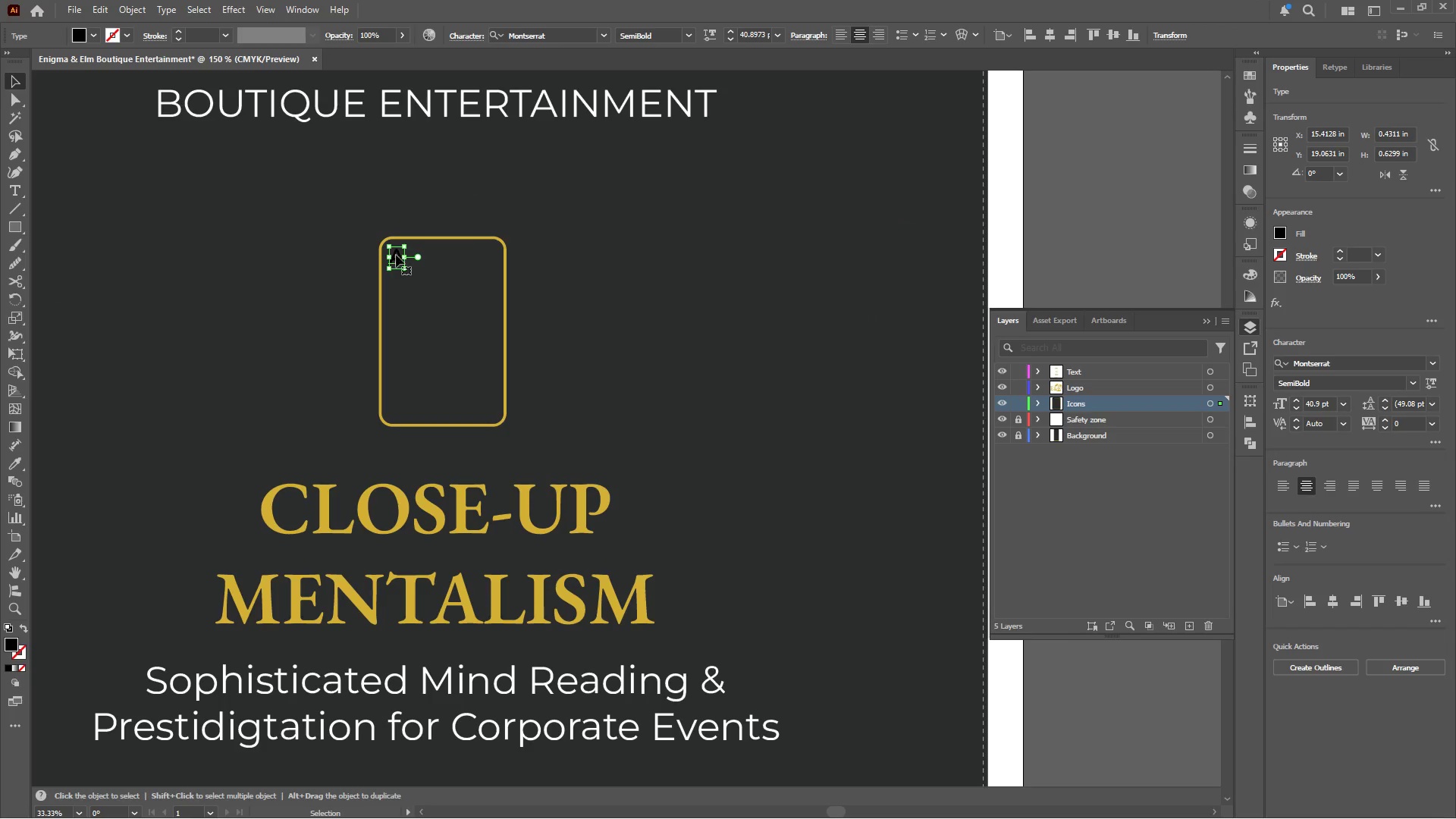 
left_click_drag(start_coordinate=[397, 260], to_coordinate=[489, 410])
 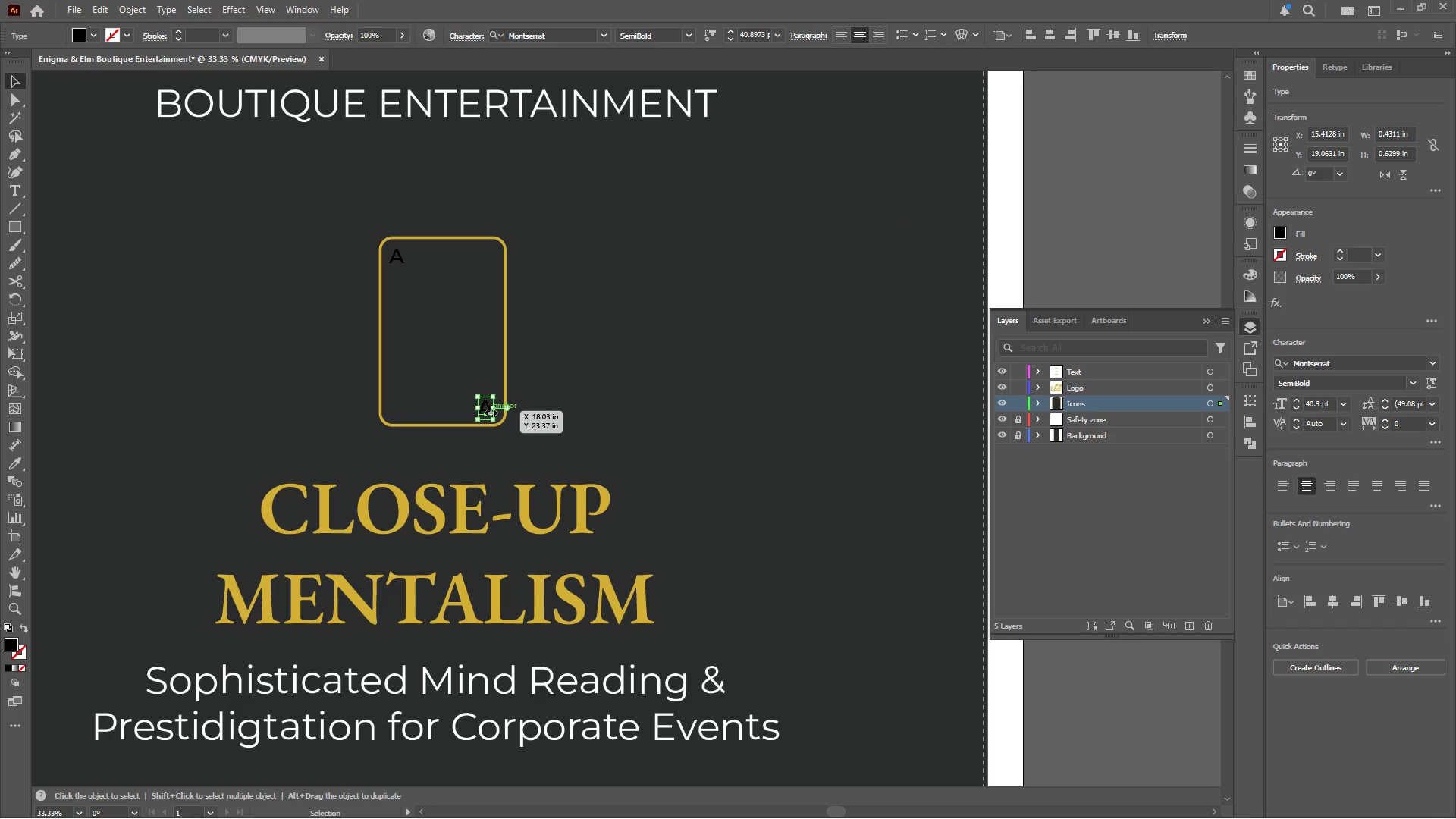 
key(Alt+AltLeft)
 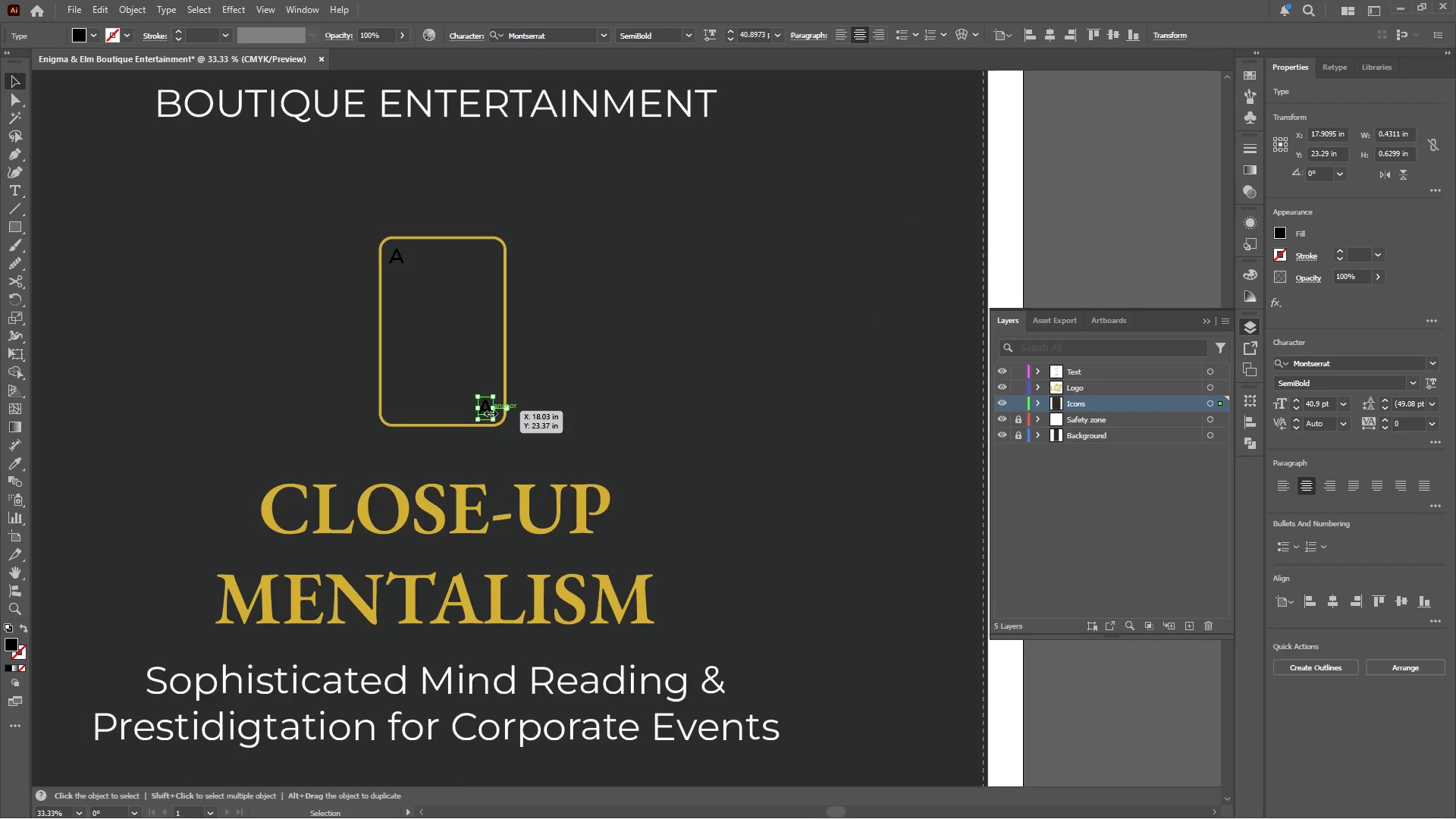 
hold_key(key=ShiftLeft, duration=1.67)
 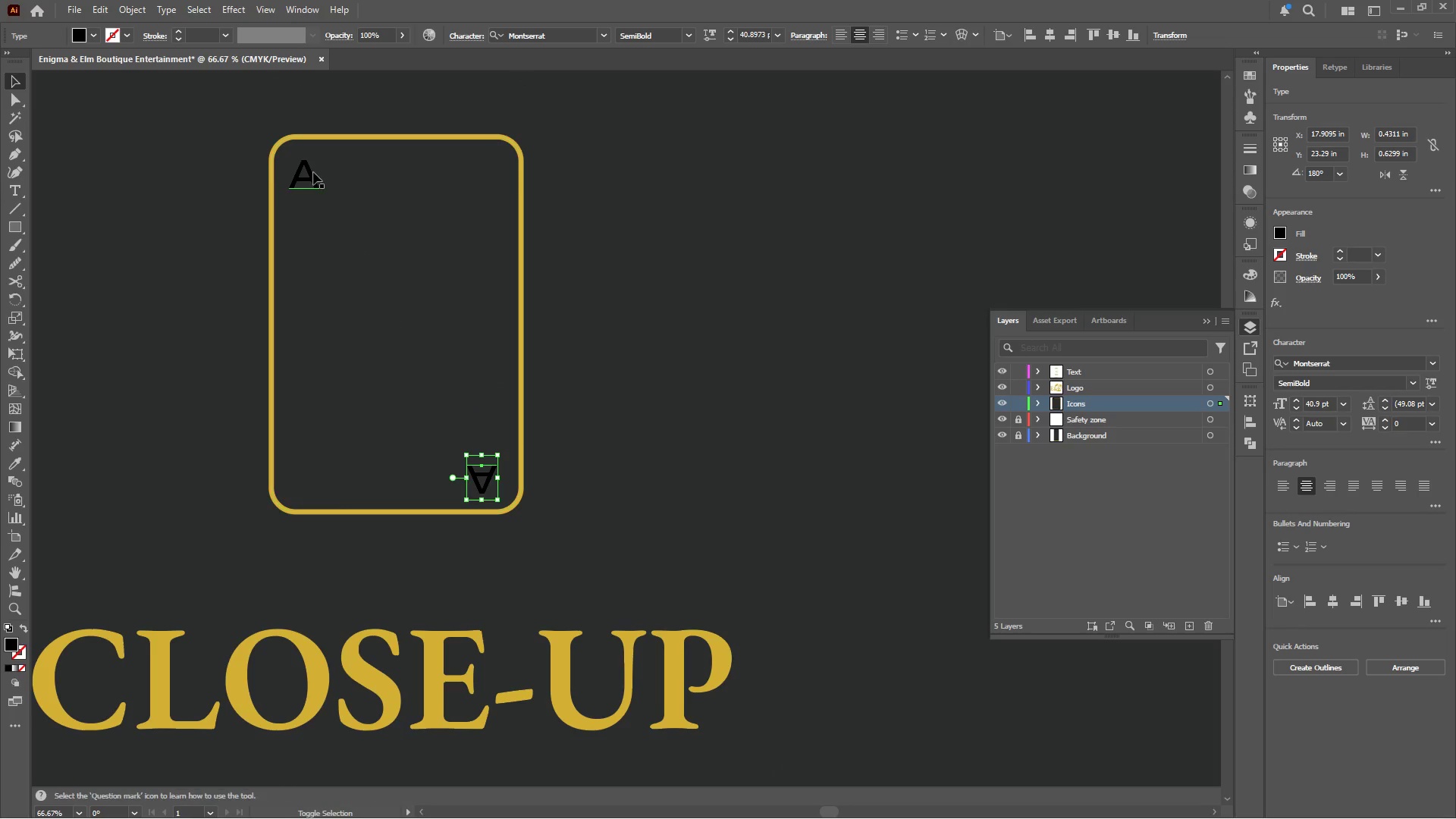 
scroll: coordinate [489, 411], scroll_direction: up, amount: 2.0
 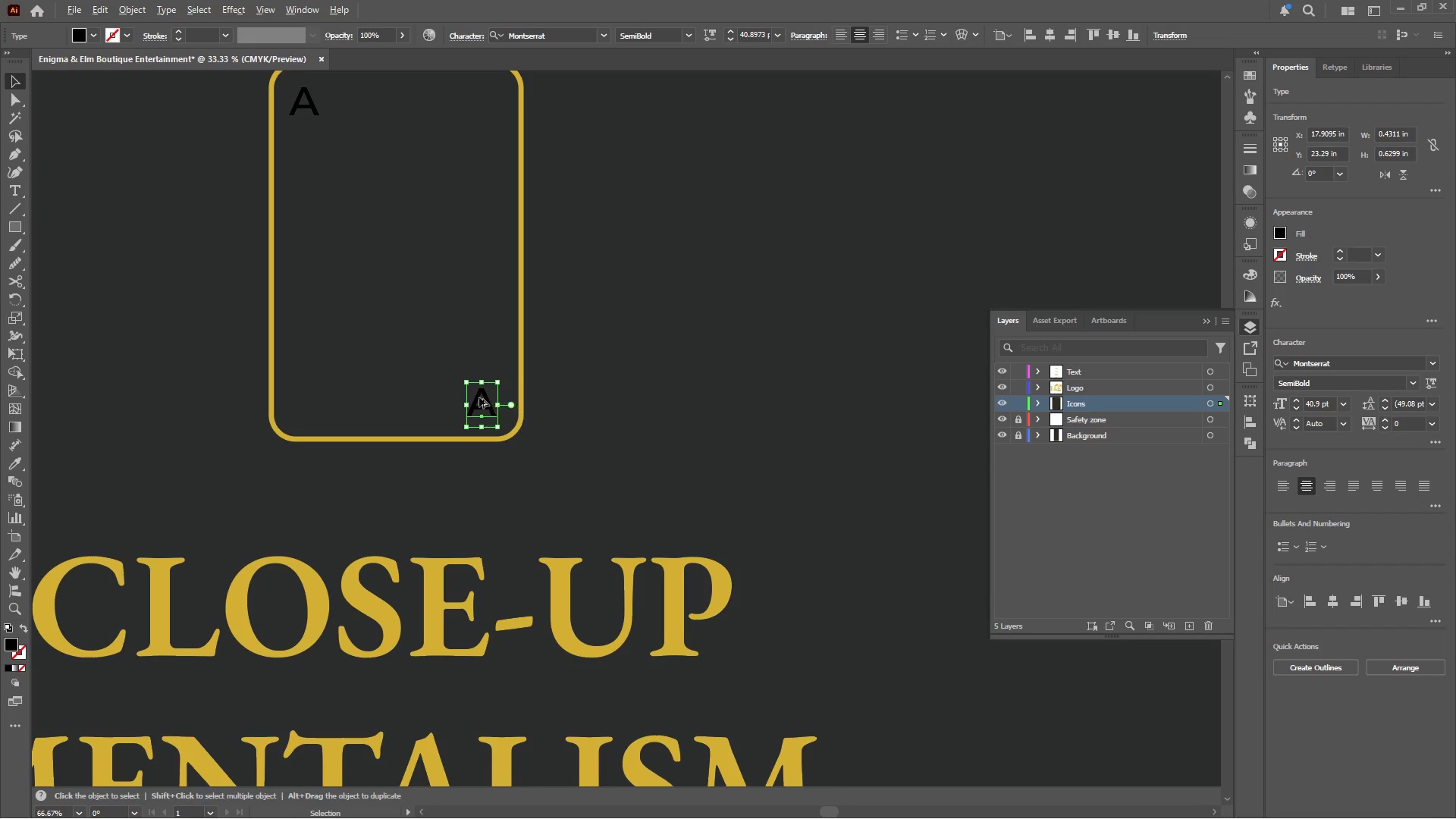 
left_click_drag(start_coordinate=[480, 374], to_coordinate=[477, 456])
 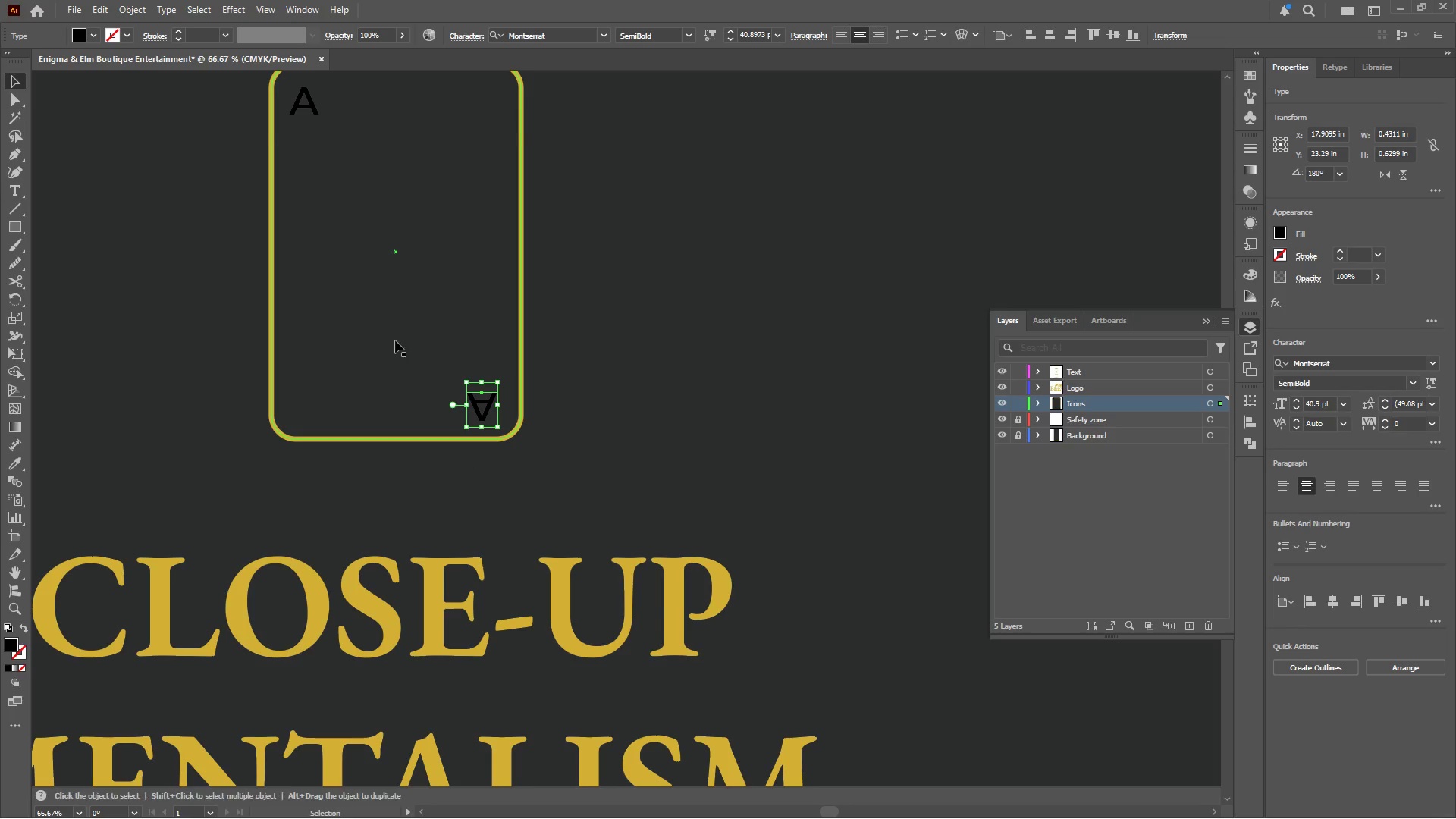 
hold_key(key=ShiftLeft, duration=0.58)
 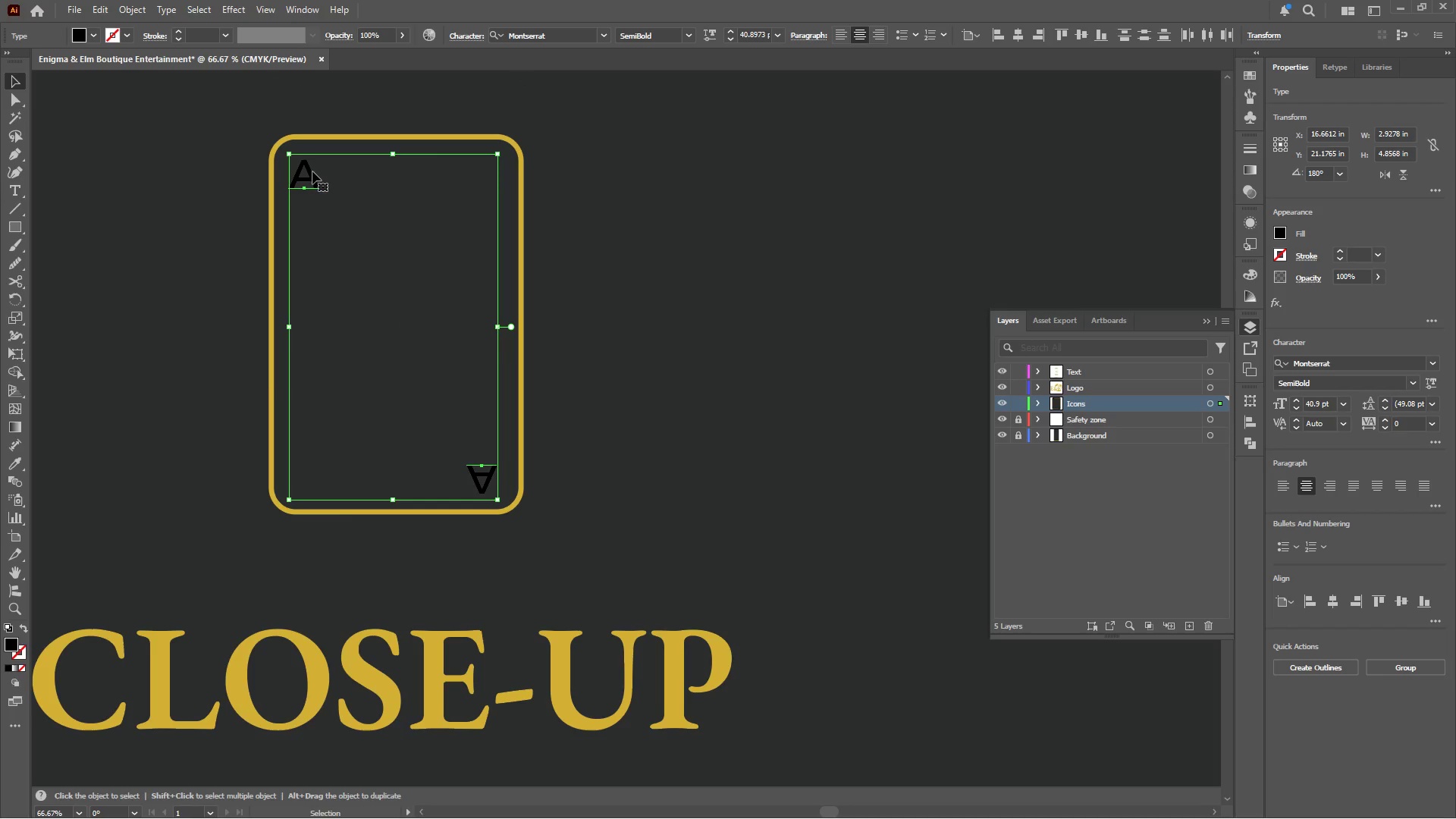 
scroll: coordinate [395, 339], scroll_direction: up, amount: 4.0
 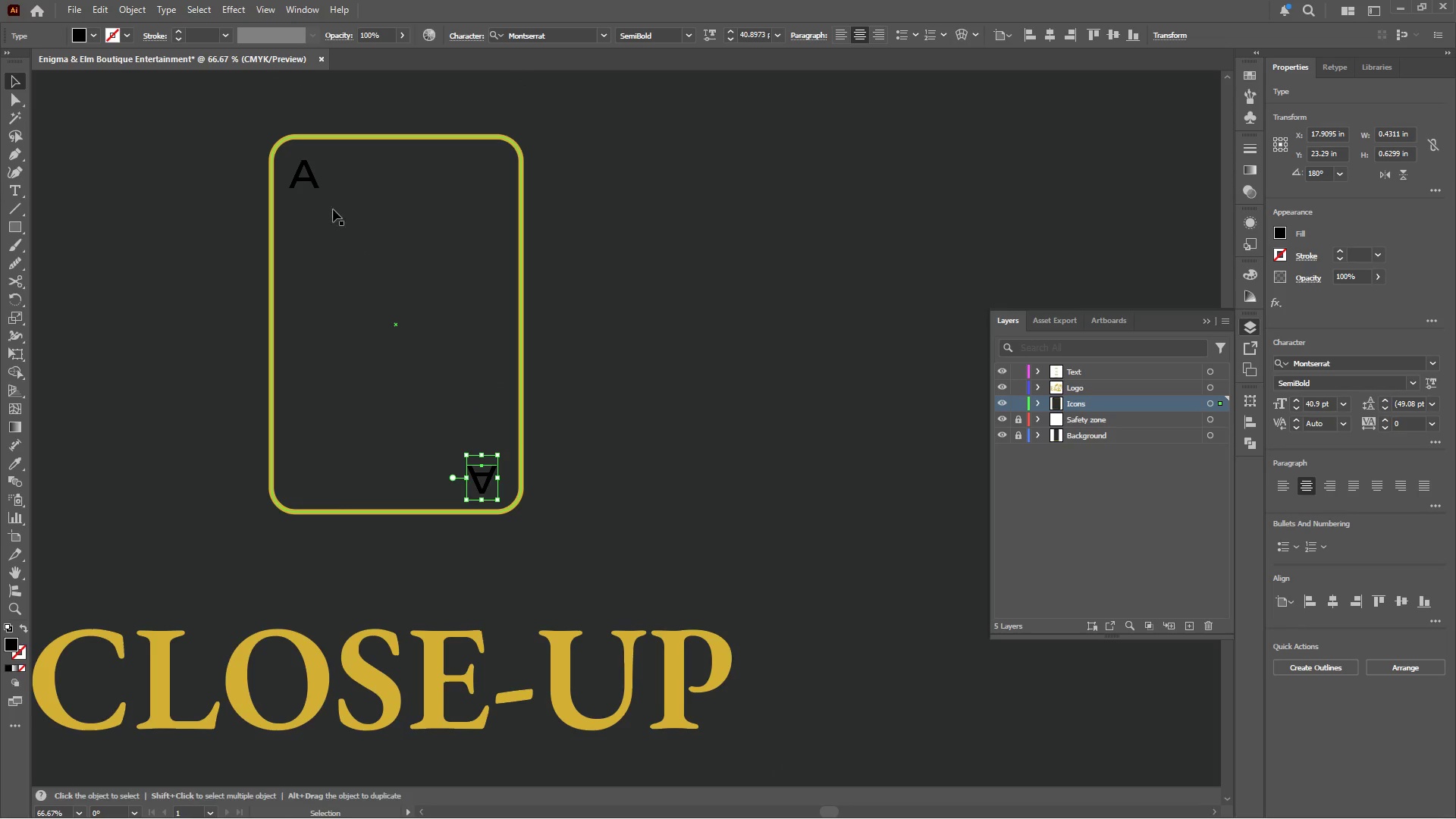 
left_click([312, 171])
 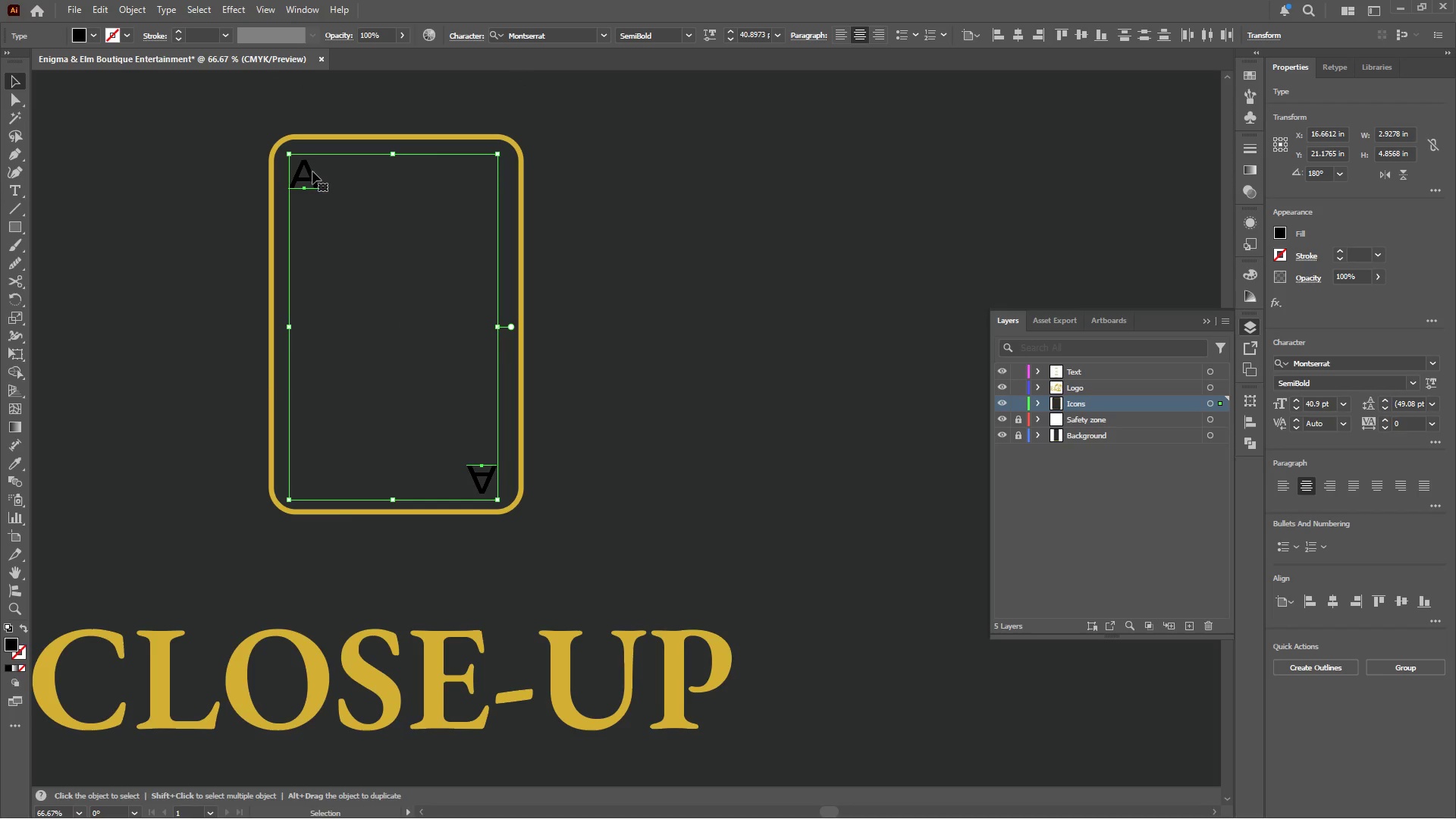 
key(I)
 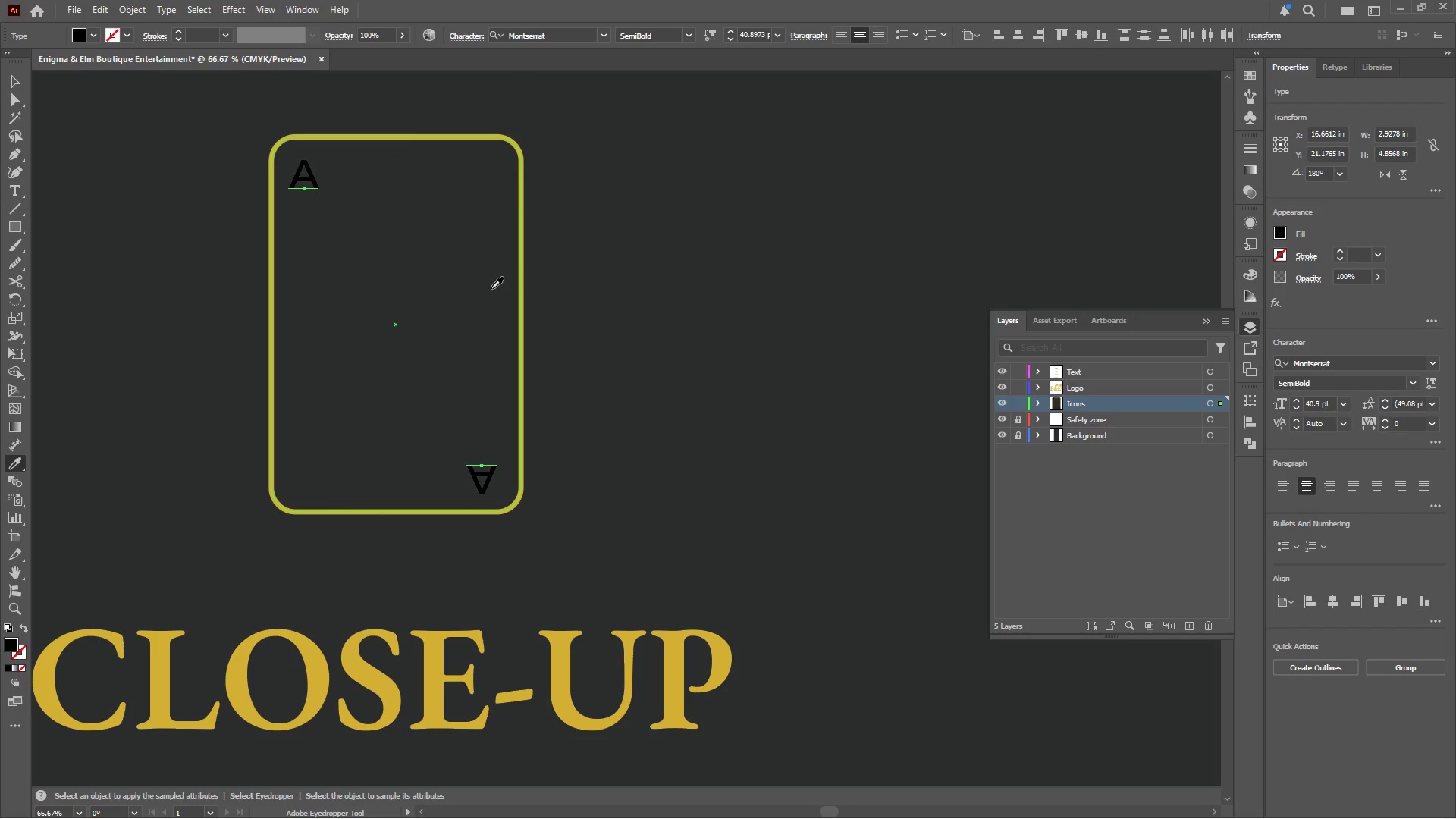 
hold_key(key=AltLeft, duration=0.64)
scroll: coordinate [492, 287], scroll_direction: down, amount: 6.0
 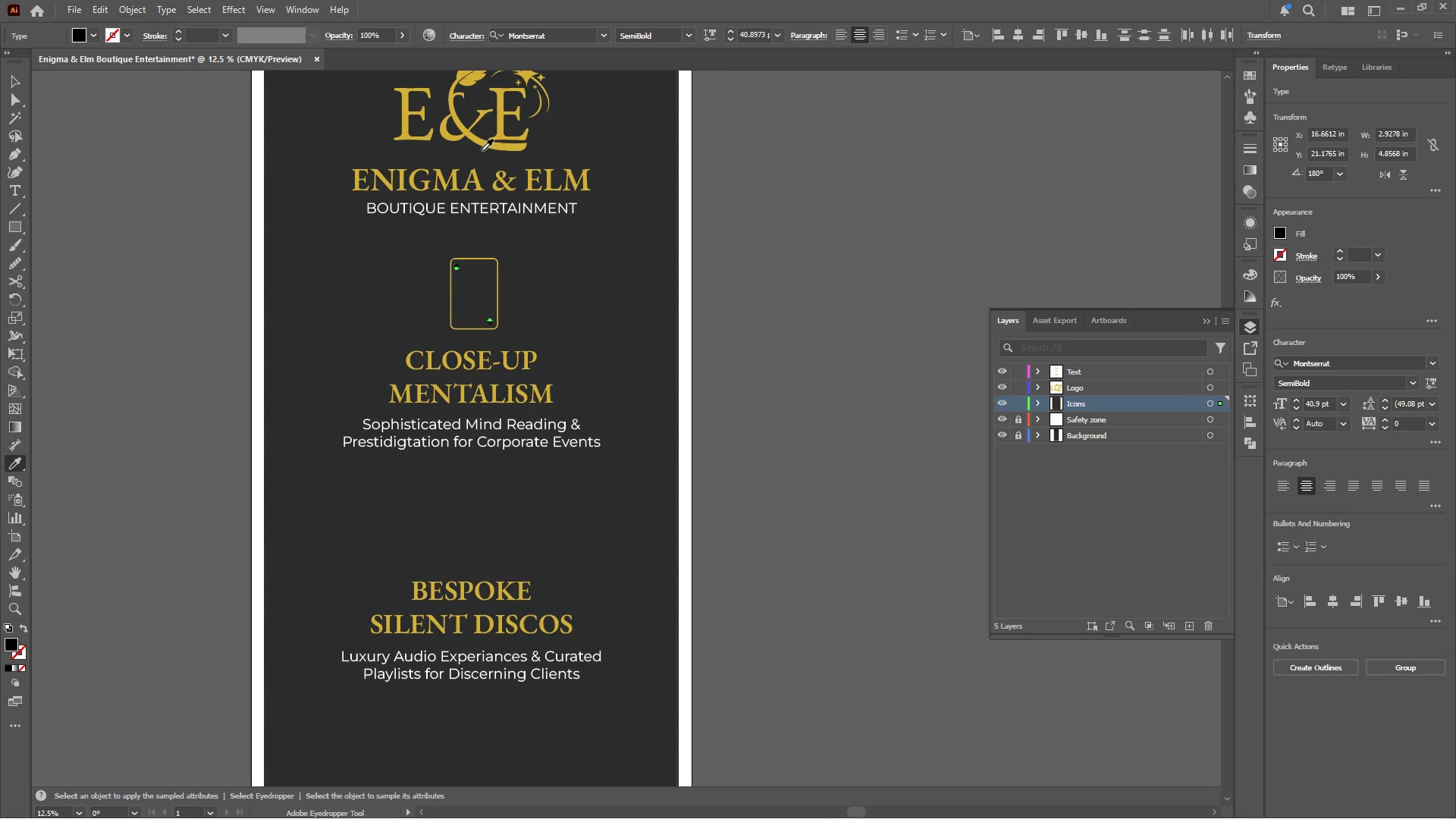 
left_click([484, 147])
 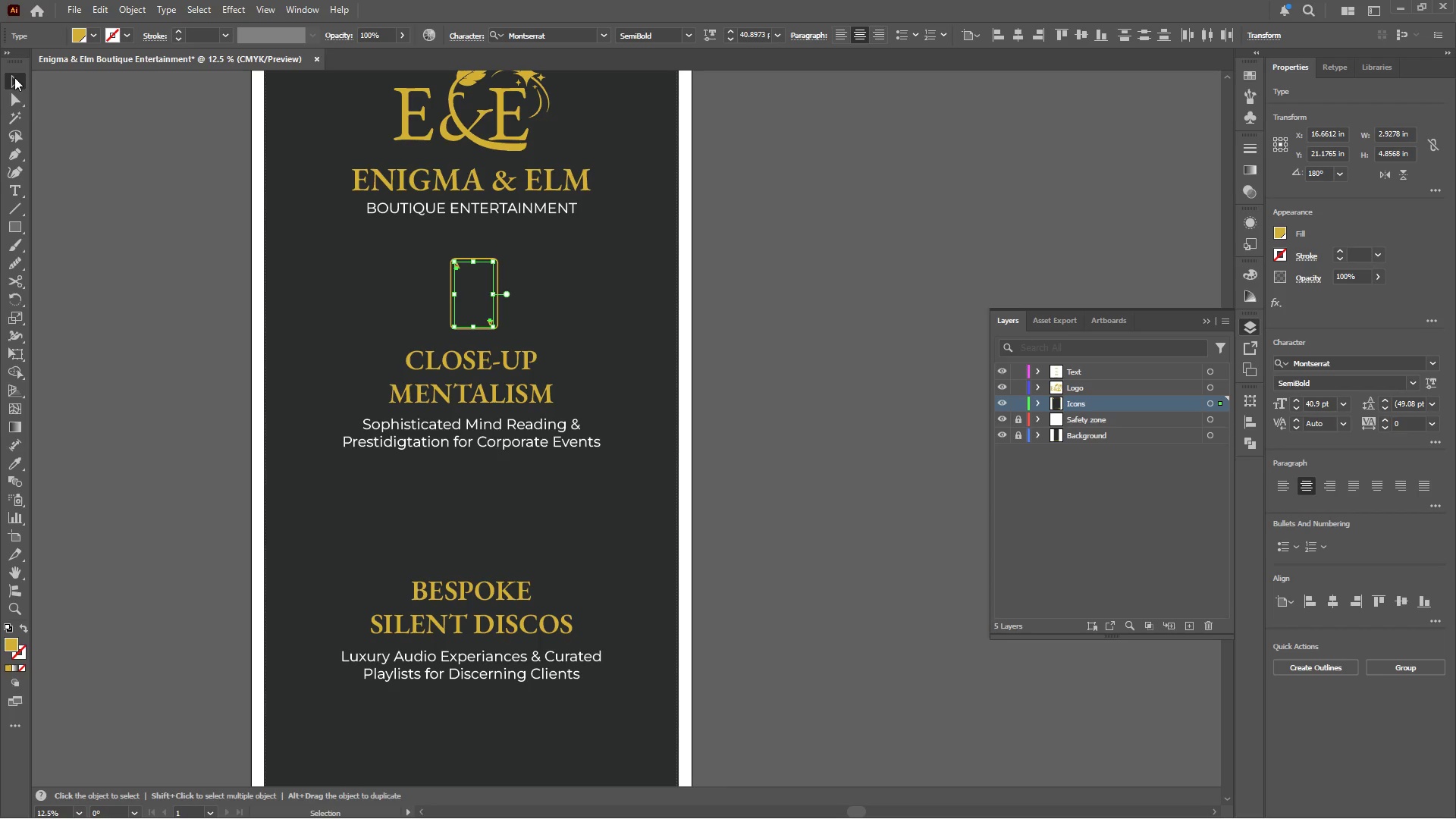 
hold_key(key=AltLeft, duration=0.62)
scroll: coordinate [400, 271], scroll_direction: up, amount: 4.0
 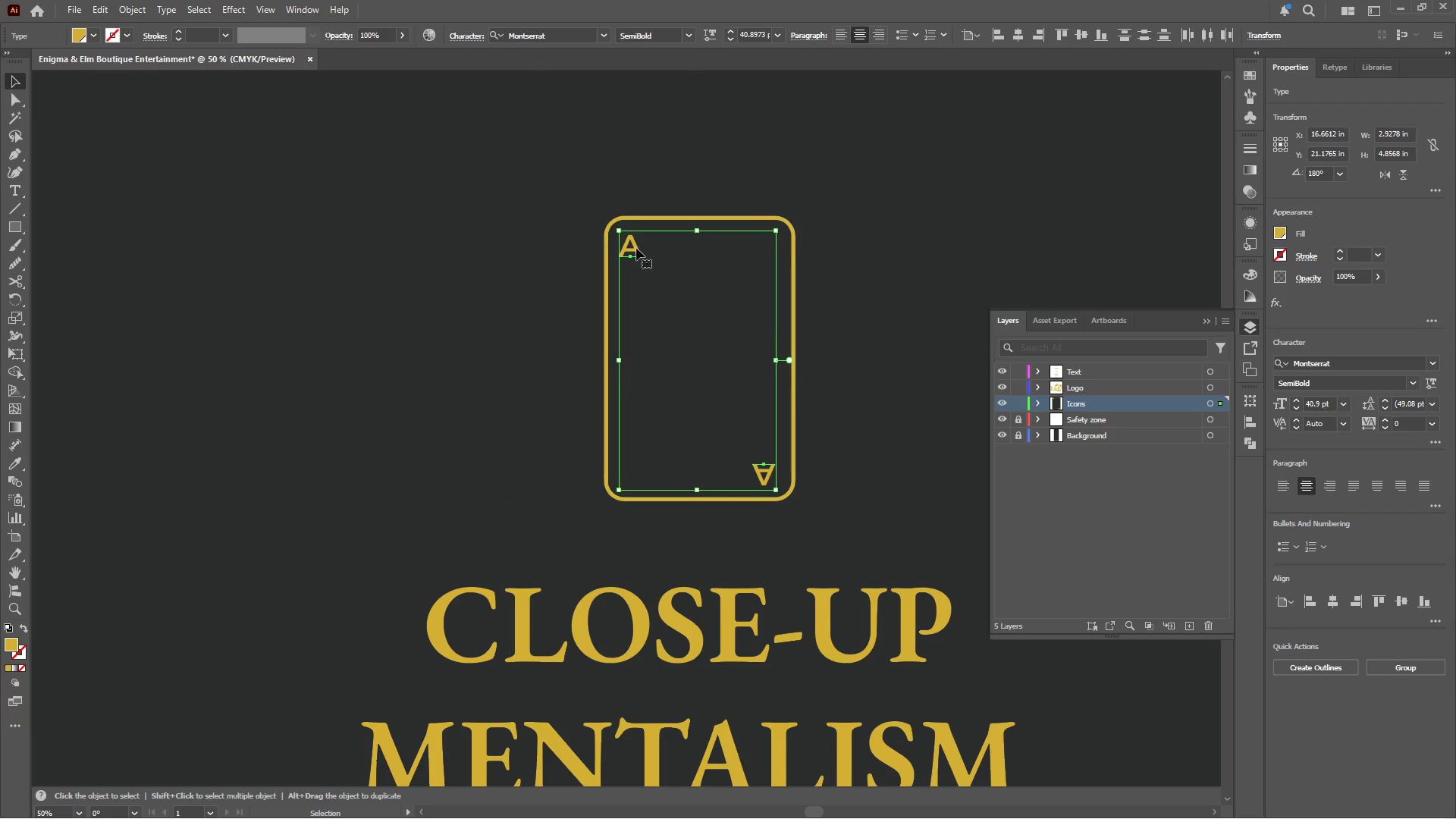 
right_click([633, 246])
 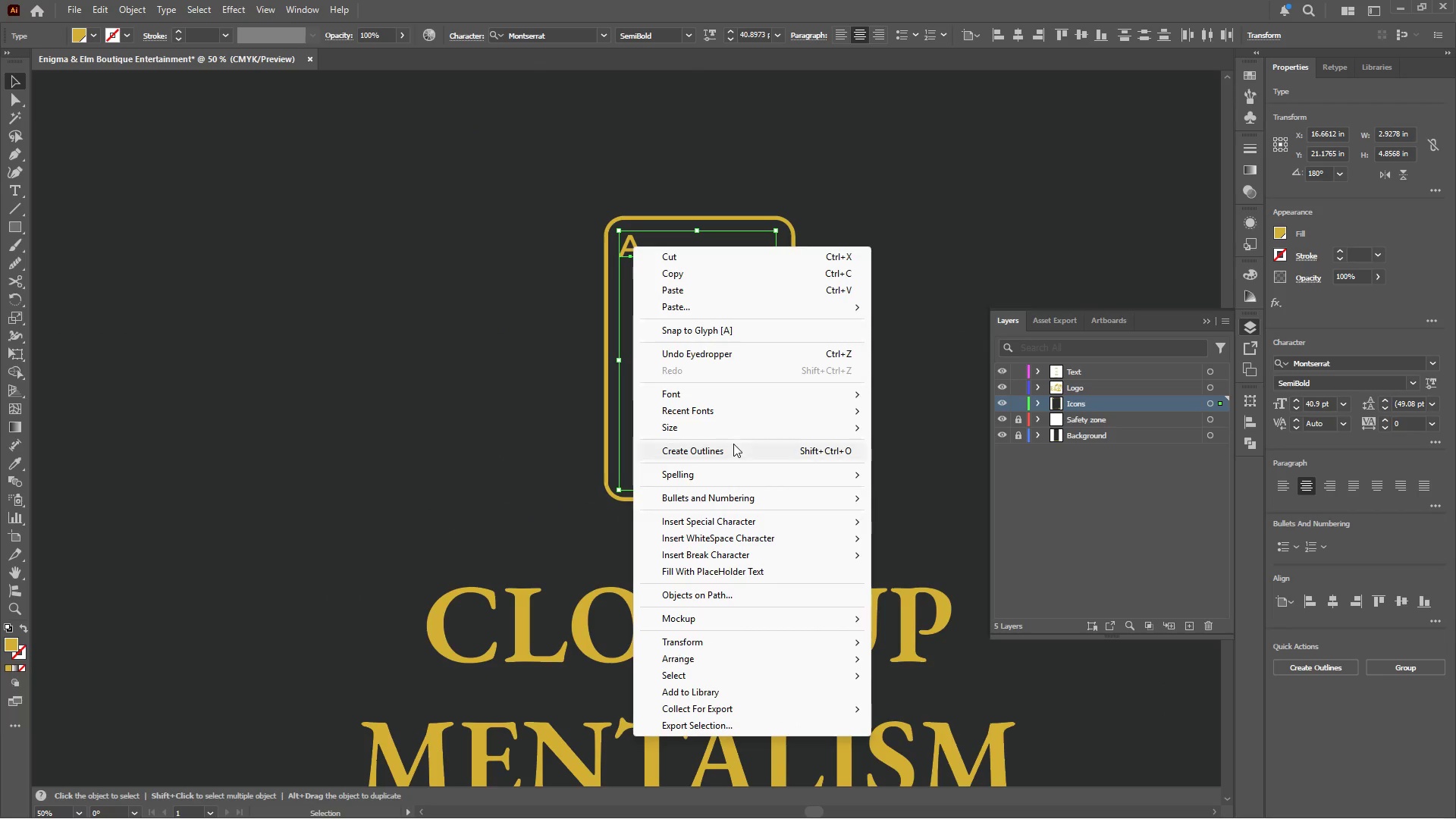 
left_click([731, 449])
 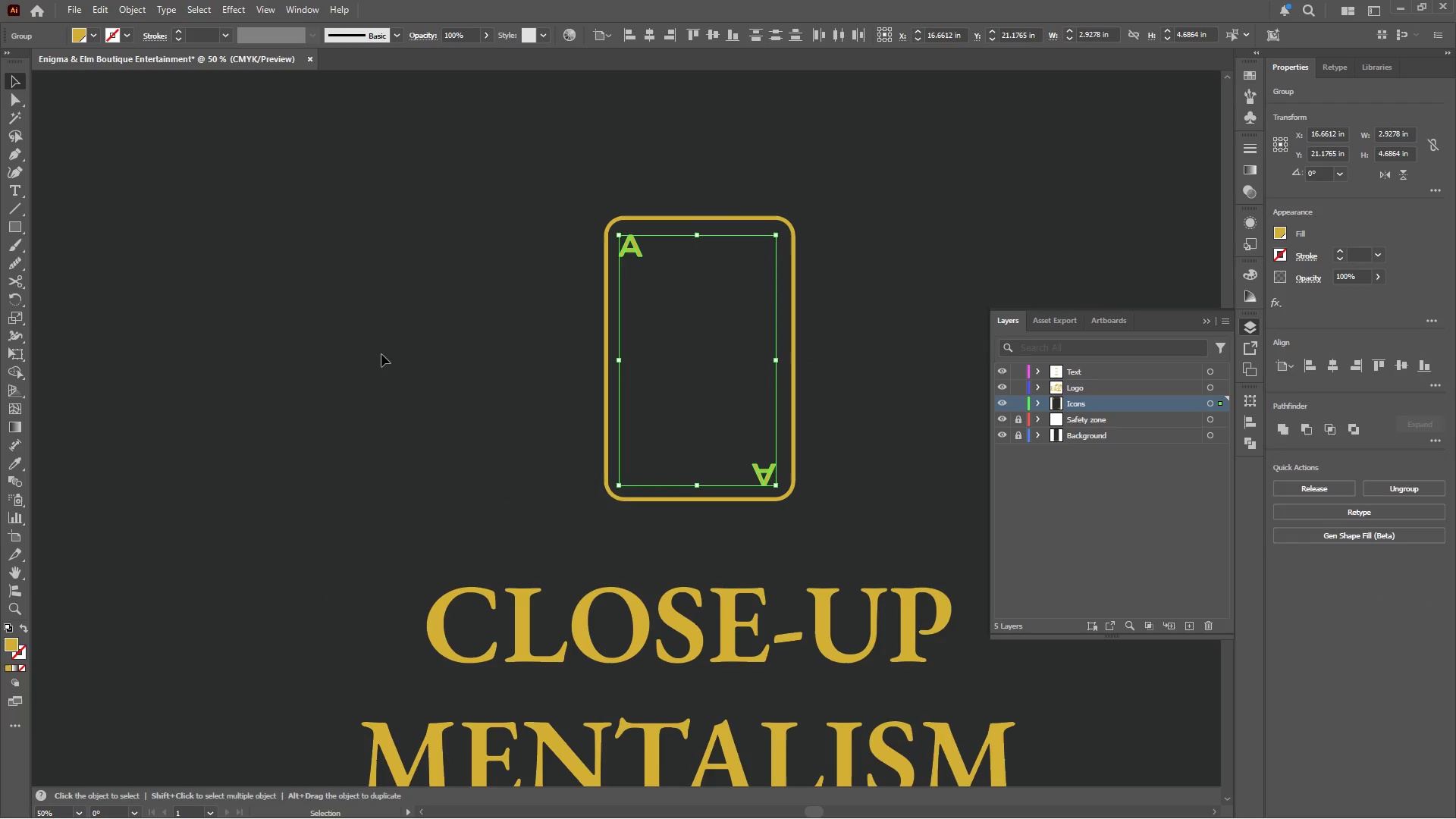 
hold_key(key=AltLeft, duration=0.41)
 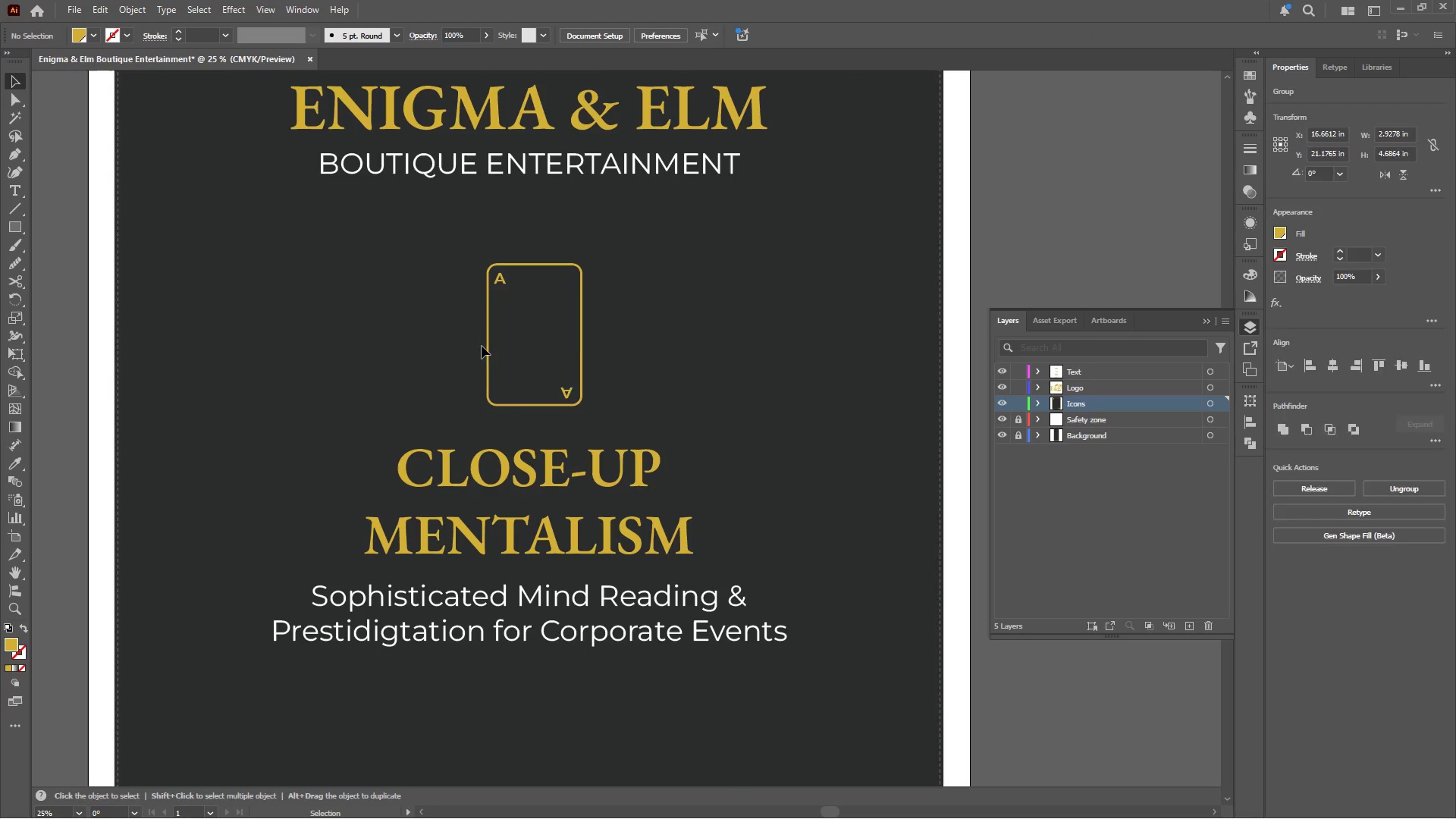 
left_click([480, 346])
 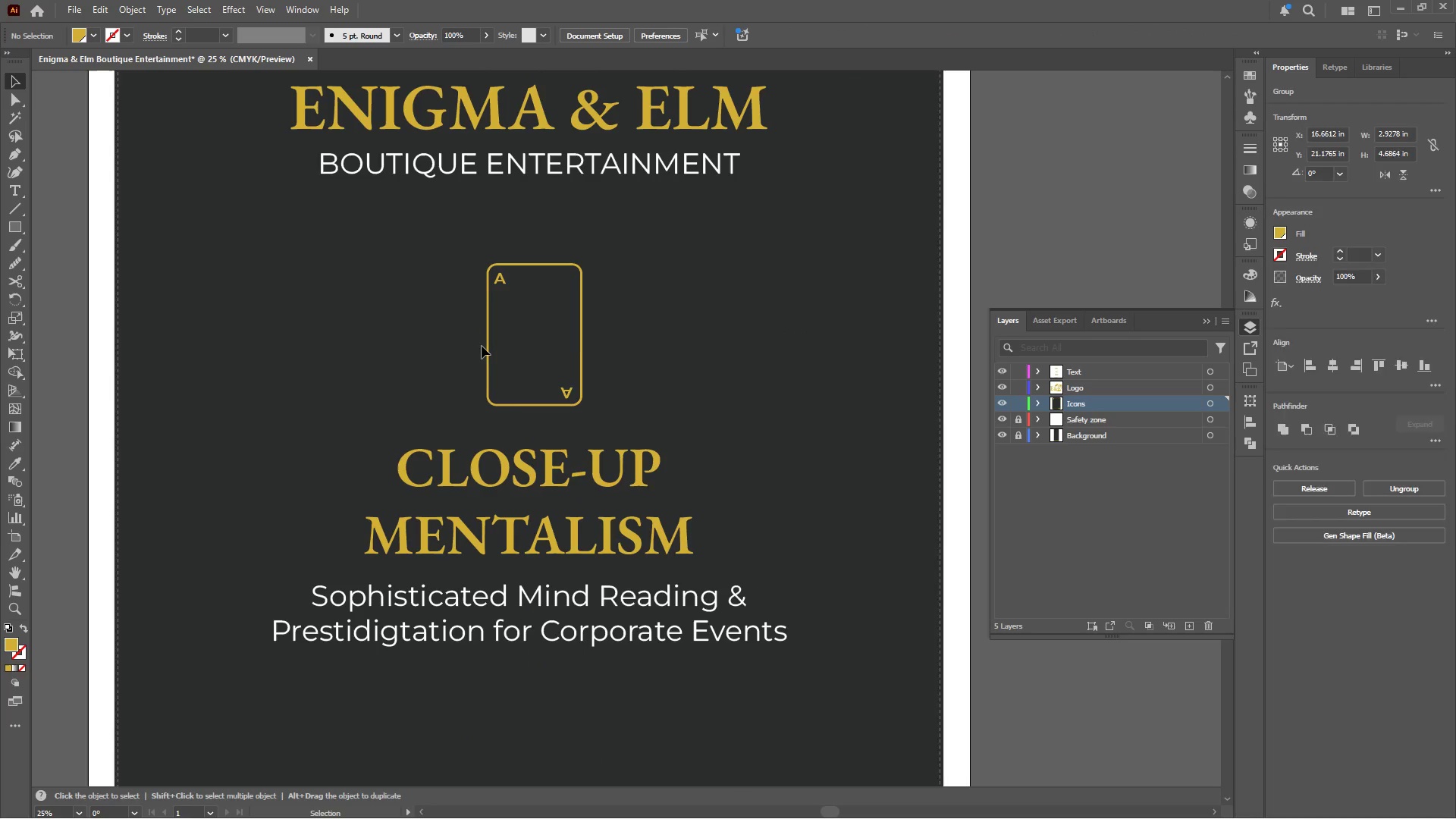 
scroll: coordinate [369, 311], scroll_direction: down, amount: 2.0
 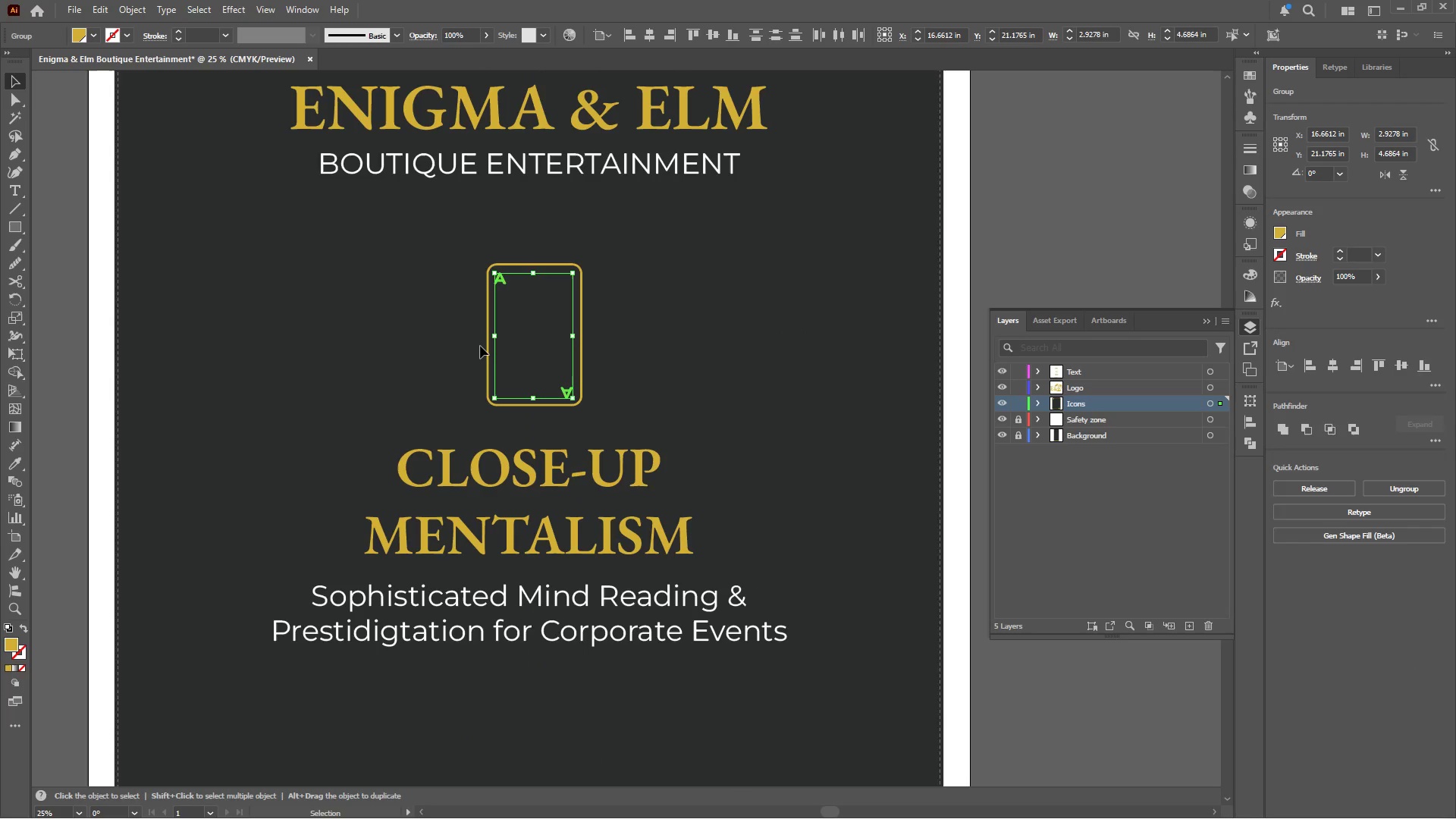 
hold_key(key=AltLeft, duration=0.42)
scroll: coordinate [568, 339], scroll_direction: up, amount: 3.0
 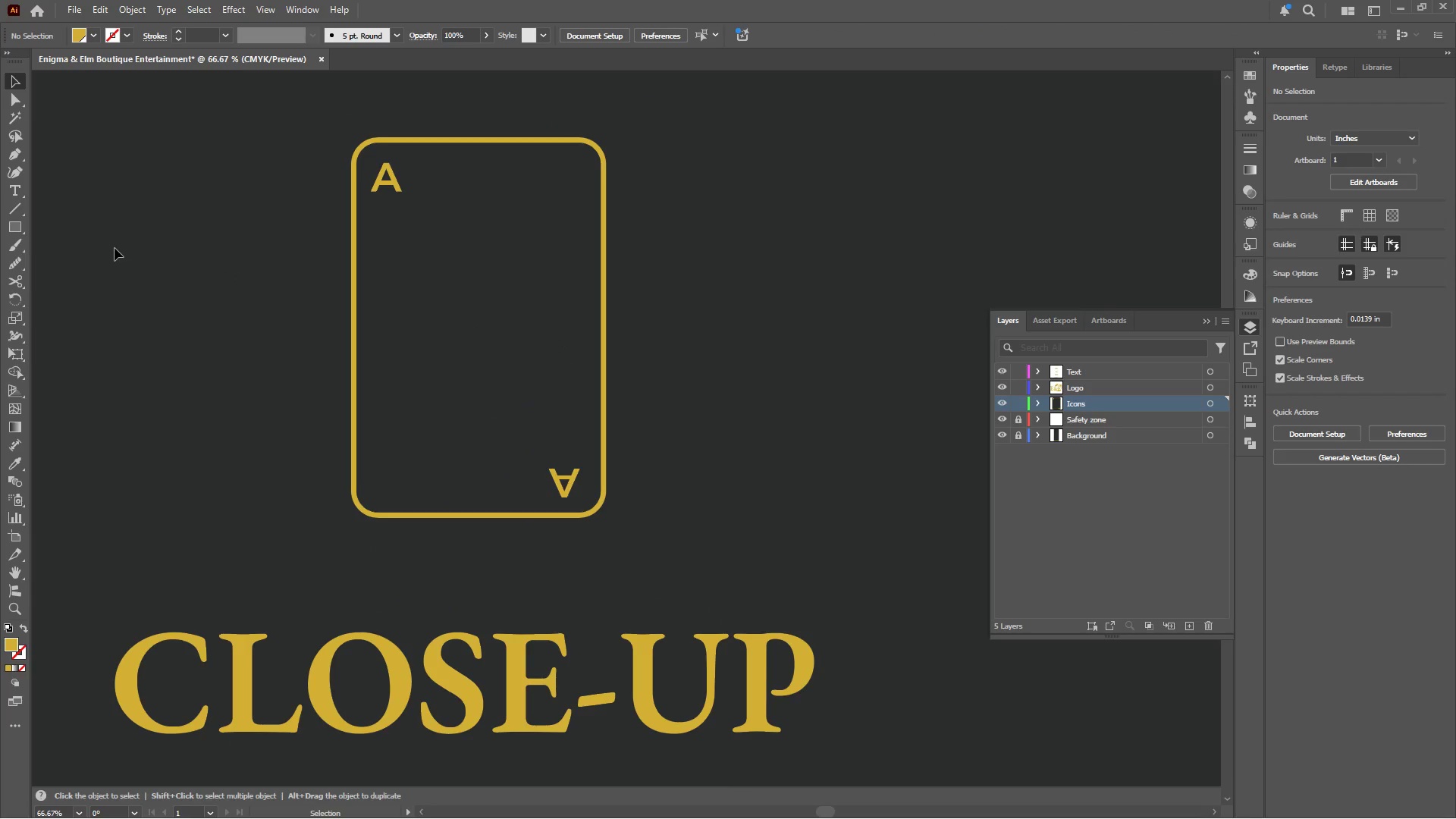 
wait(5.55)
 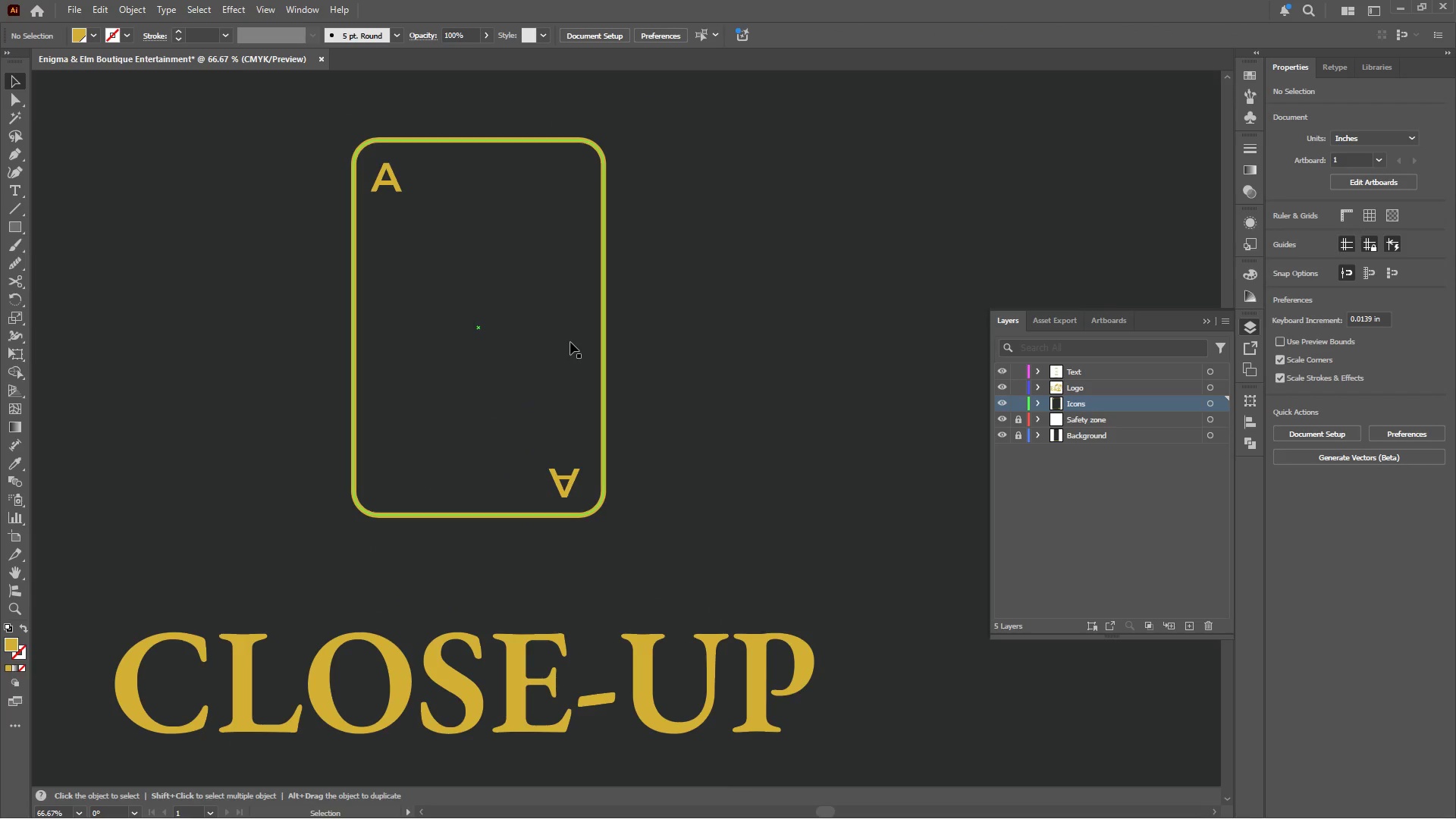 
left_click([14, 154])
 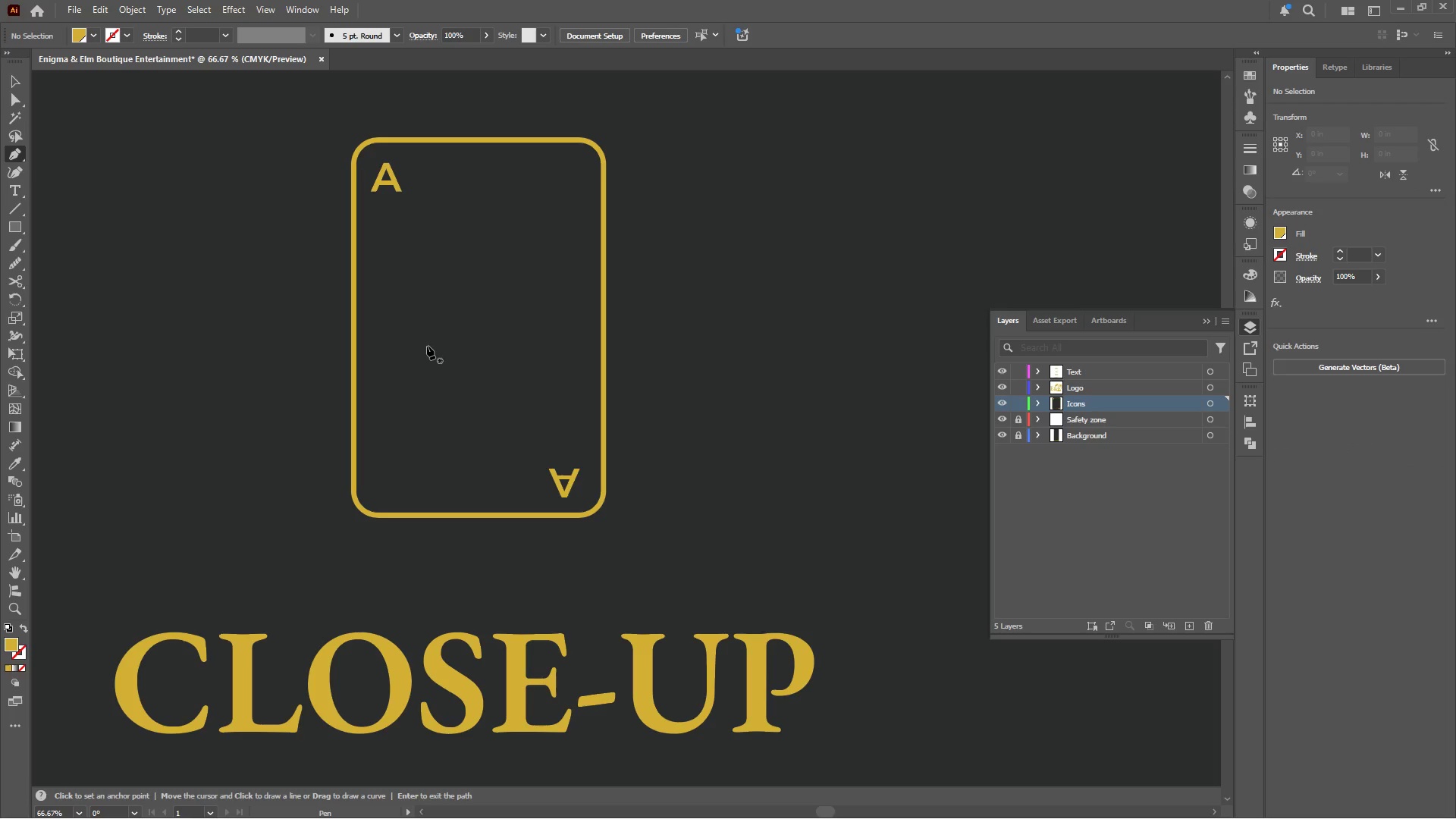 
left_click([427, 346])
 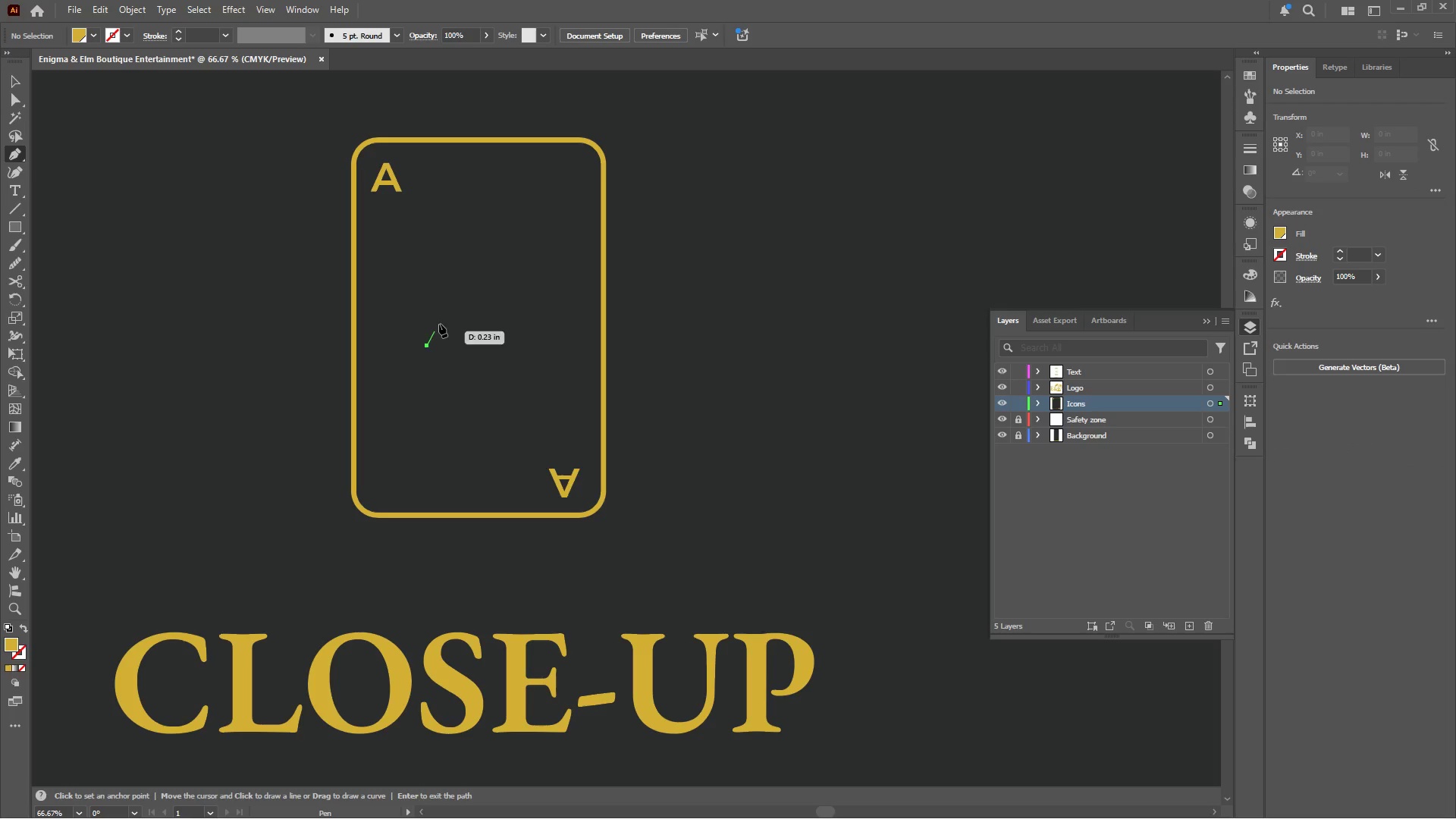 
hold_key(key=ShiftLeft, duration=3.94)
 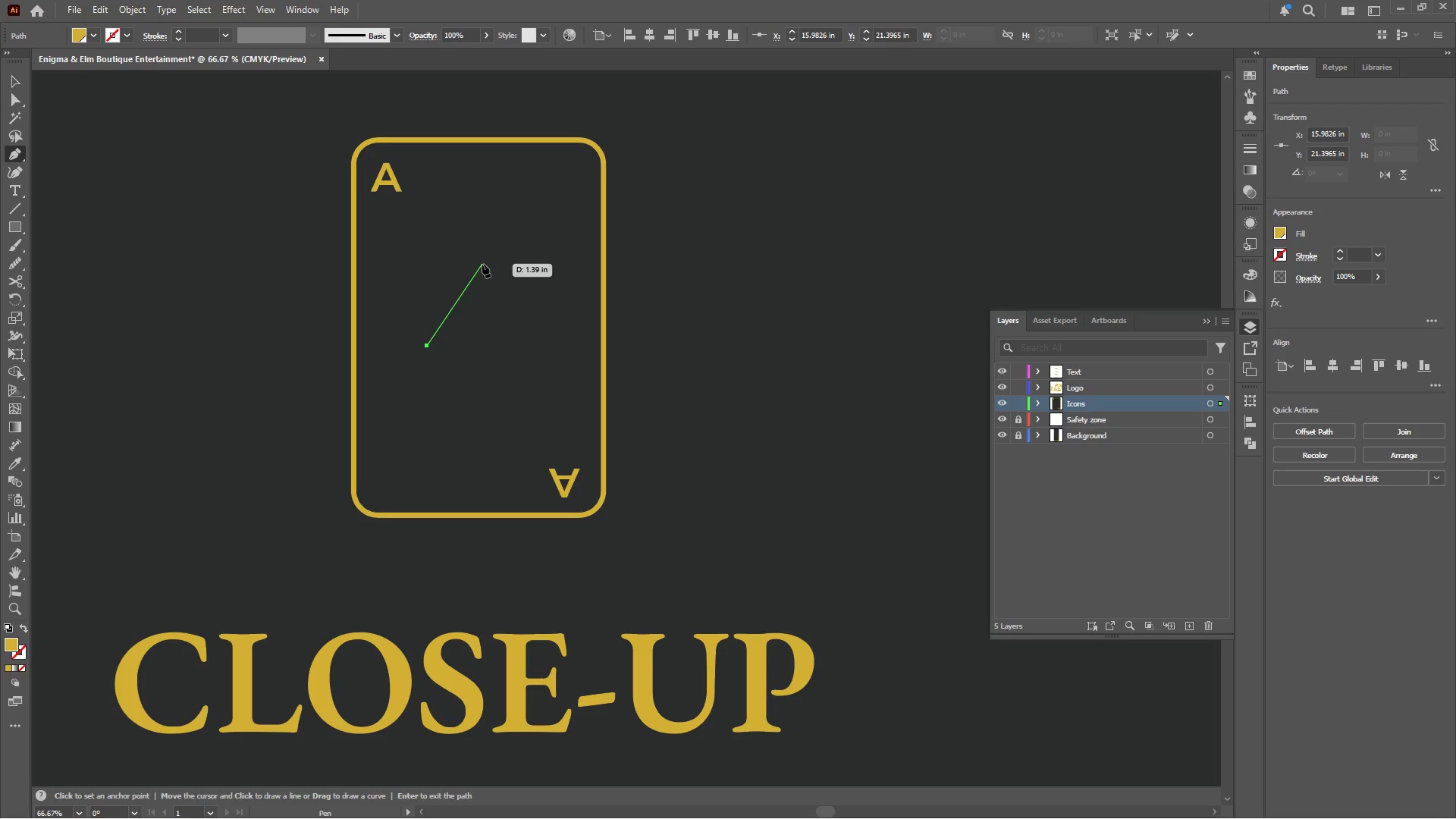 
left_click([482, 264])
 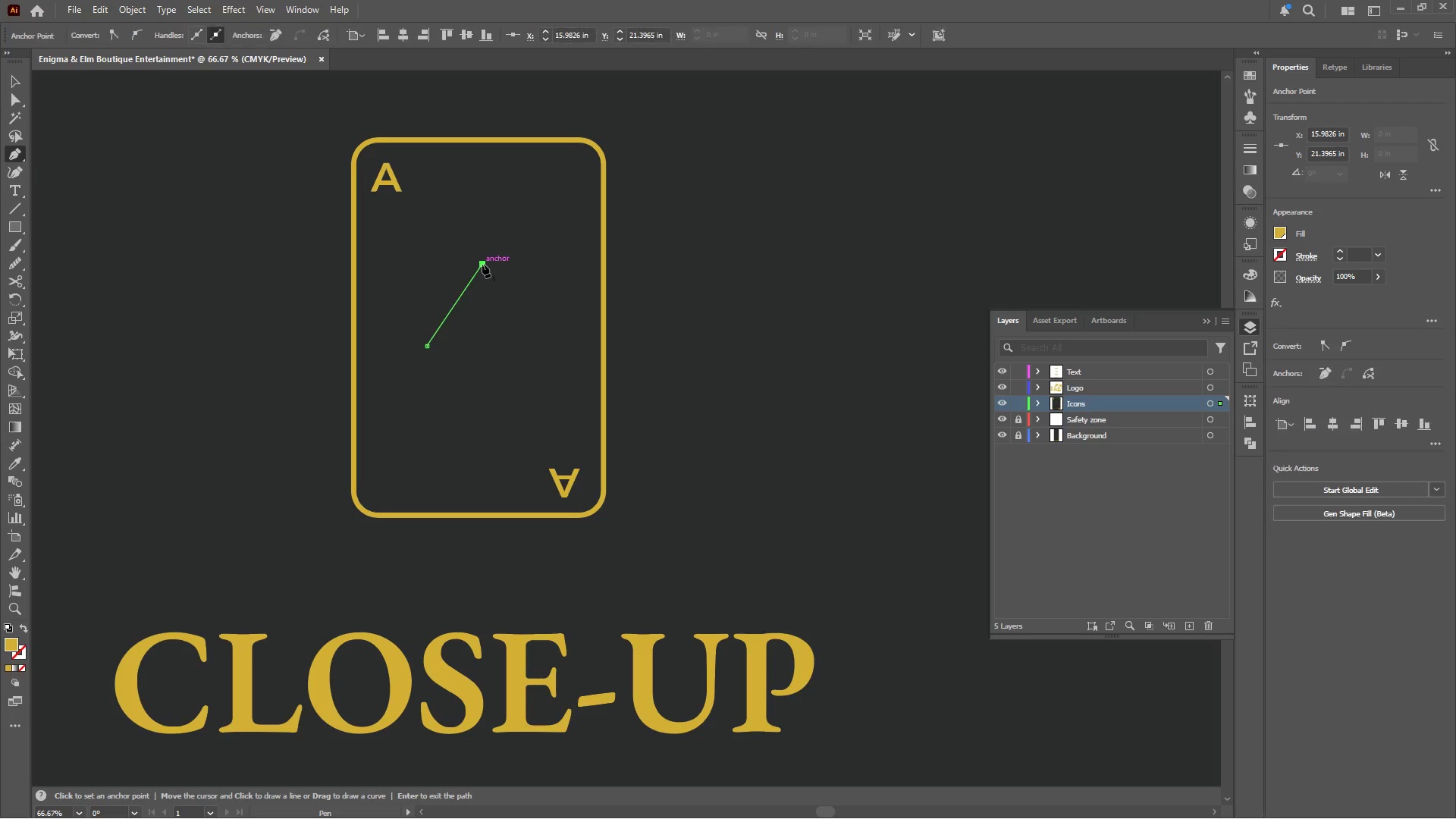 
hold_key(key=ShiftLeft, duration=5.59)
left_click([481, 346])
 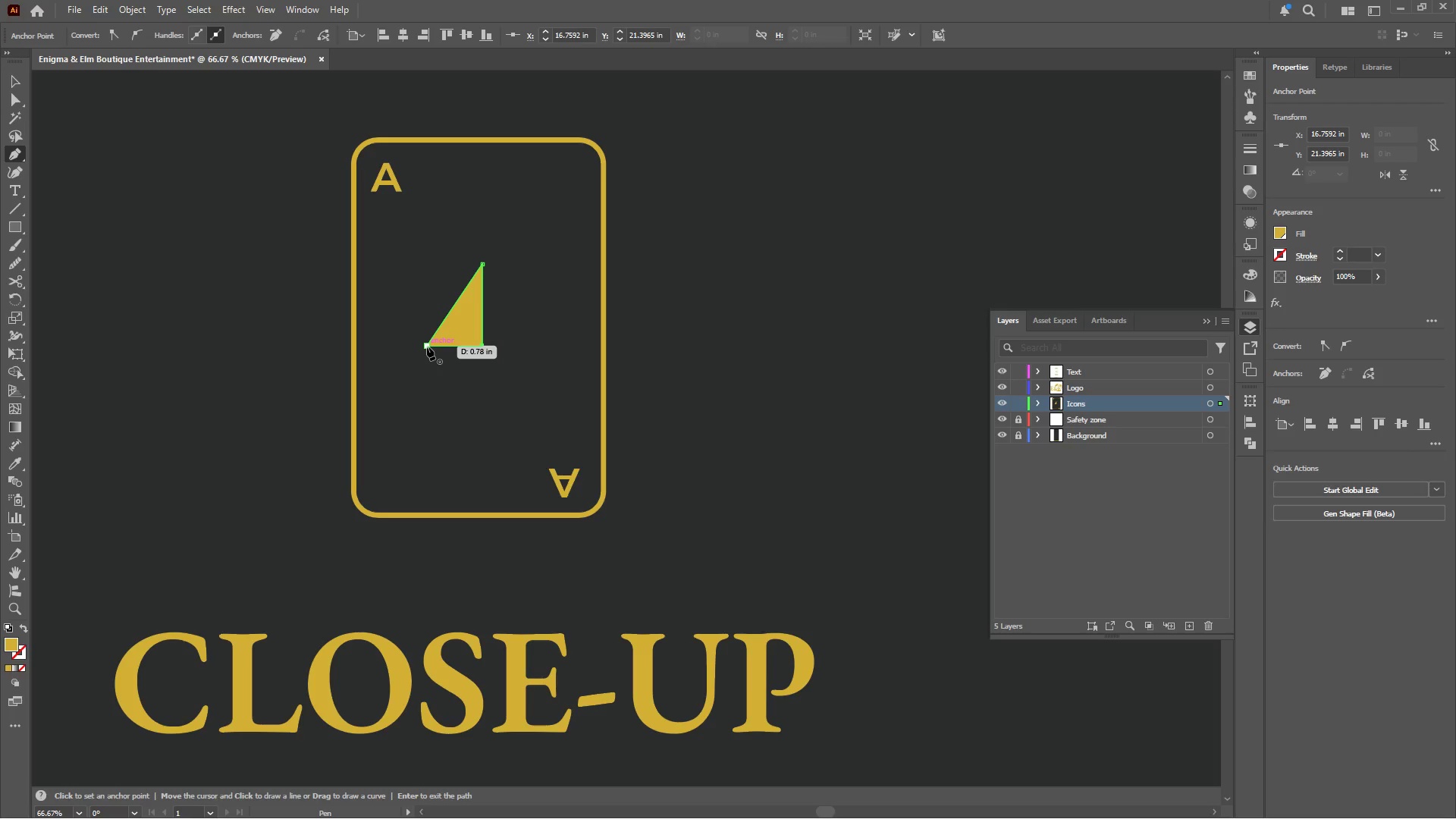 
left_click([427, 347])
 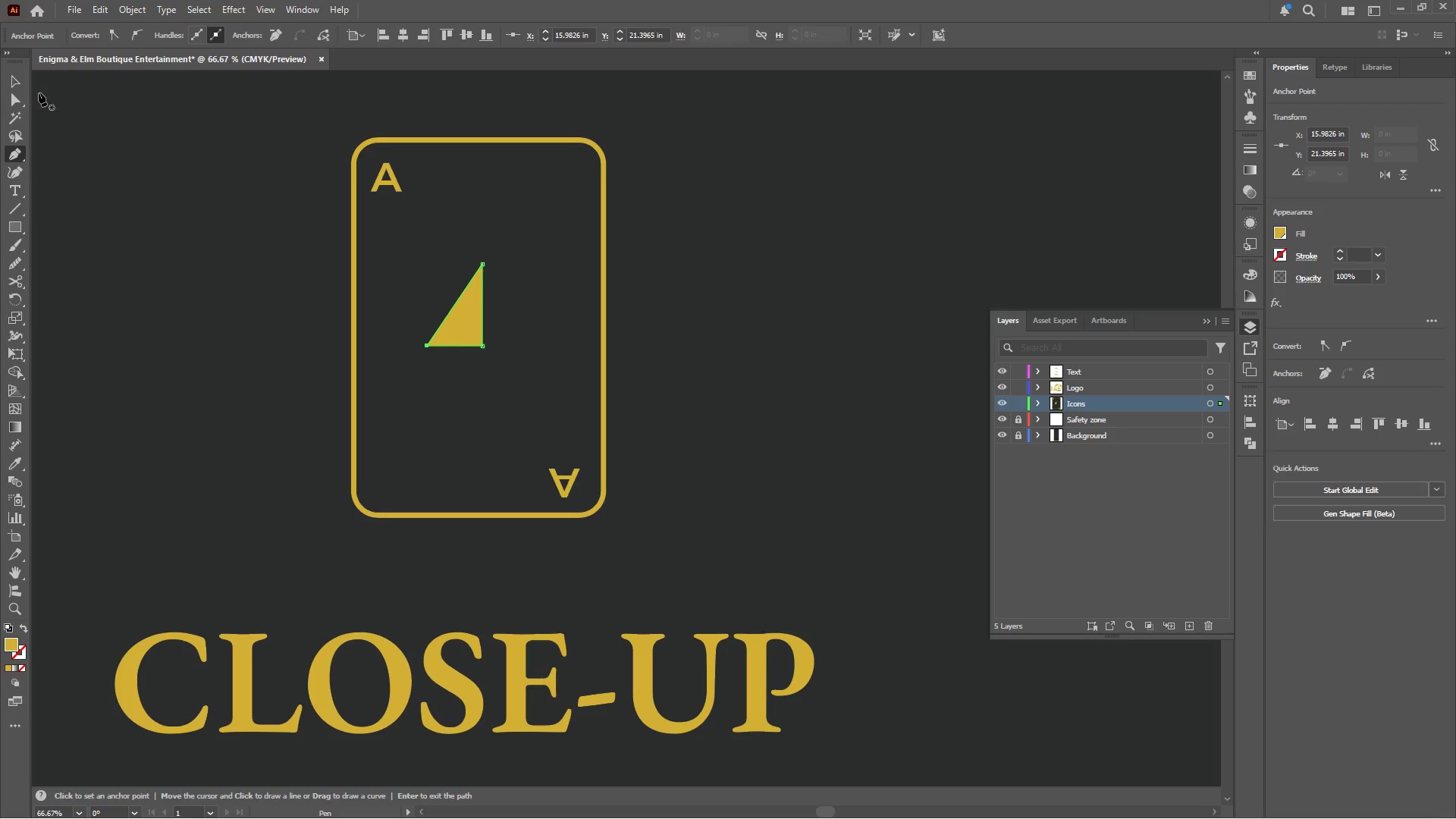 
left_click([13, 80])
 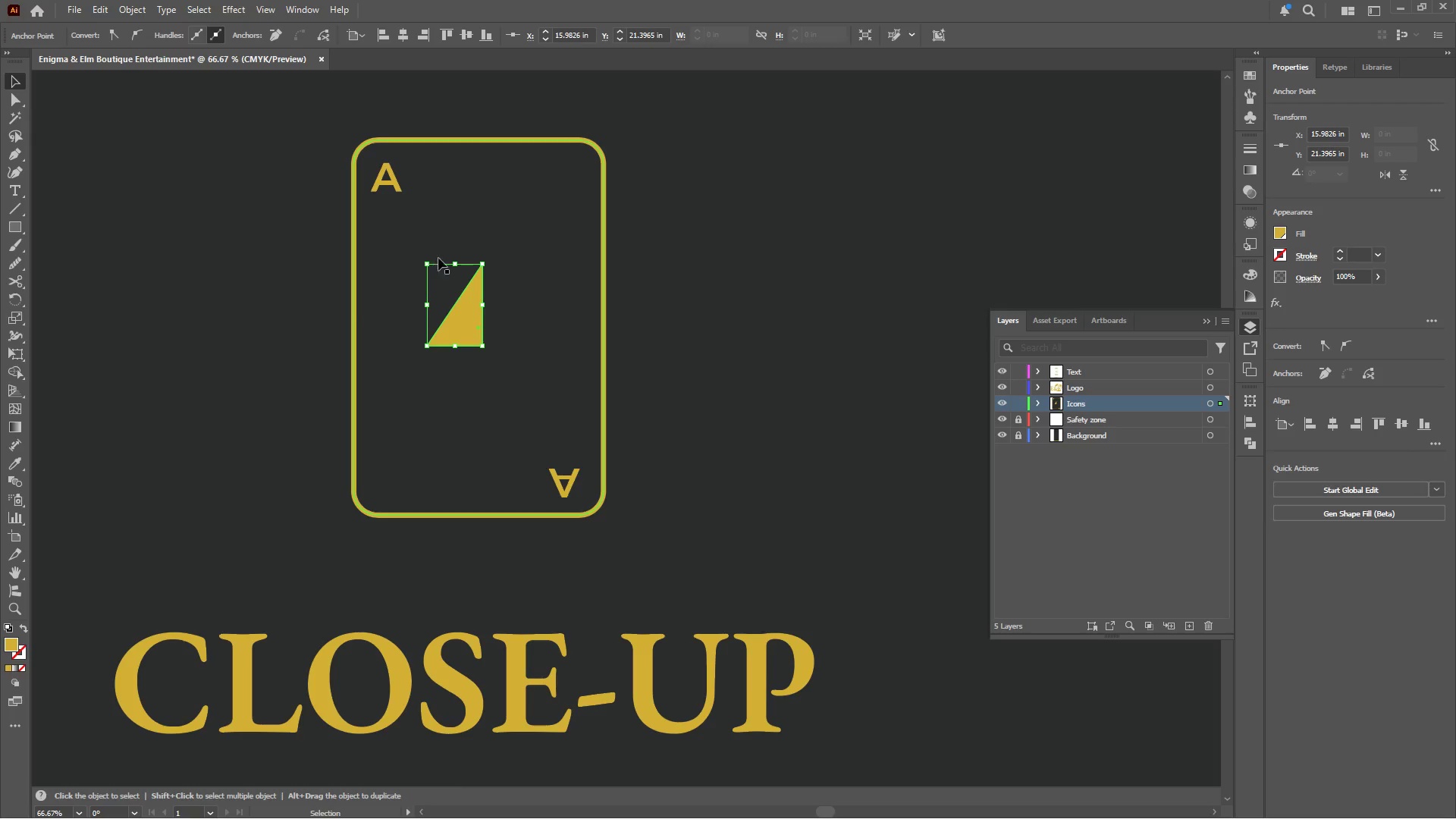 
hold_key(key=AltLeft, duration=0.41)
scroll: coordinate [453, 326], scroll_direction: up, amount: 2.0
 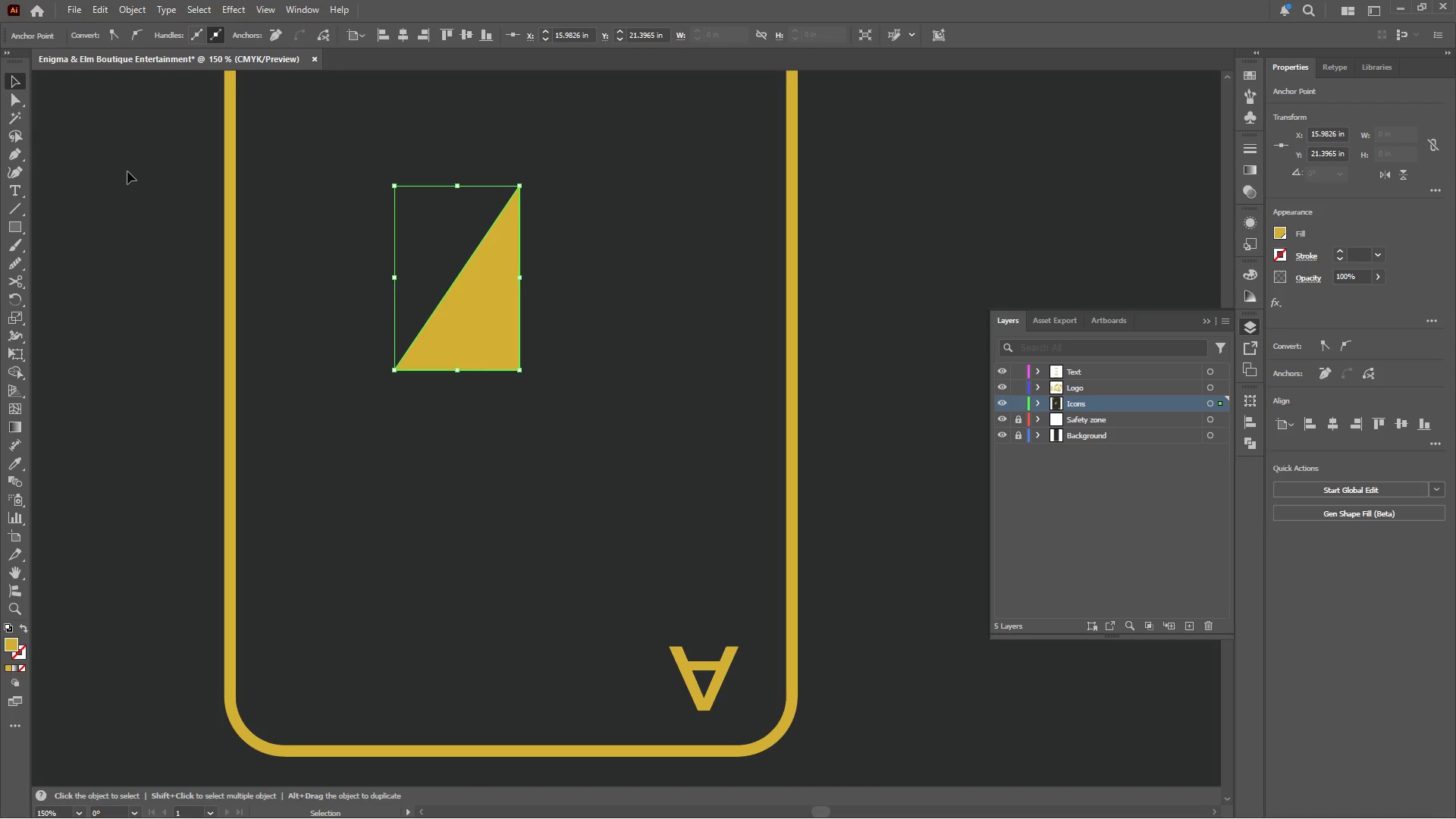 
hold_key(key=ControlLeft, duration=3.98)
left_click_drag(start_coordinate=[408, 360], to_coordinate=[500, 262])
 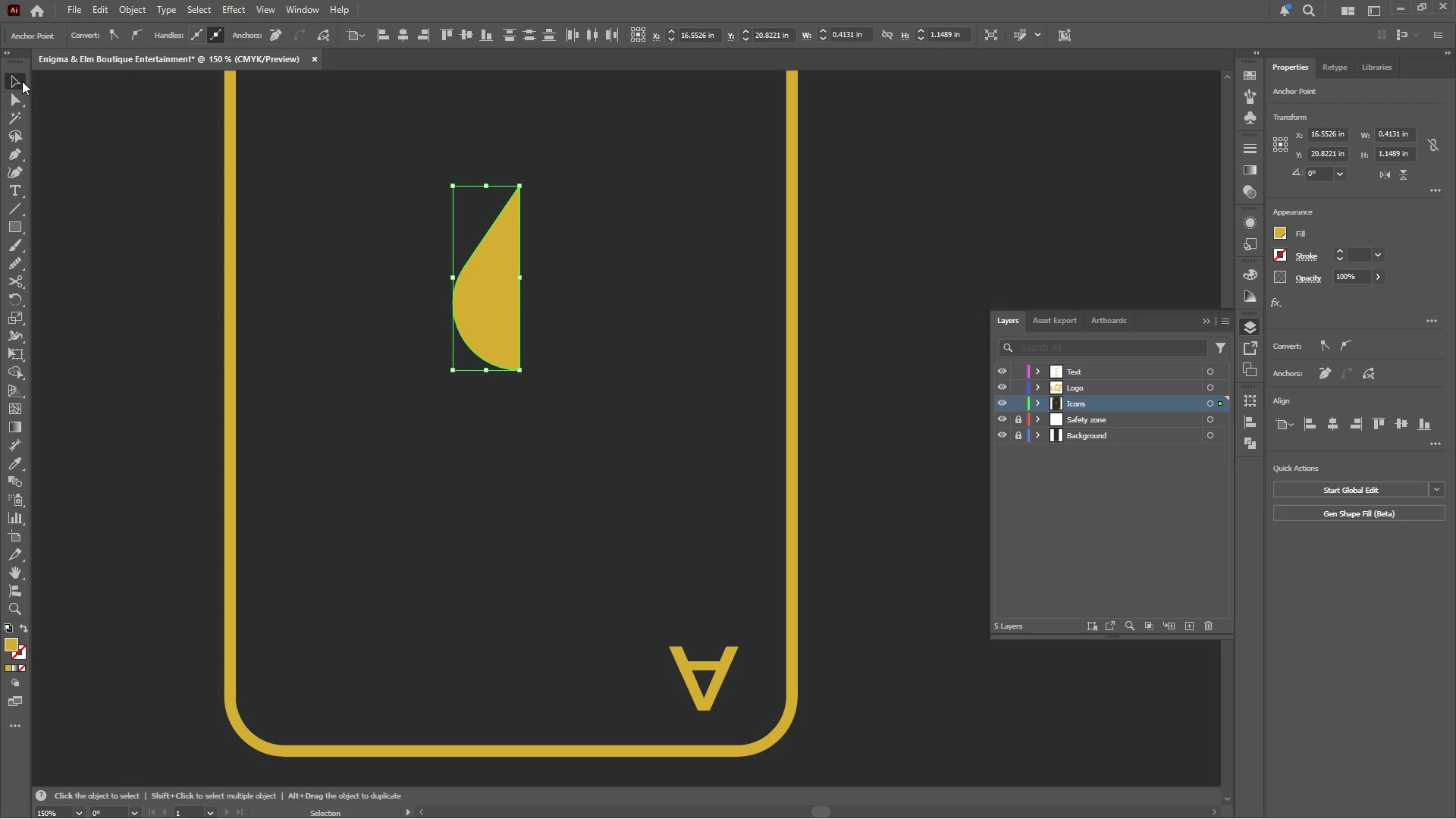 
double_click([93, 182])
 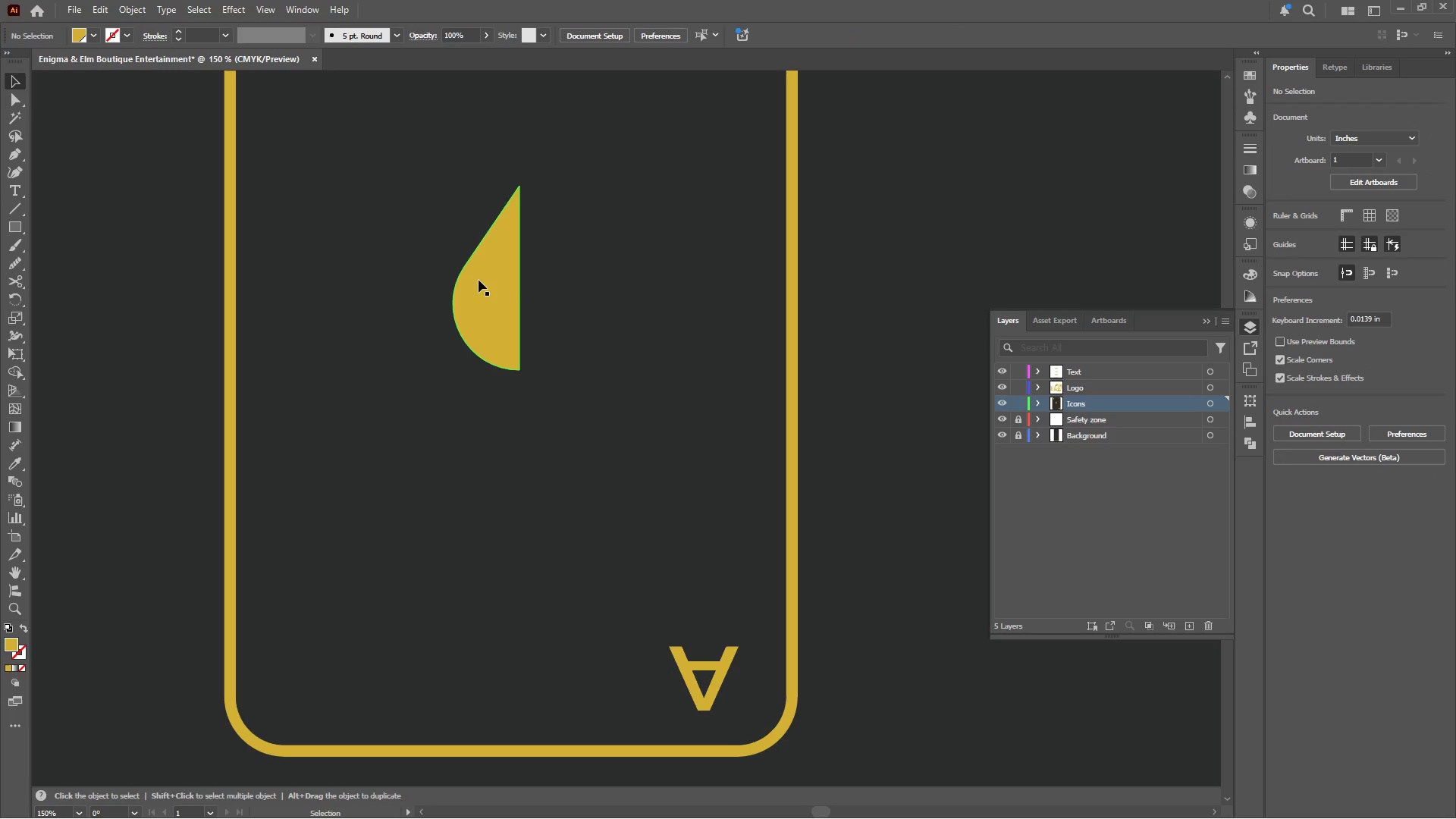 
hold_key(key=AltLeft, duration=0.44)
scroll: coordinate [517, 361], scroll_direction: up, amount: 3.0
 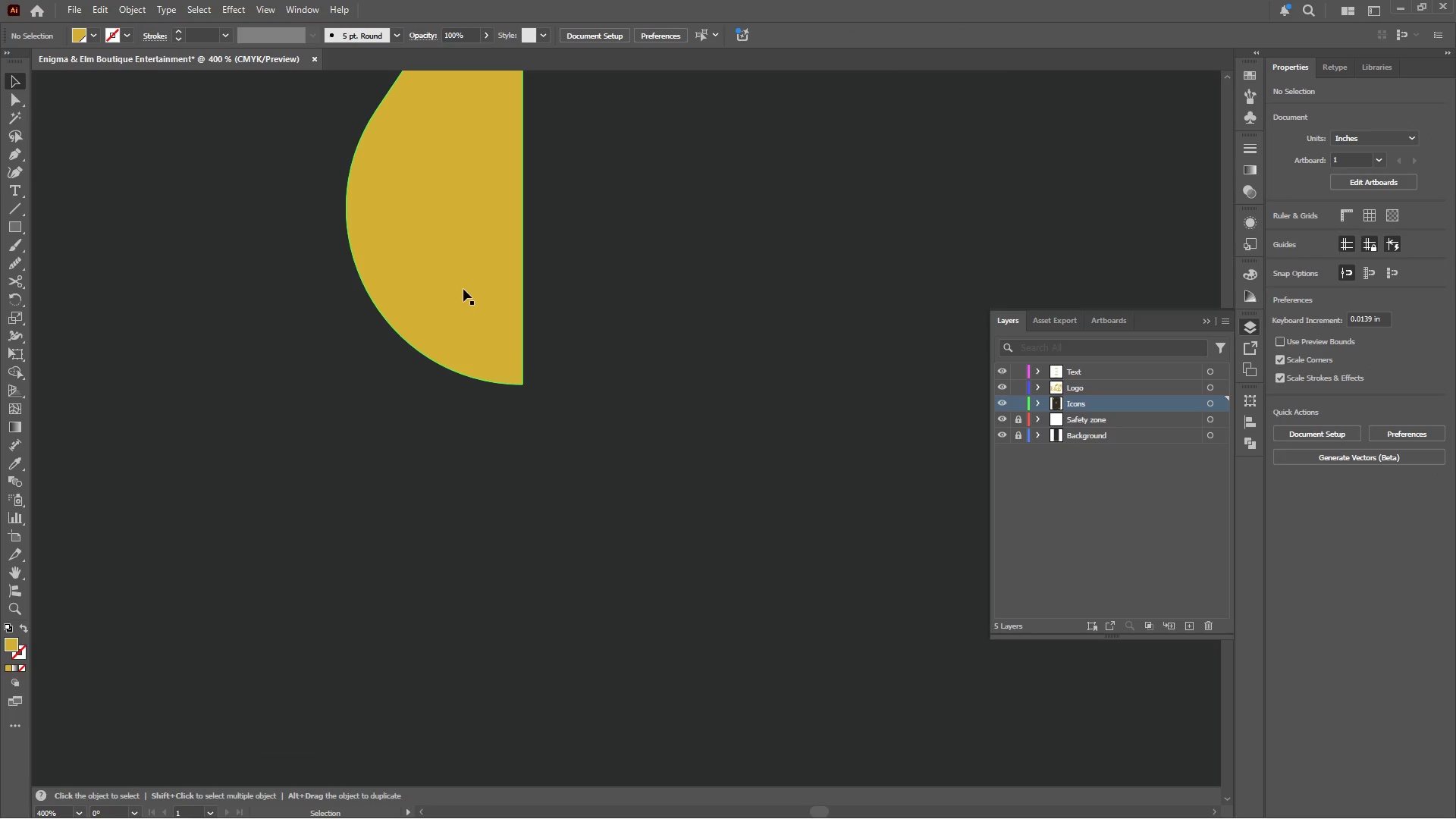 
hold_key(key=AltLeft, duration=0.72)
left_click_drag(start_coordinate=[435, 289], to_coordinate=[595, 288])
 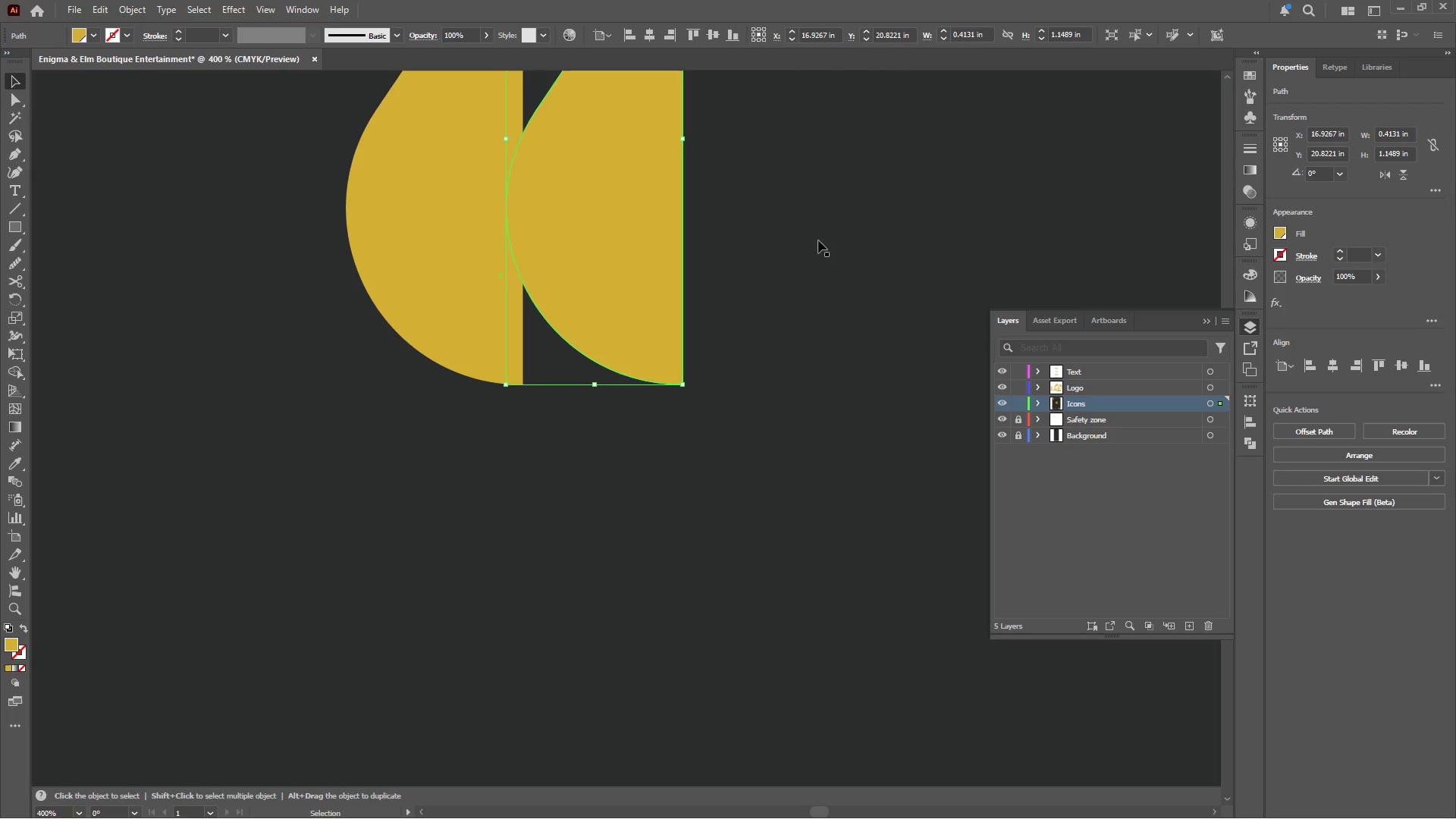 
hold_key(key=ShiftLeft, duration=0.55)
 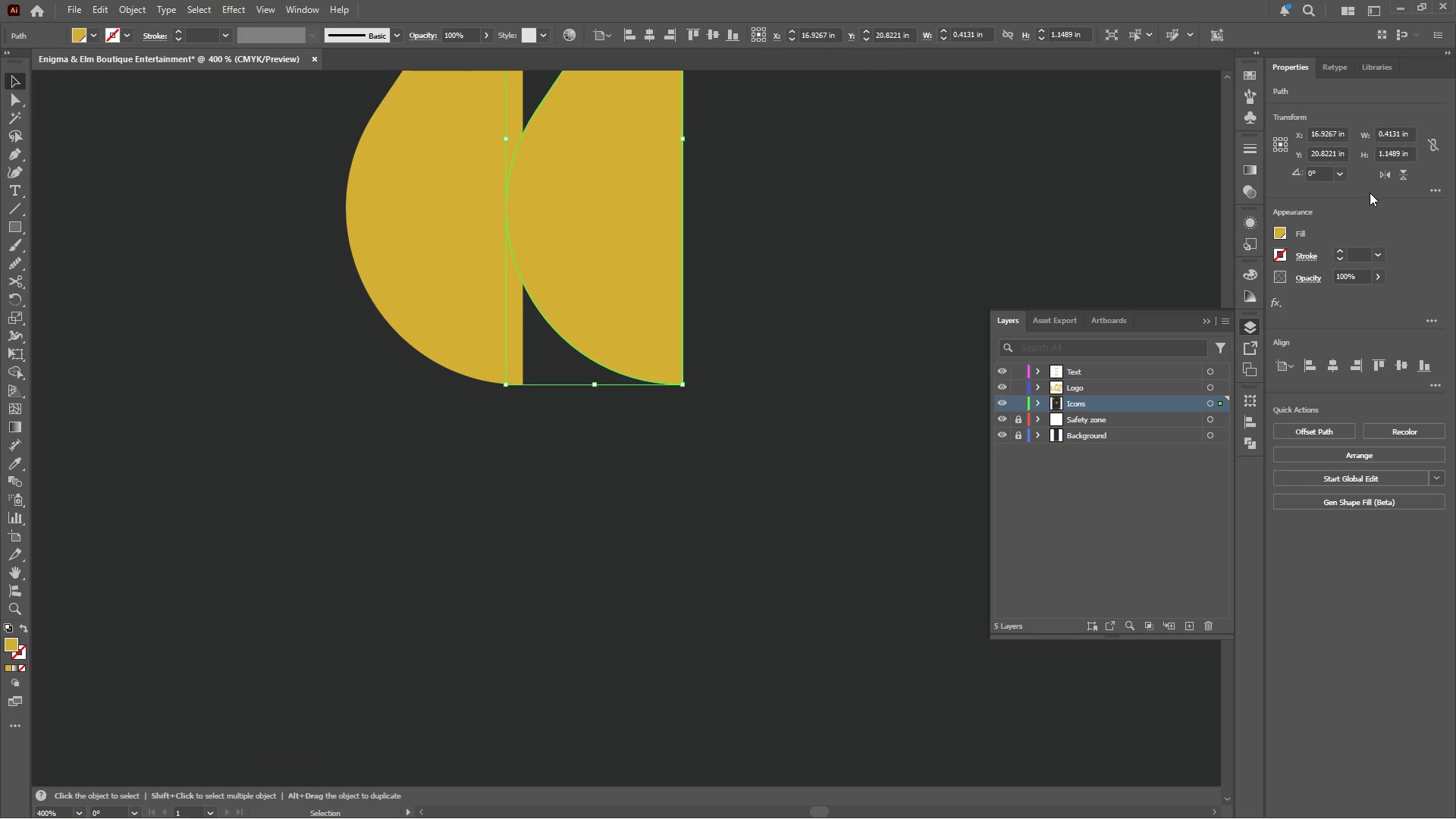 
left_click([1384, 174])
 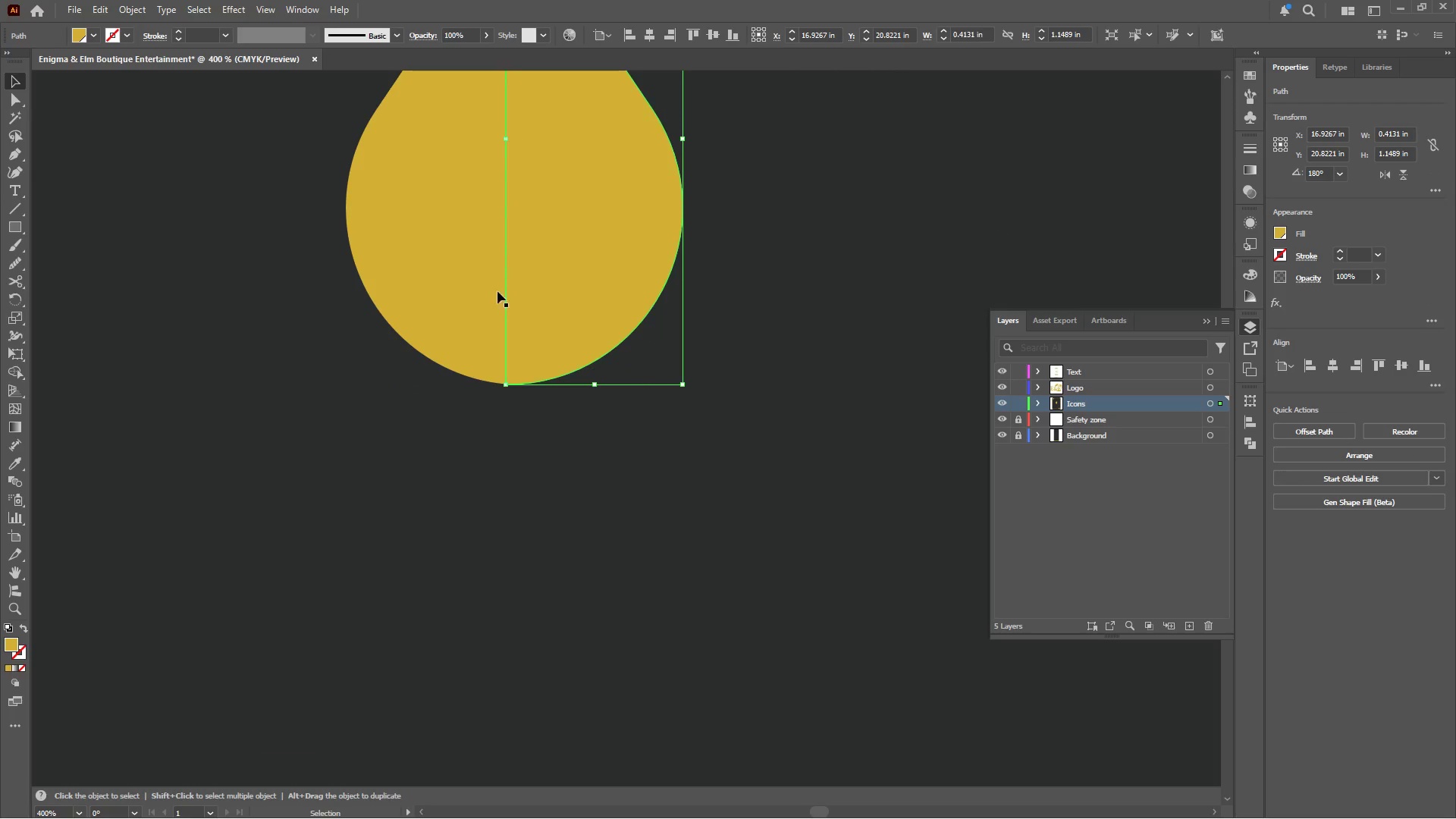 
scroll: coordinate [569, 334], scroll_direction: up, amount: 12.0
 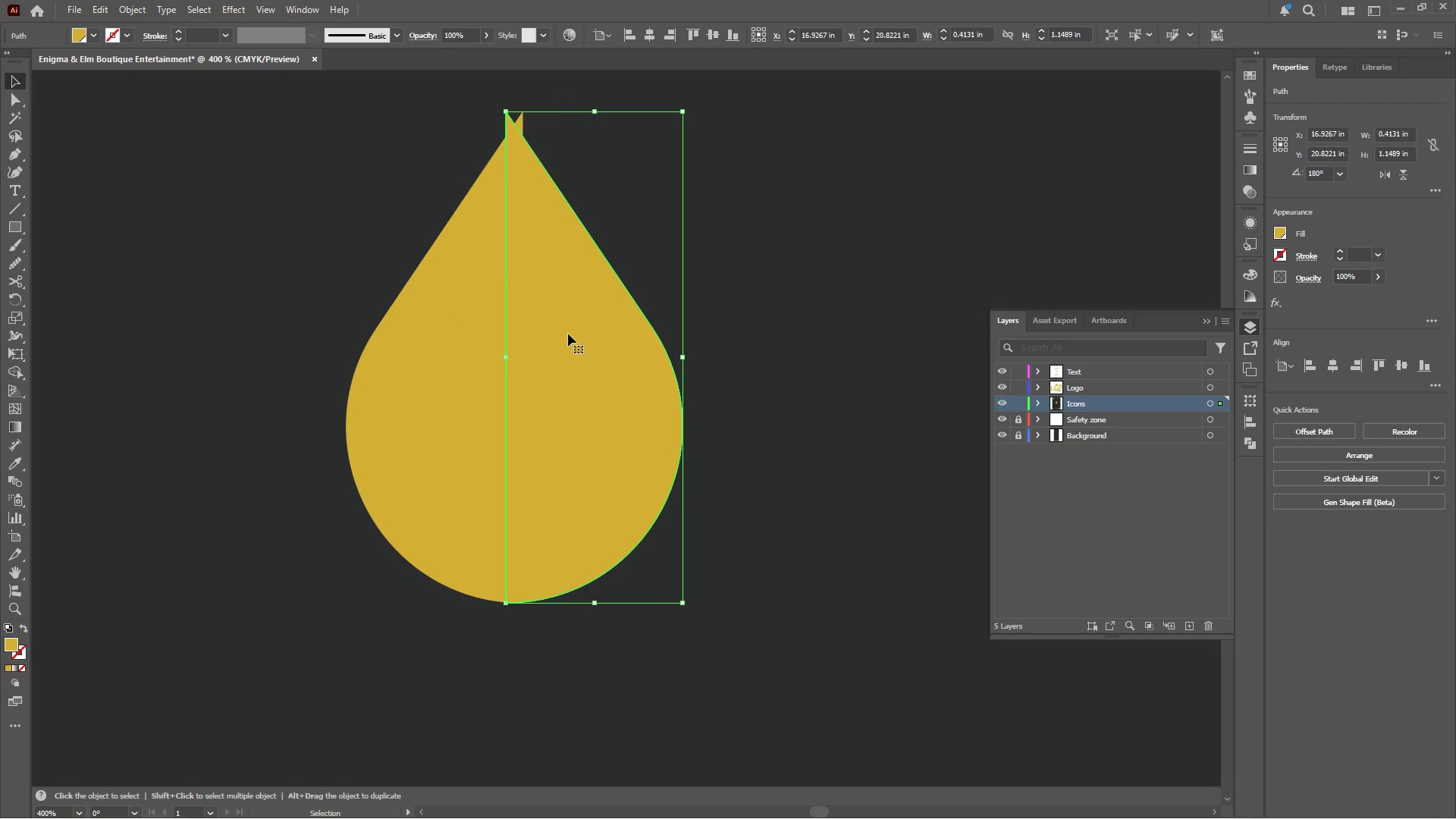 
left_click_drag(start_coordinate=[568, 335], to_coordinate=[581, 337])
 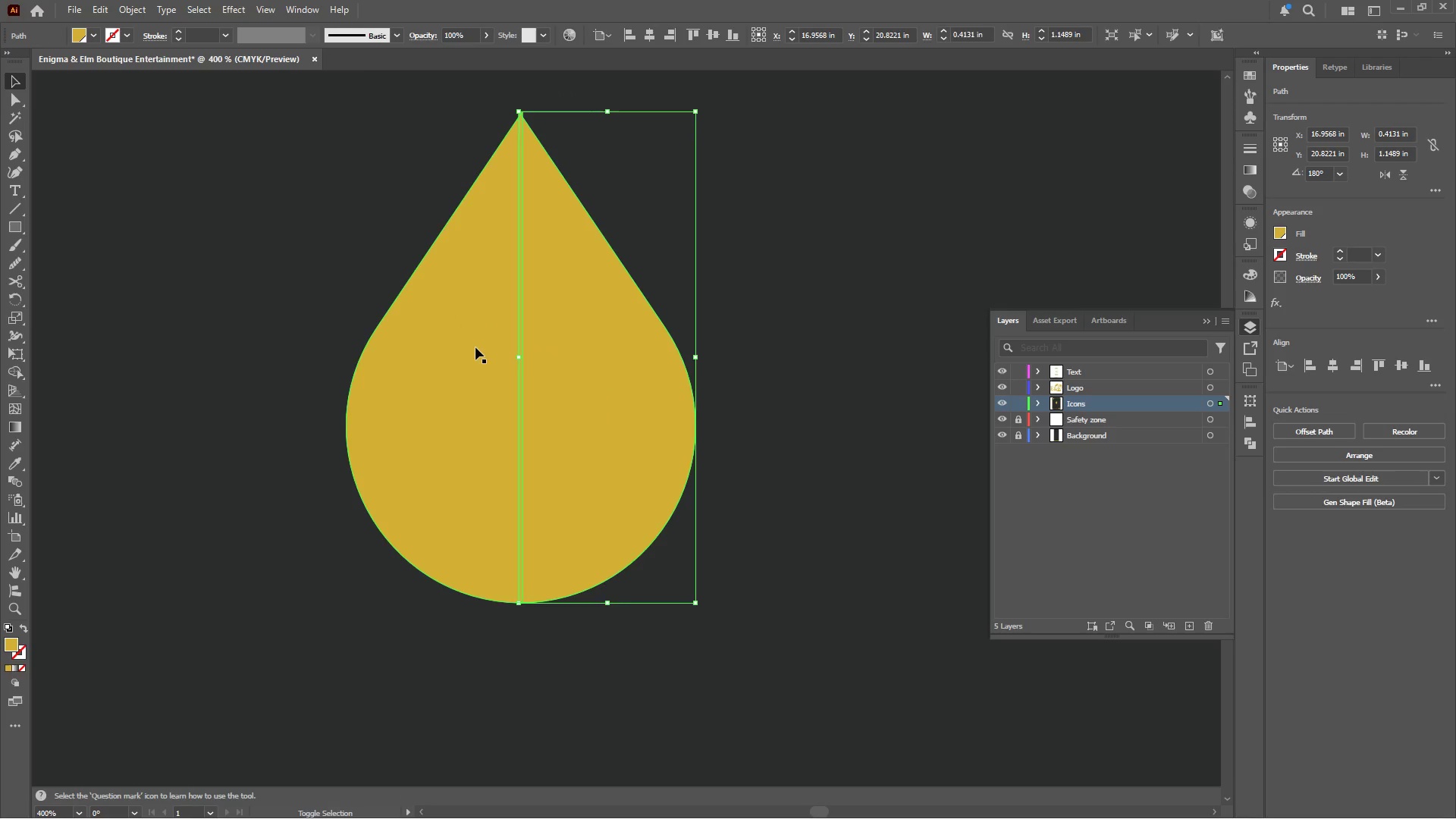 
hold_key(key=ShiftLeft, duration=1.73)
 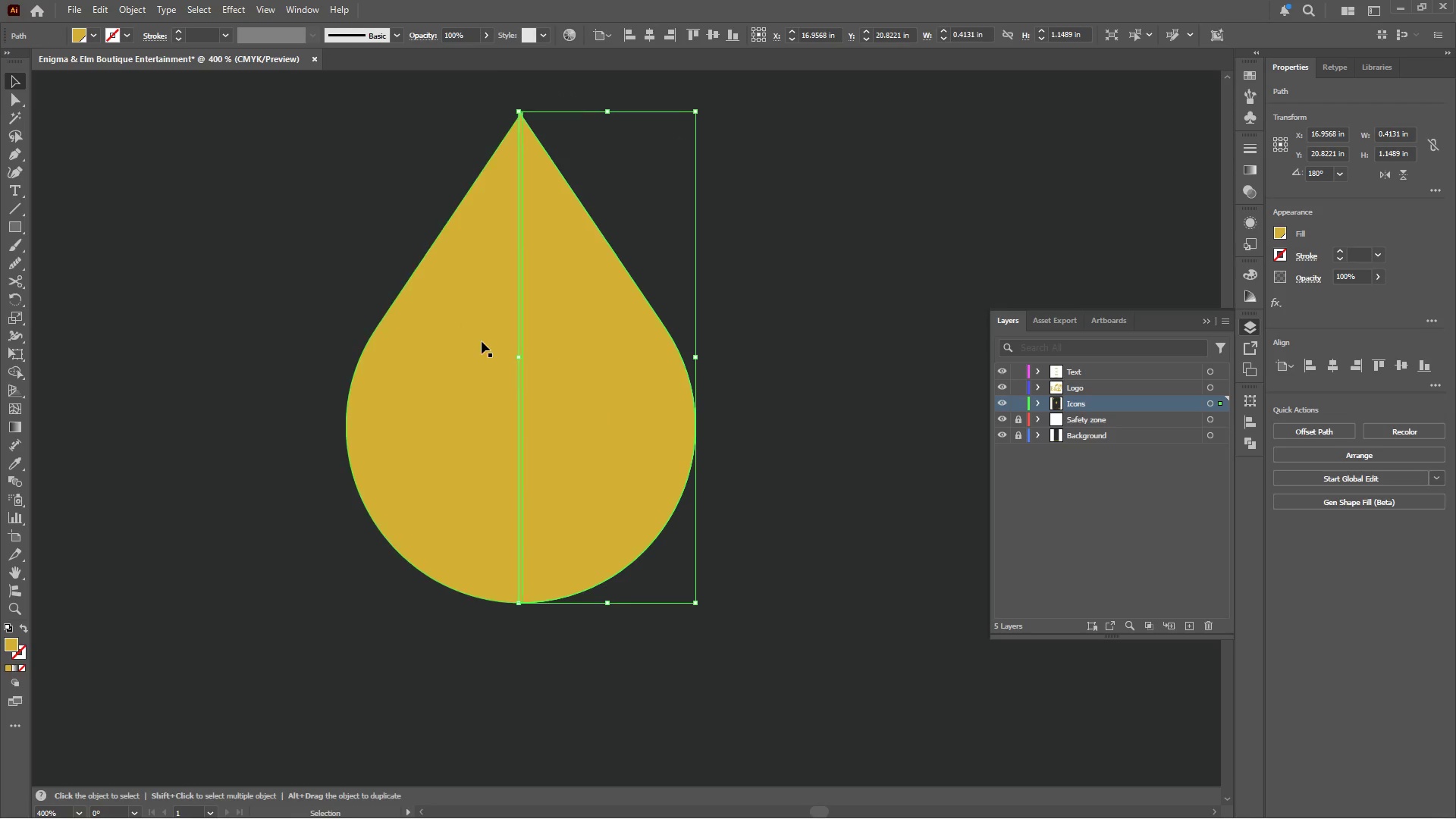 
hold_key(key=ShiftLeft, duration=0.38)
left_click([475, 347])
 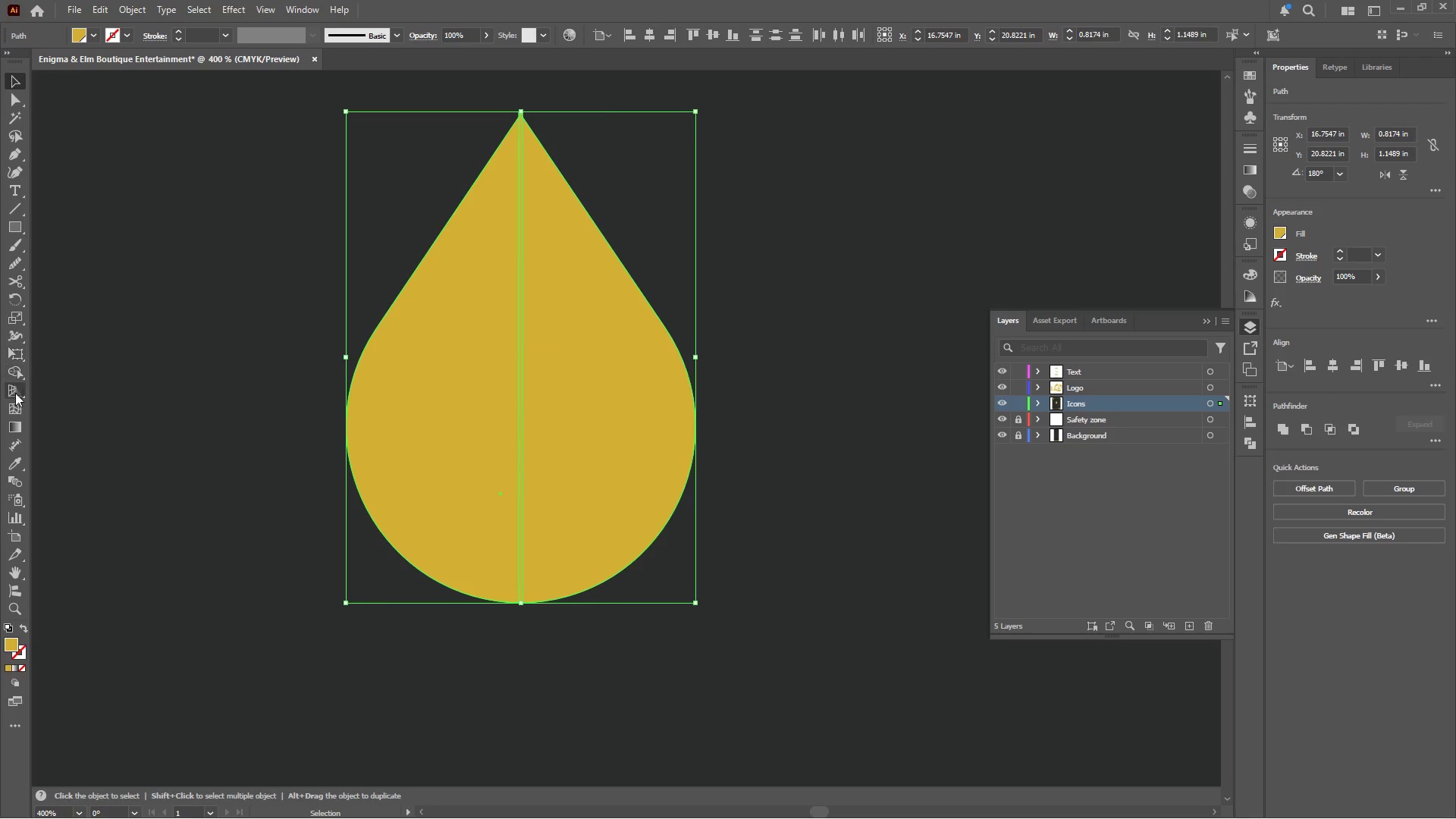 
left_click([11, 375])
 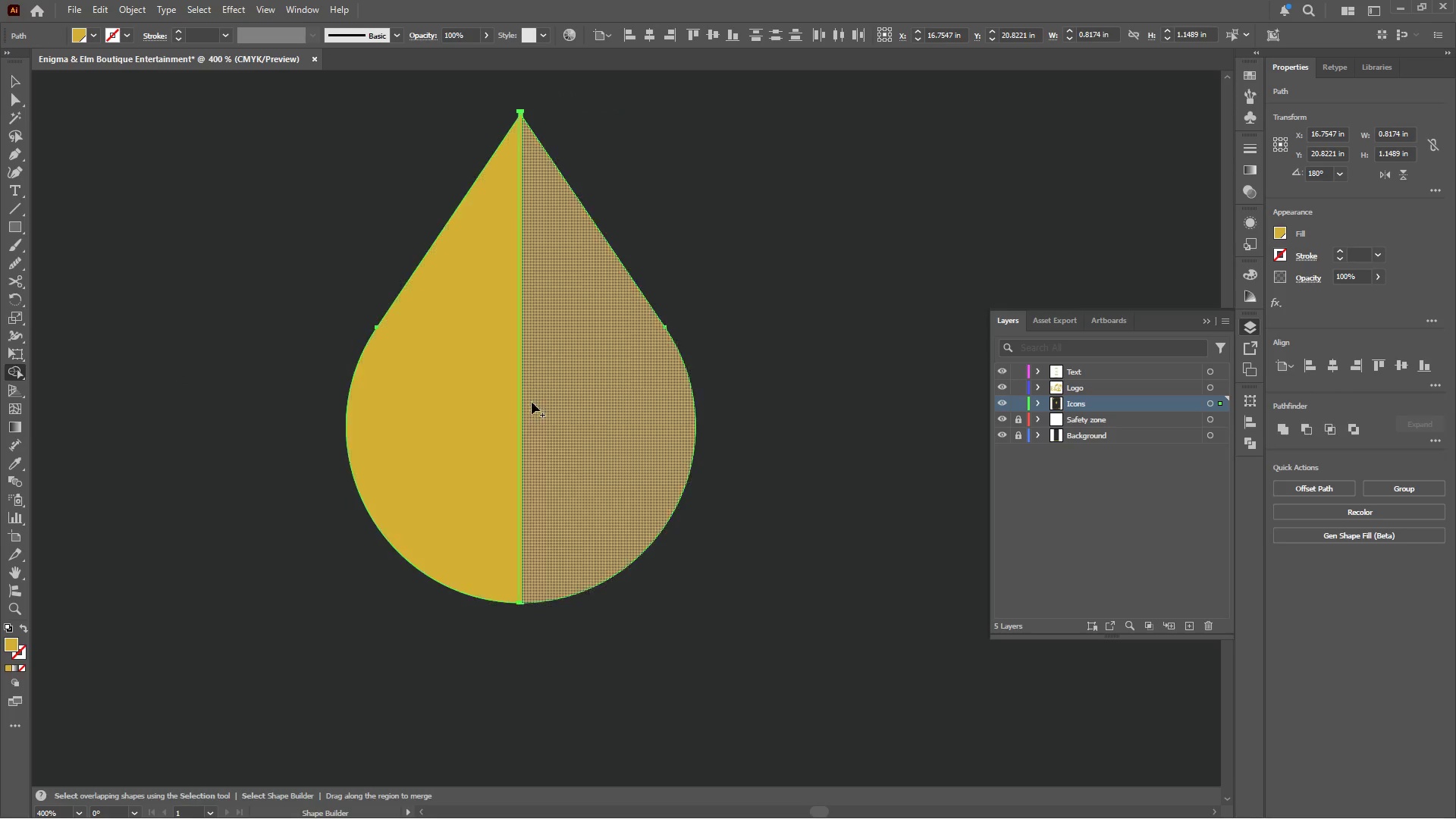 
left_click_drag(start_coordinate=[585, 422], to_coordinate=[466, 422])
 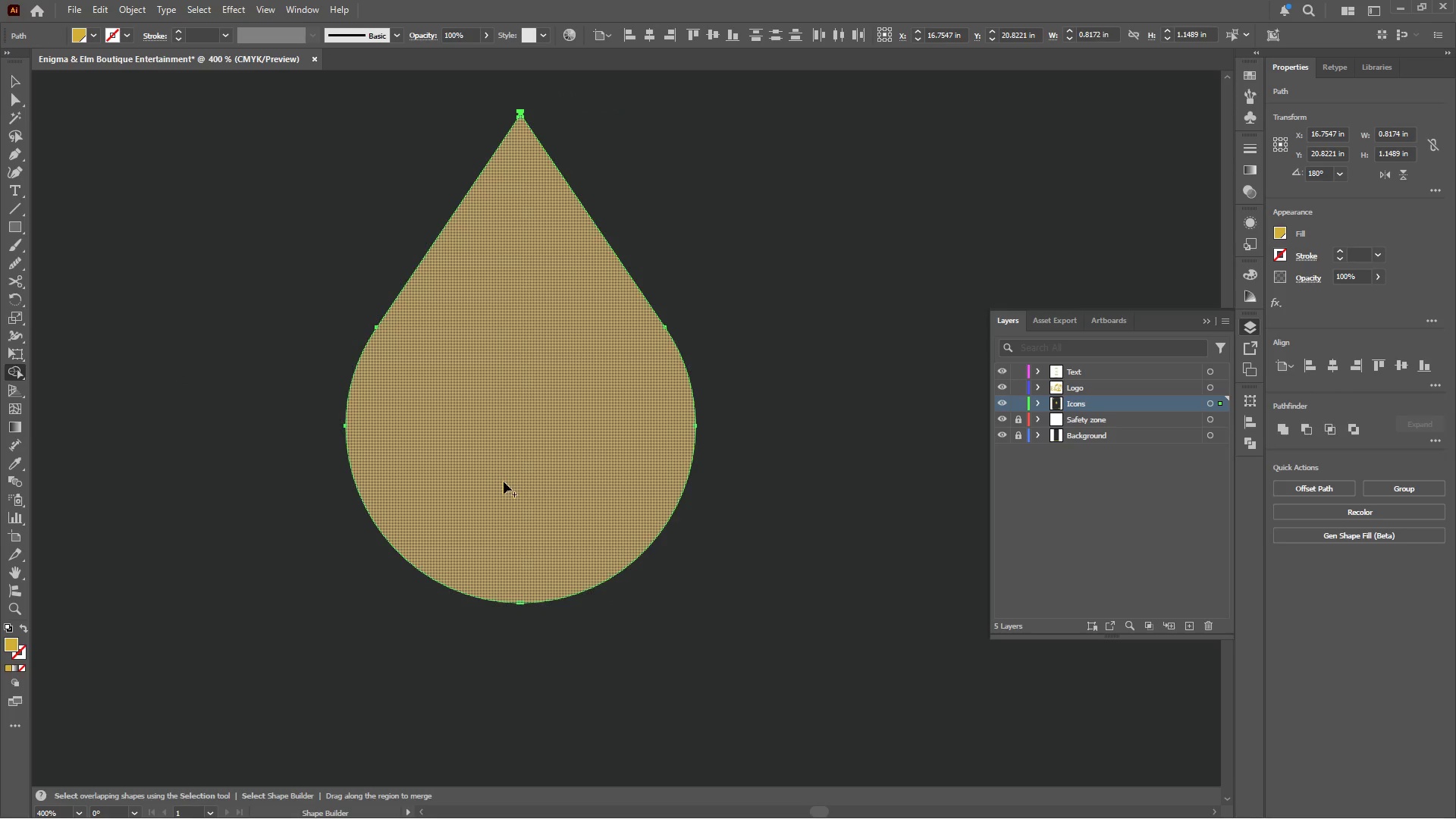 
hold_key(key=AltLeft, duration=0.64)
 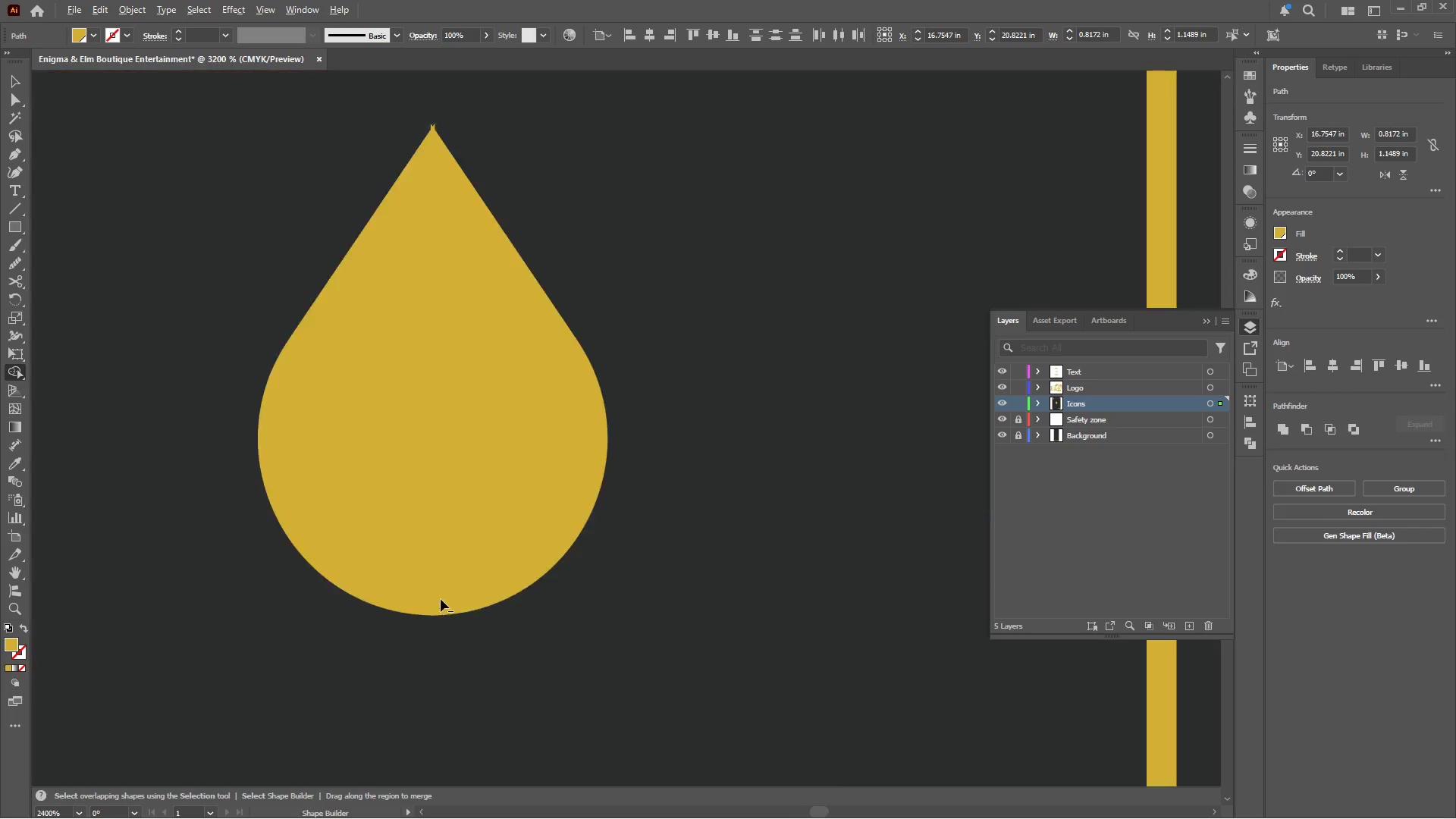 
hold_key(key=AltLeft, duration=0.44)
 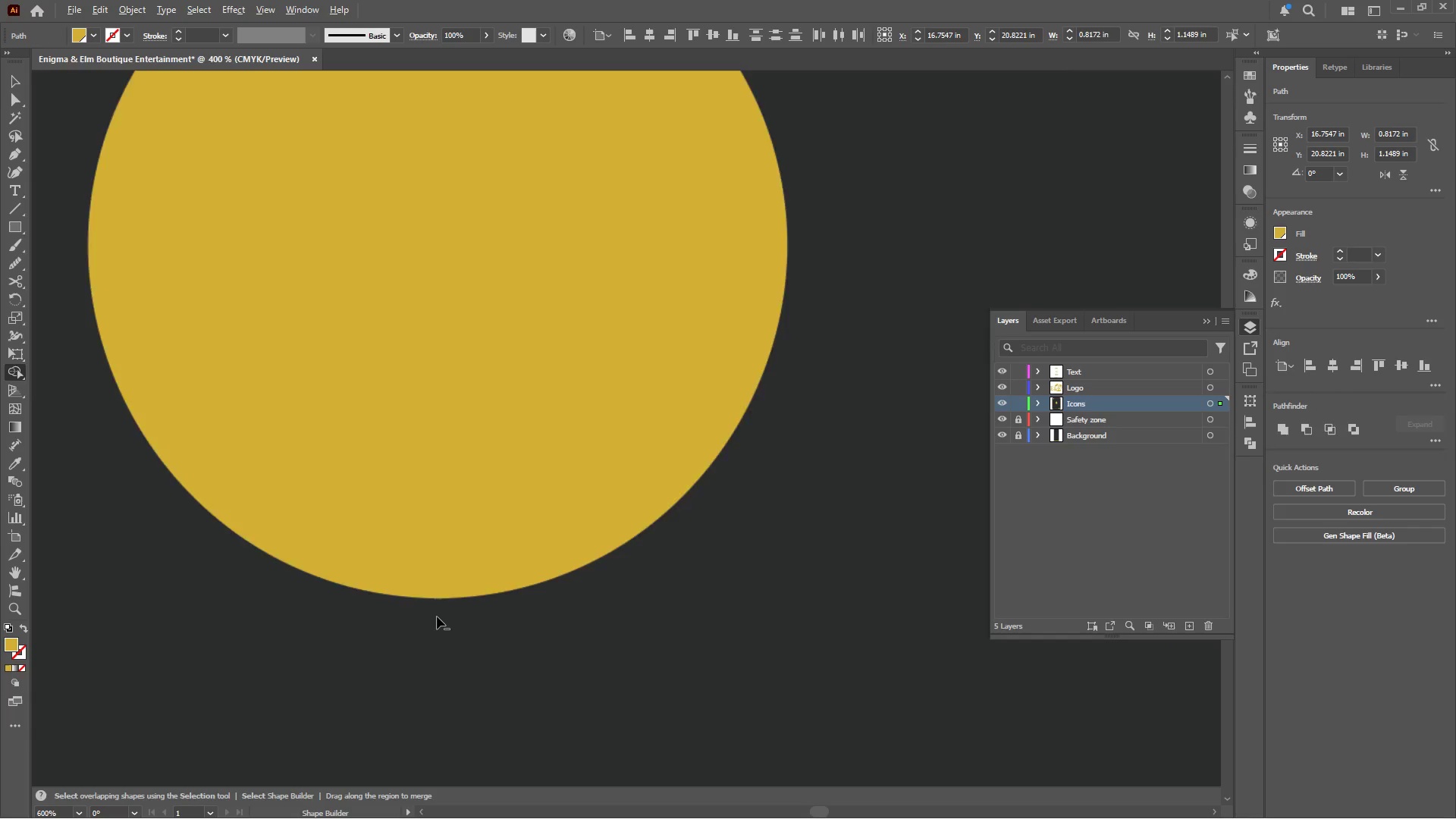 
scroll: coordinate [539, 592], scroll_direction: up, amount: 6.0
 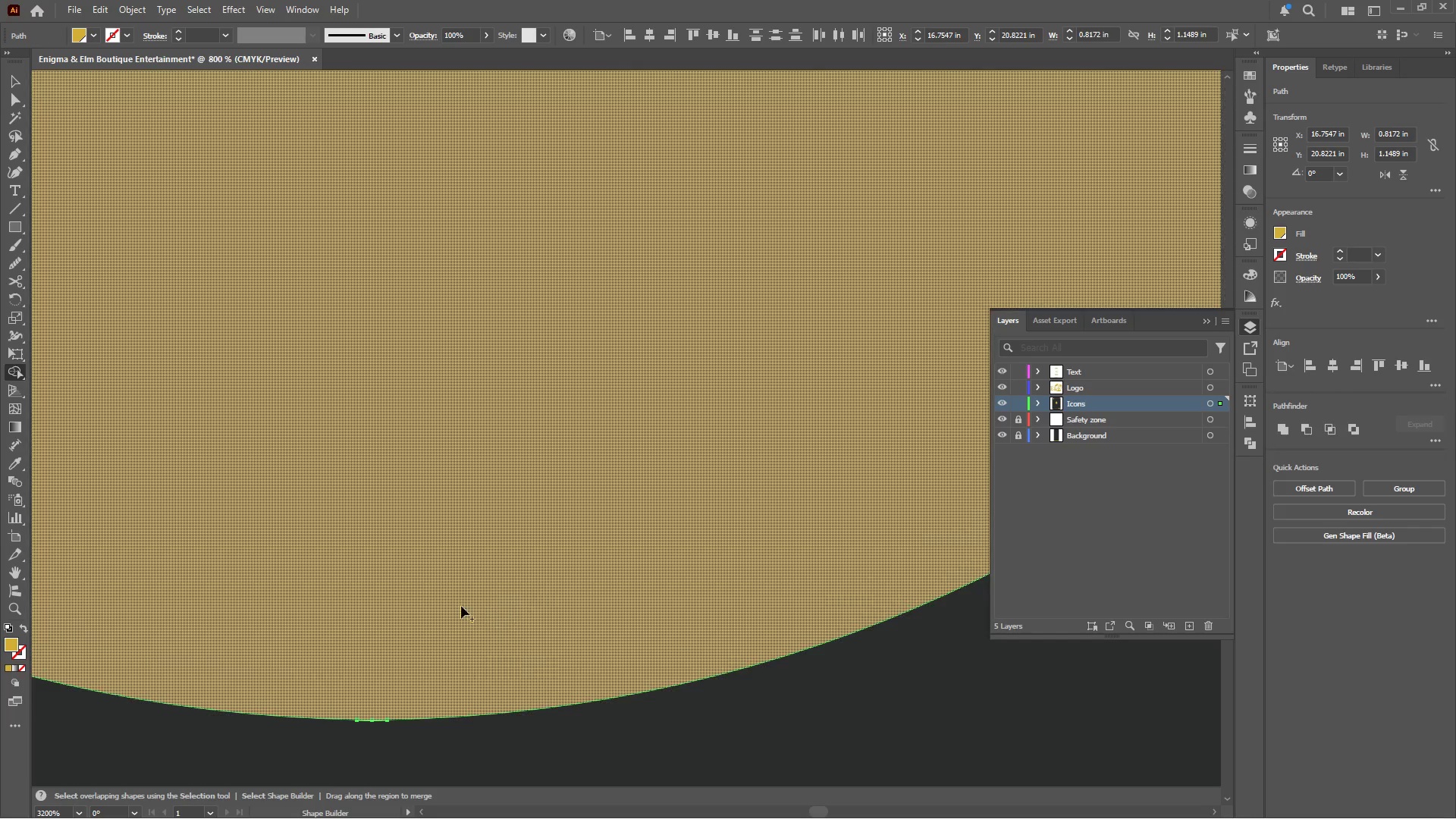 
hold_key(key=AltLeft, duration=4.03)
 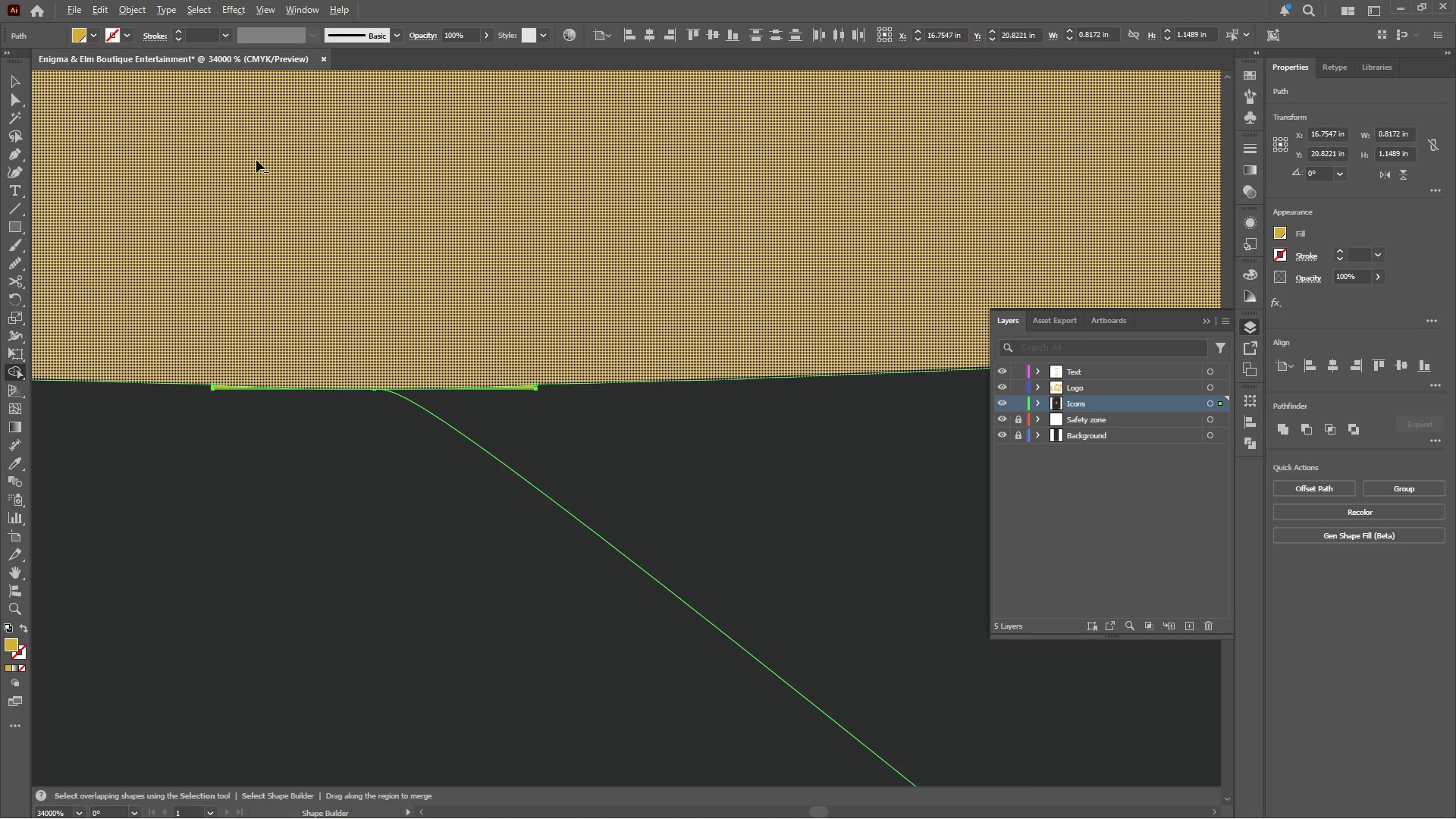 
scroll: coordinate [441, 600], scroll_direction: down, amount: 6.0
 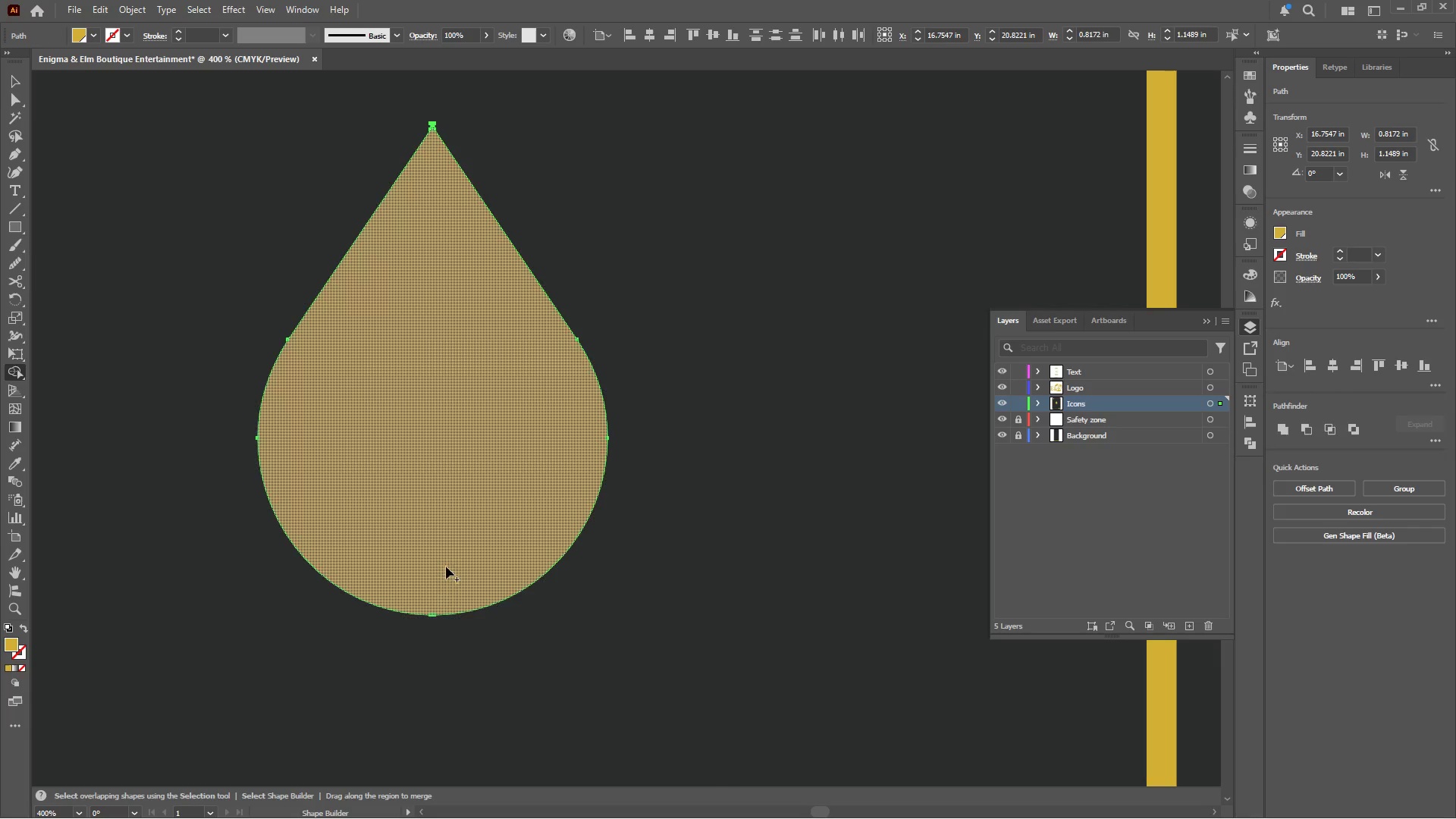 
scroll: coordinate [435, 533], scroll_direction: up, amount: 12.0
 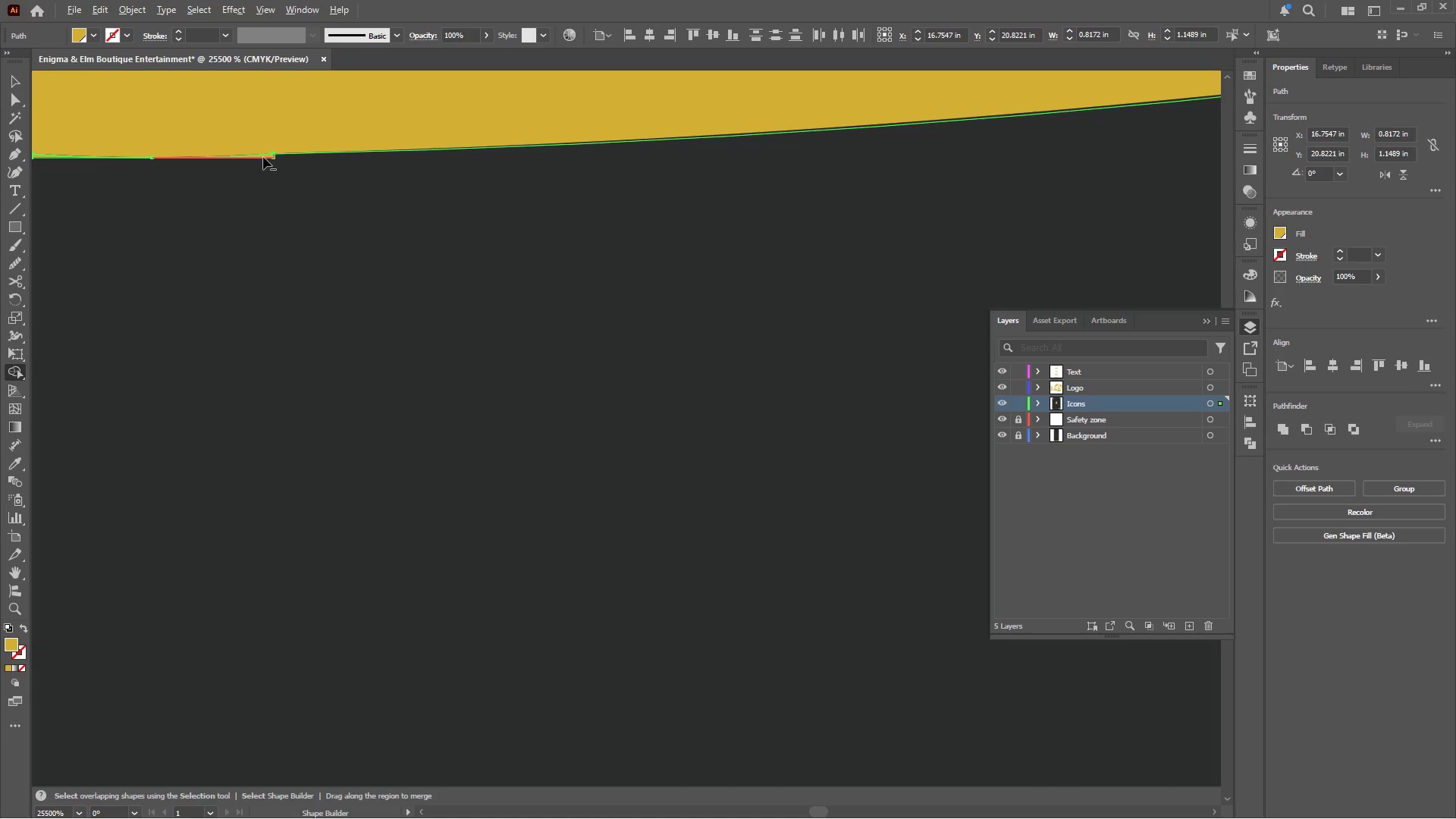 
hold_key(key=AltLeft, duration=0.47)
scroll: coordinate [256, 155], scroll_direction: up, amount: 1.0
 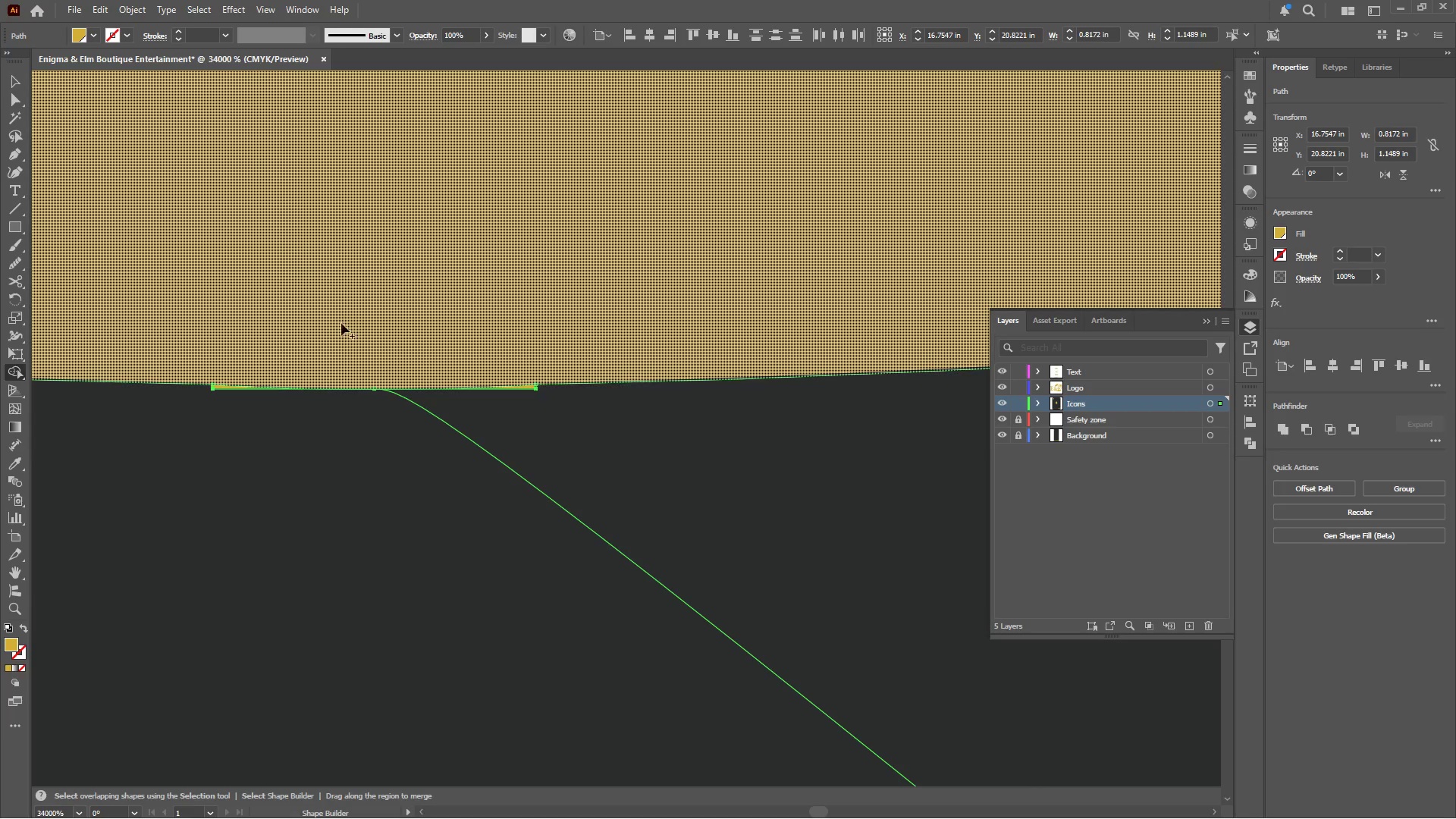 
hold_key(key=AltLeft, duration=10.91)
left_click([523, 388])
 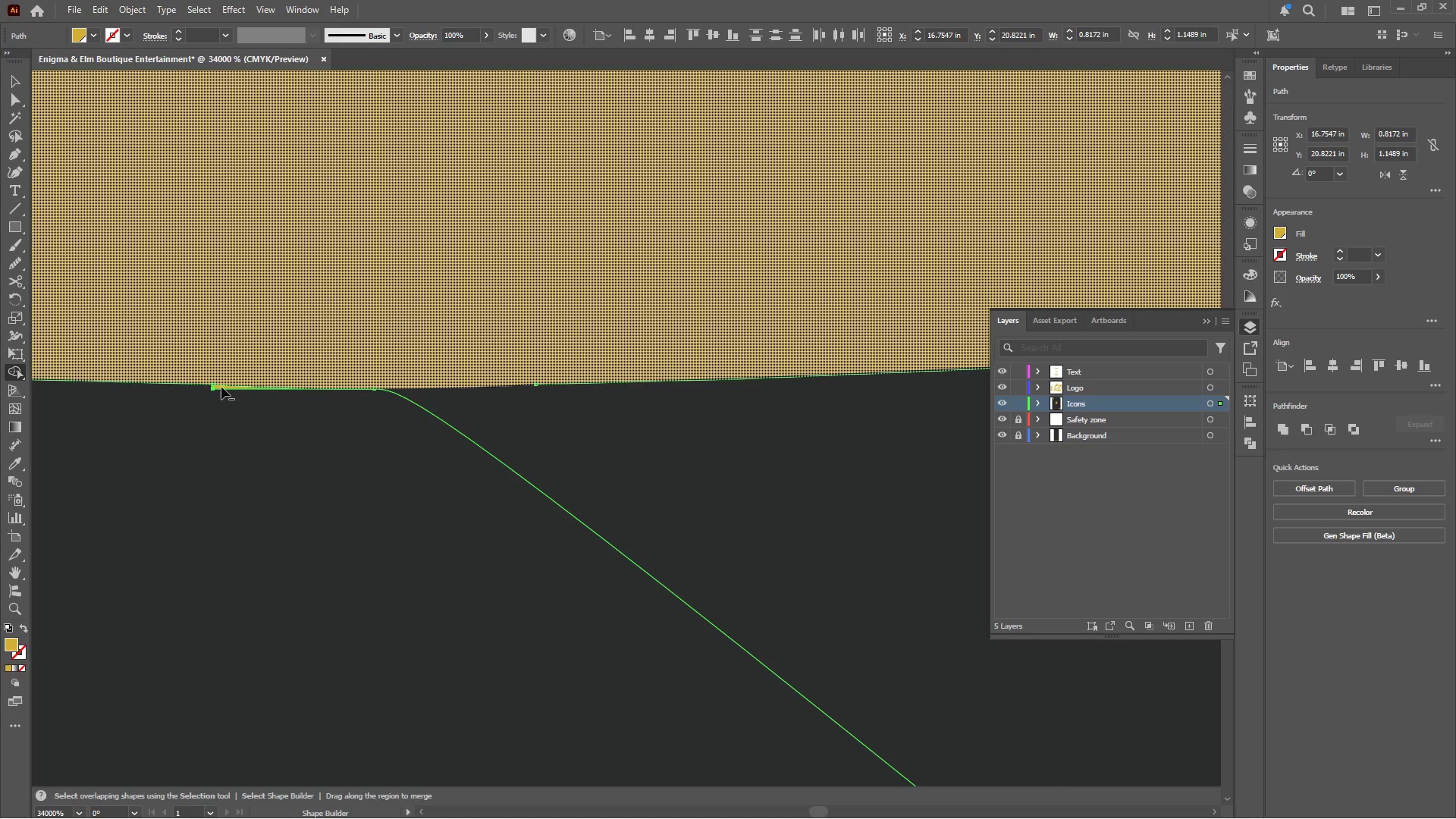 
left_click([221, 388])
 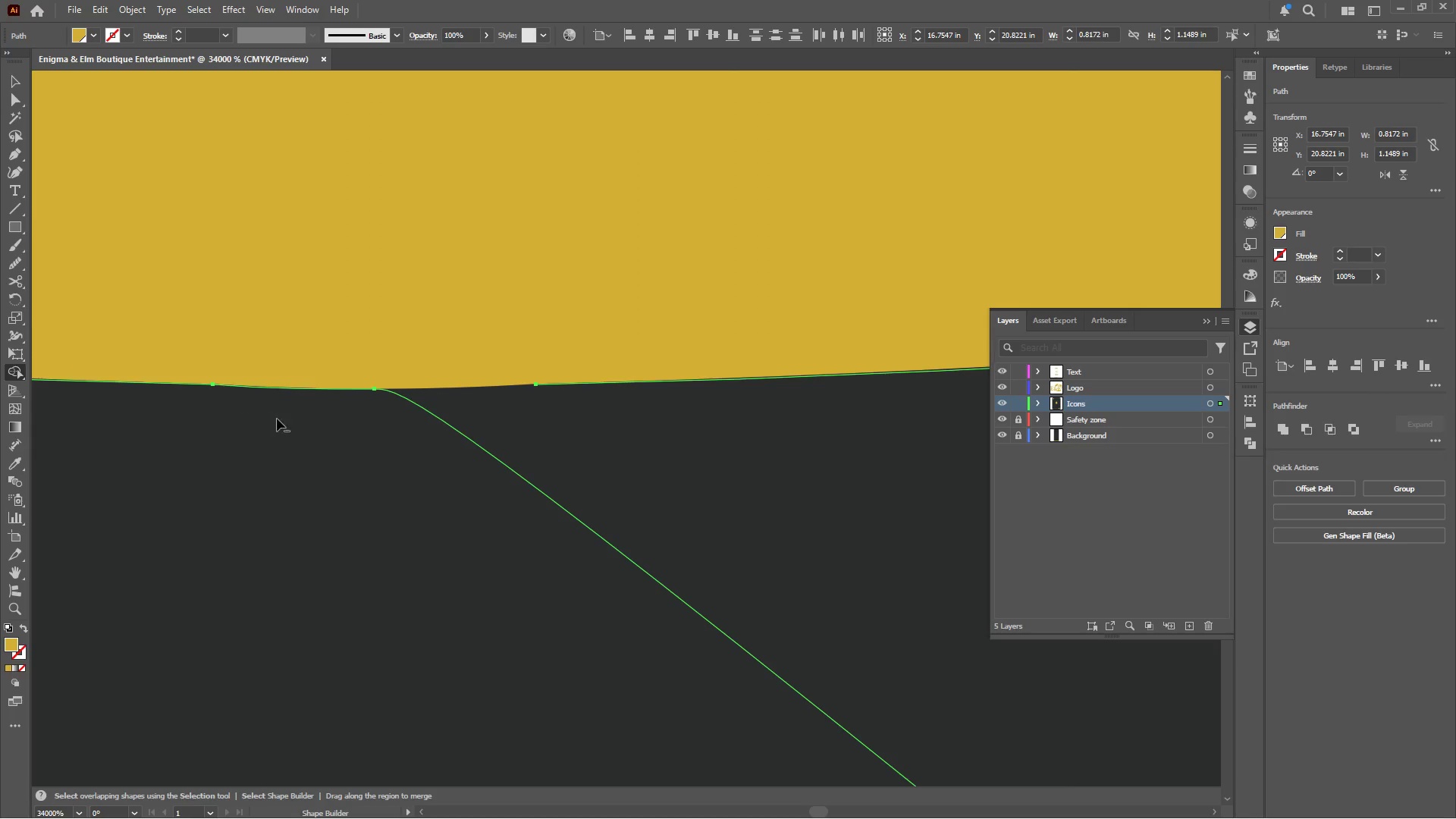 
hold_key(key=AltLeft, duration=1.03)
scroll: coordinate [297, 425], scroll_direction: down, amount: 12.0
 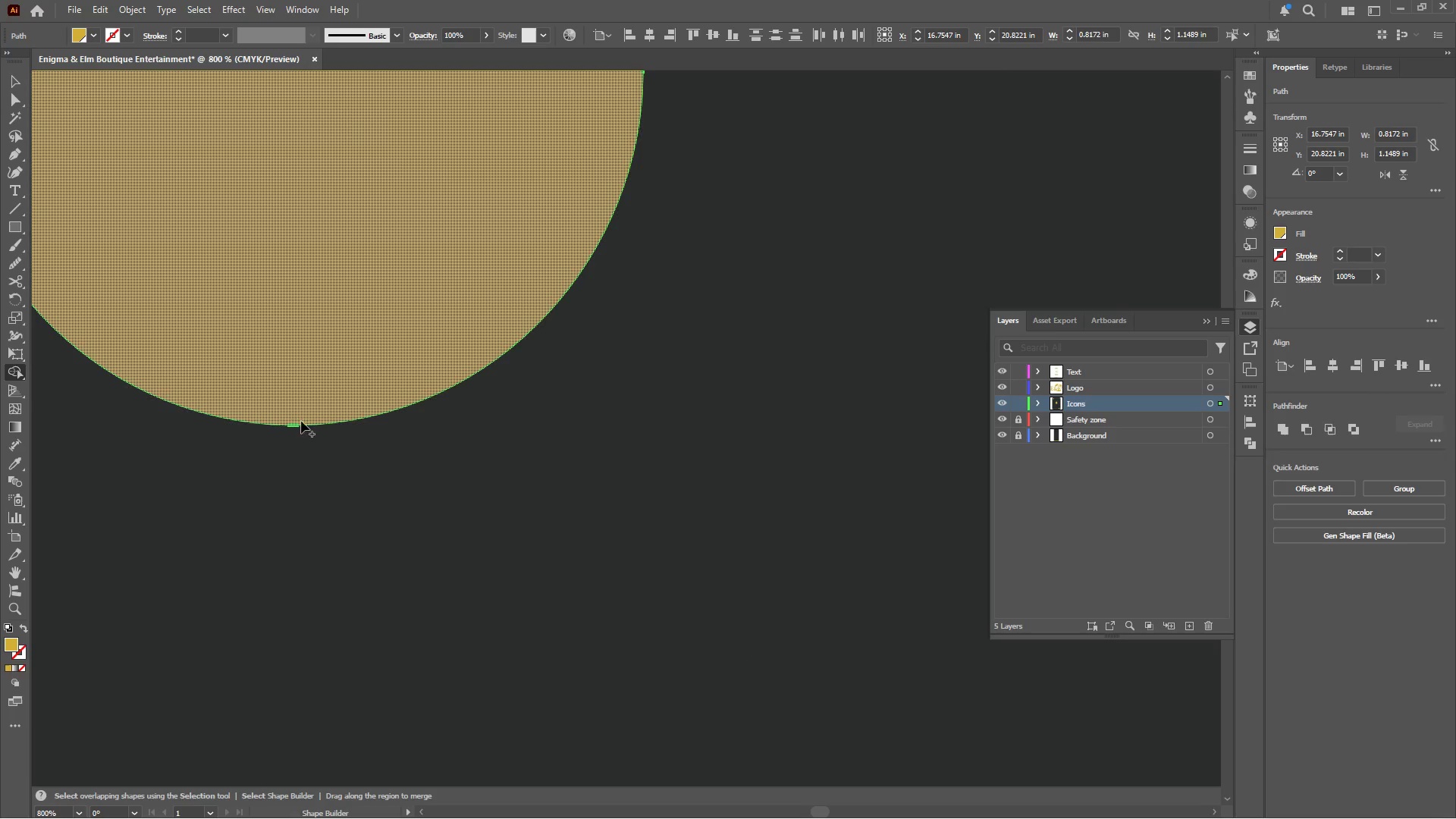 
hold_key(key=AltLeft, duration=0.33)
 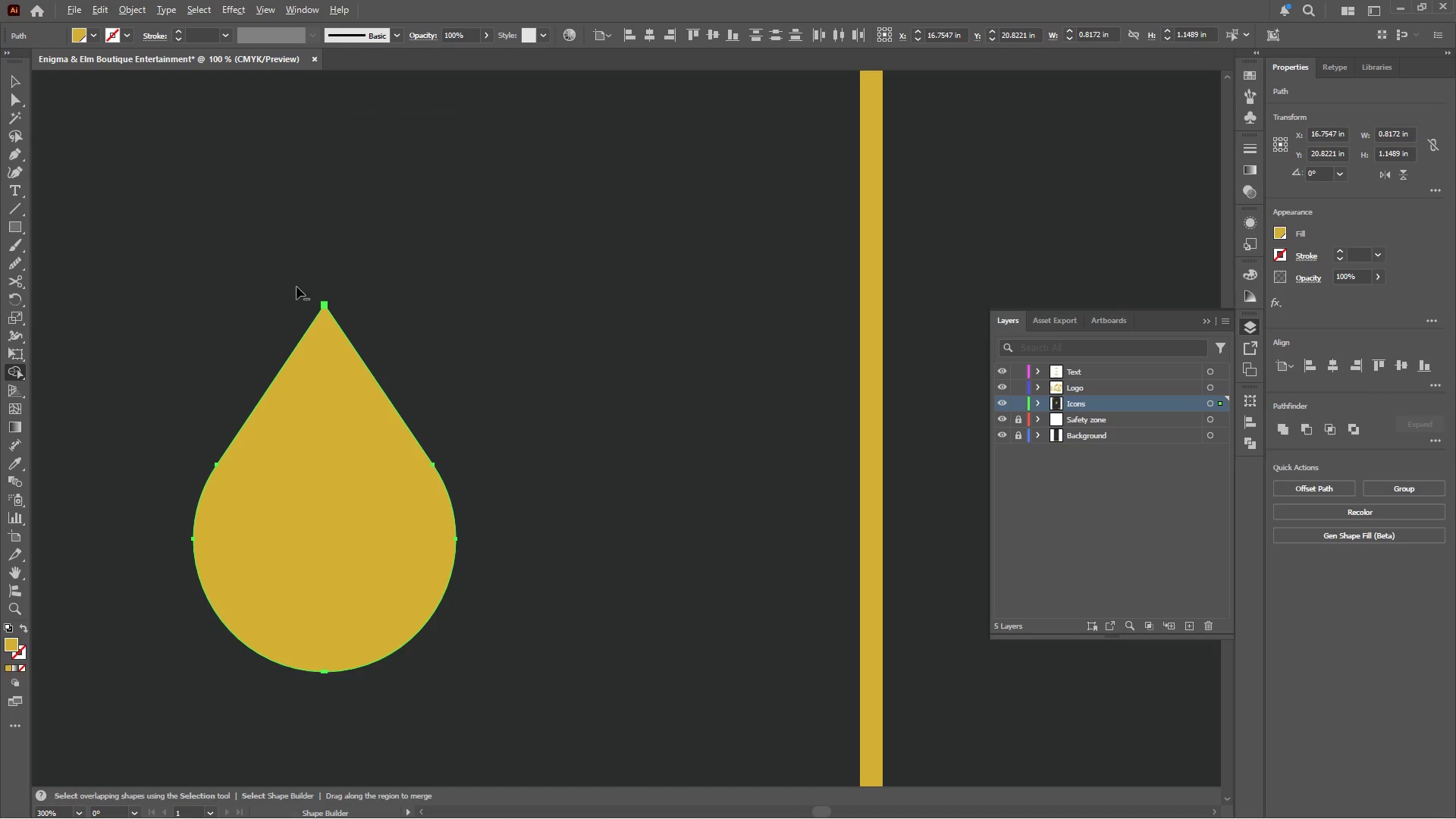 
hold_key(key=AltLeft, duration=2.5)
 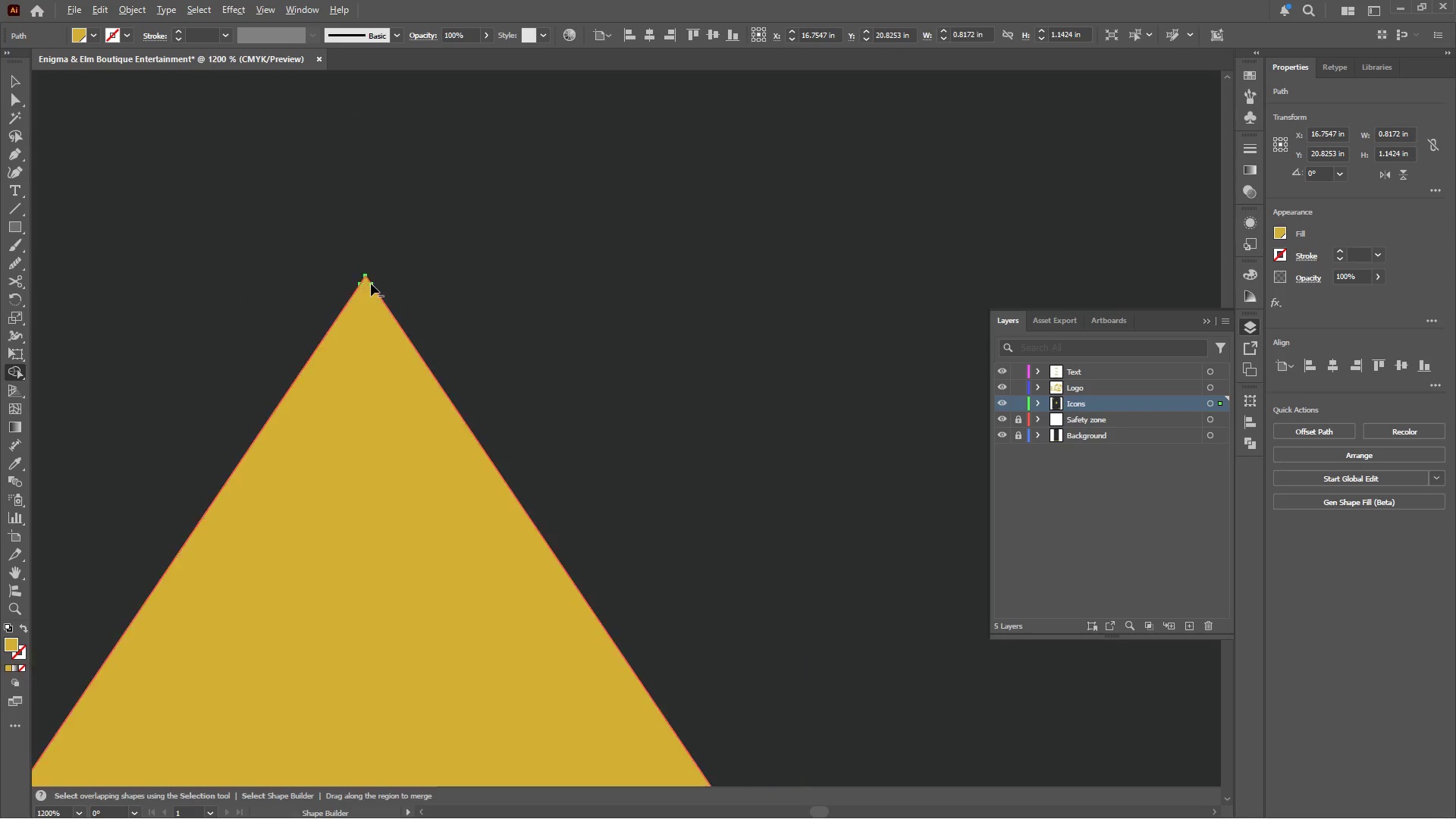 
scroll: coordinate [308, 419], scroll_direction: down, amount: 7.0
 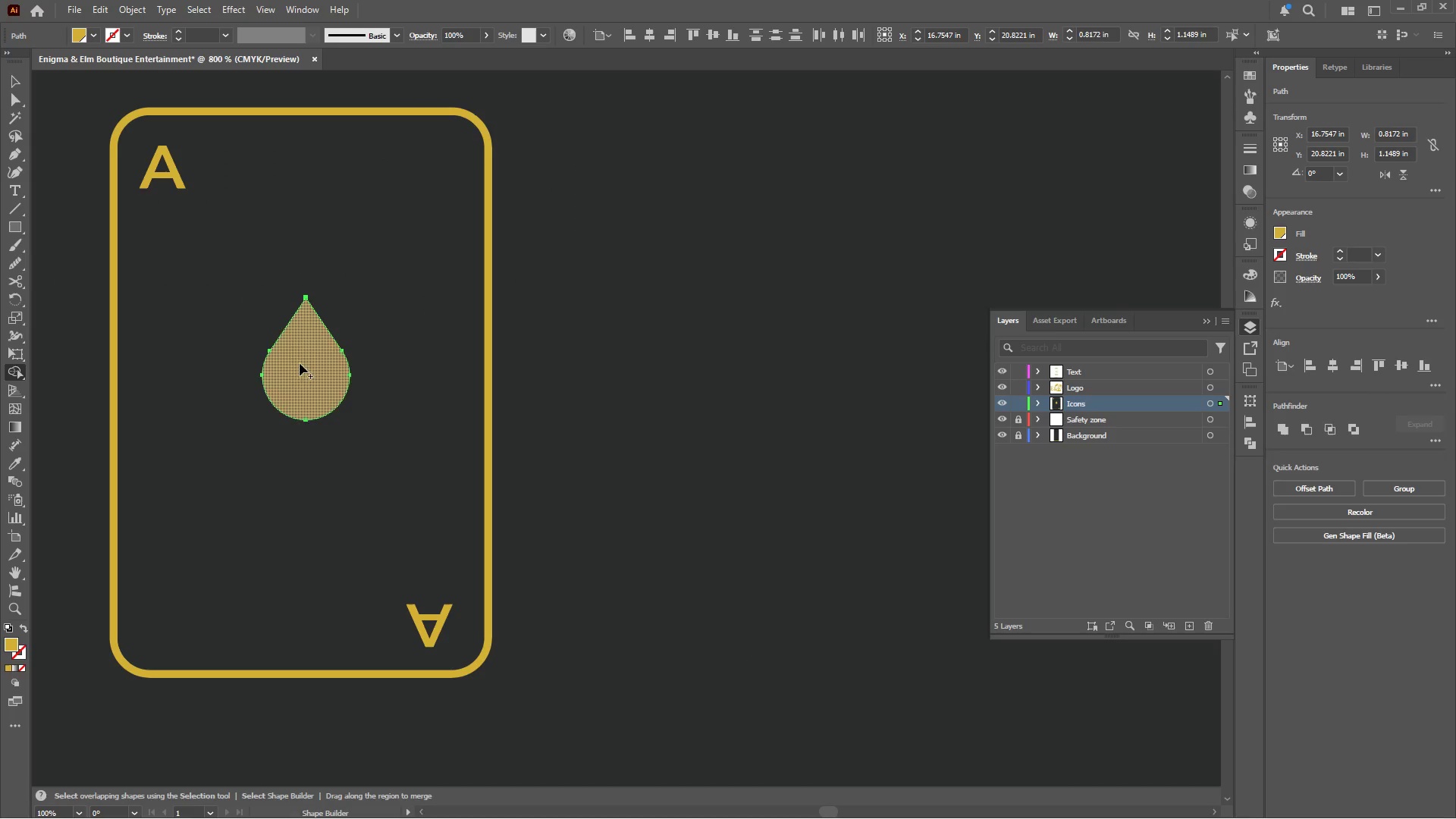 
left_click([361, 231])
 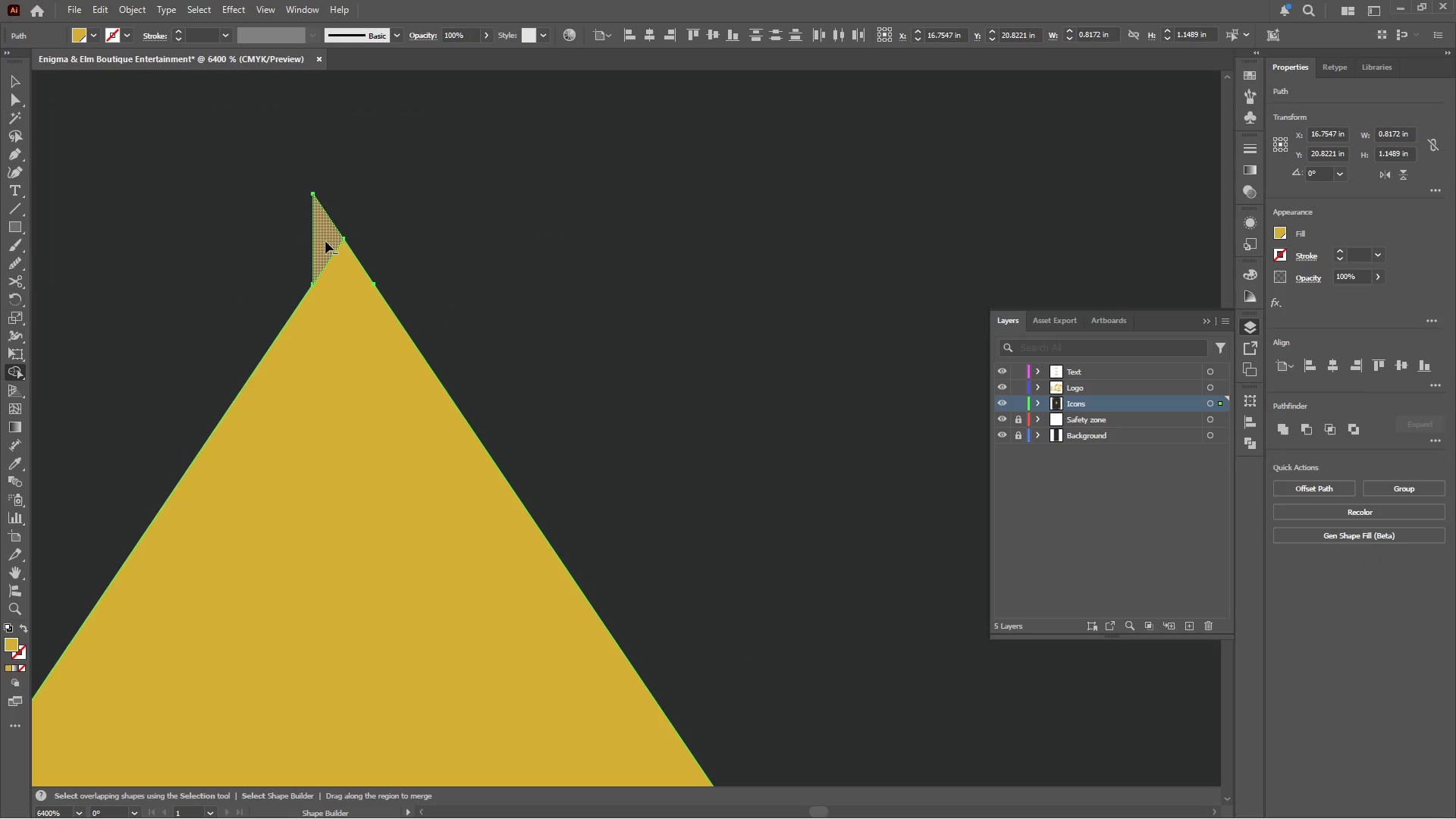 
scroll: coordinate [357, 263], scroll_direction: up, amount: 12.0
 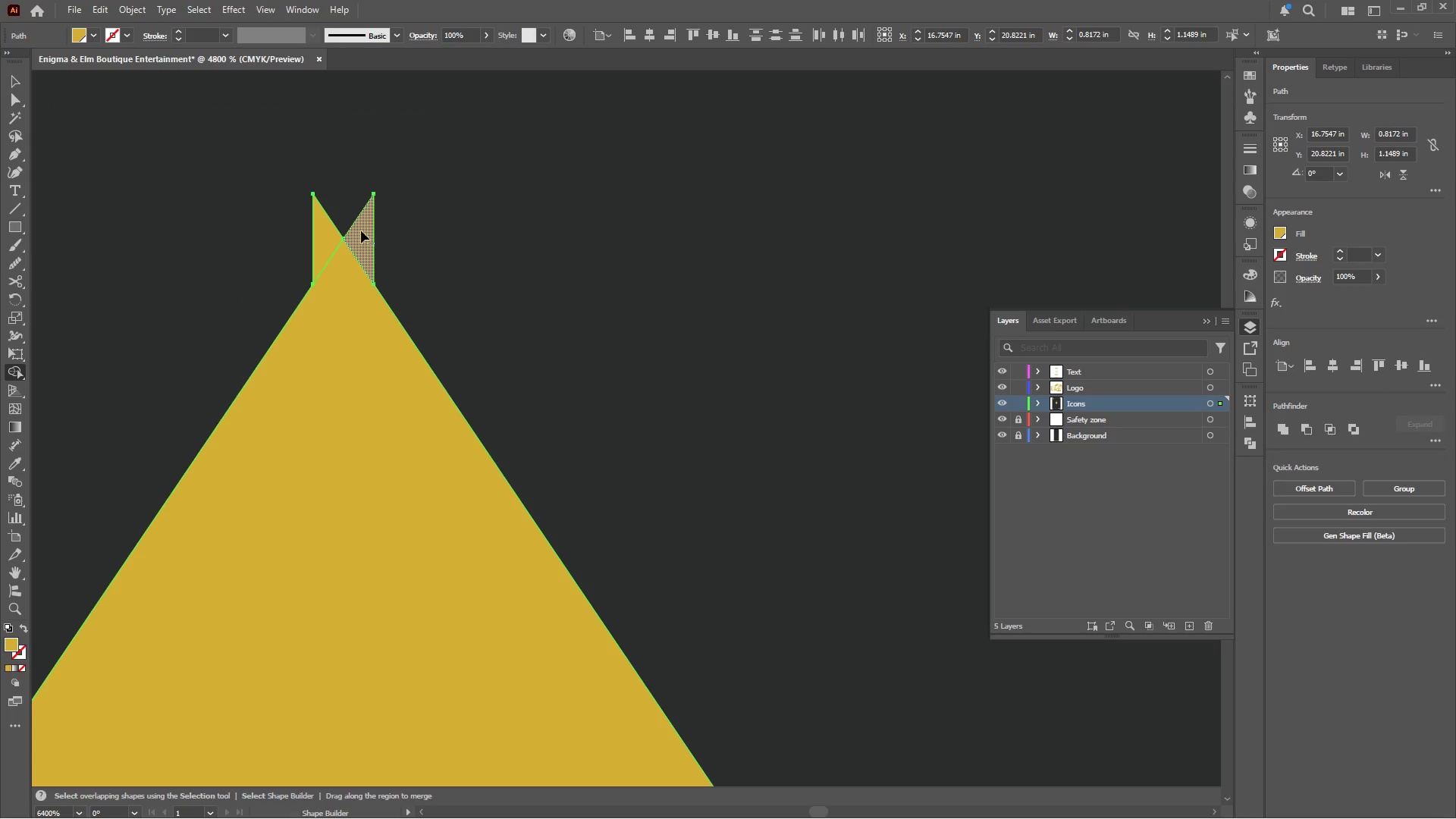 
left_click([326, 241])
 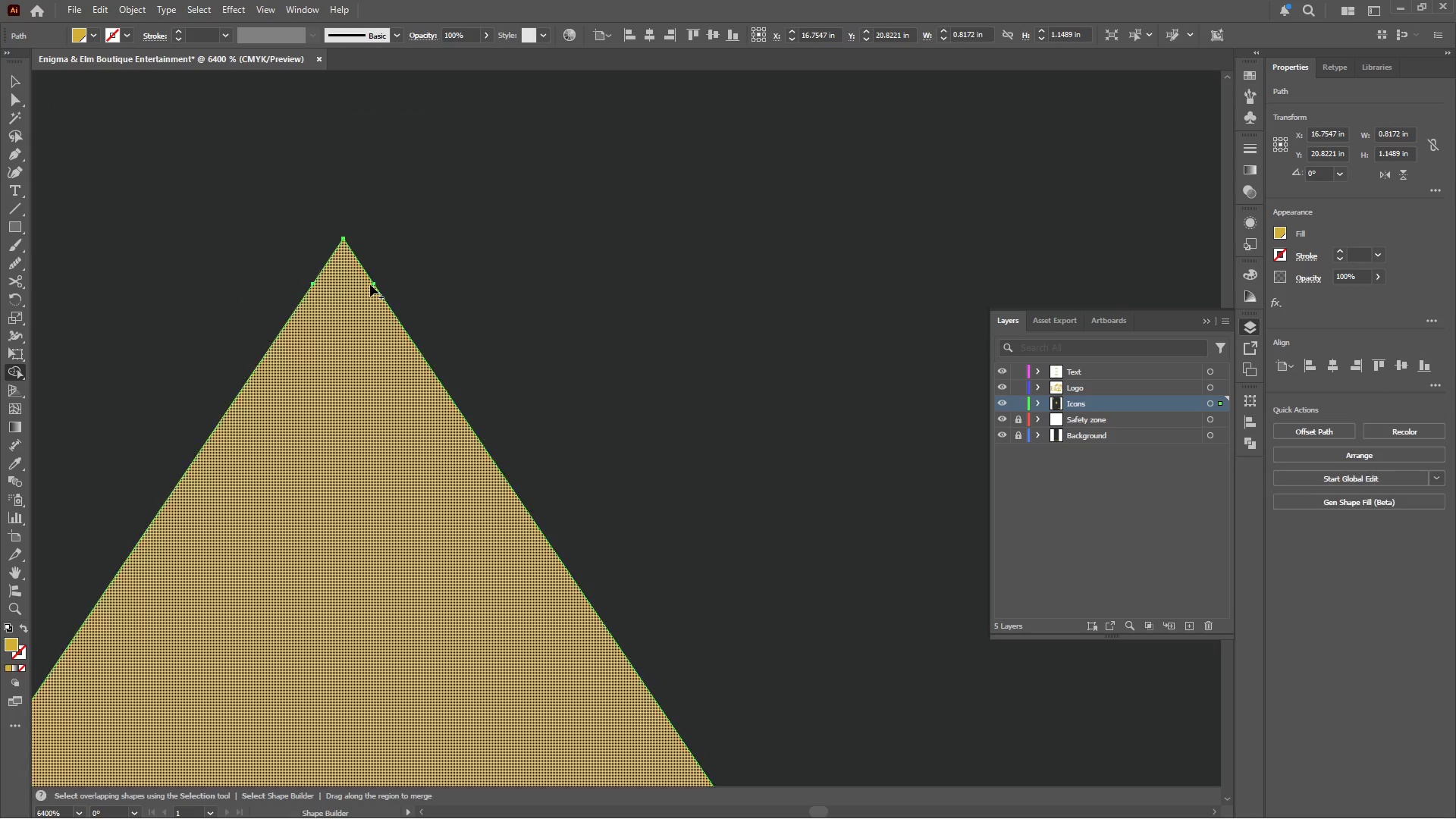 
hold_key(key=AltLeft, duration=0.91)
scroll: coordinate [368, 284], scroll_direction: down, amount: 14.0
 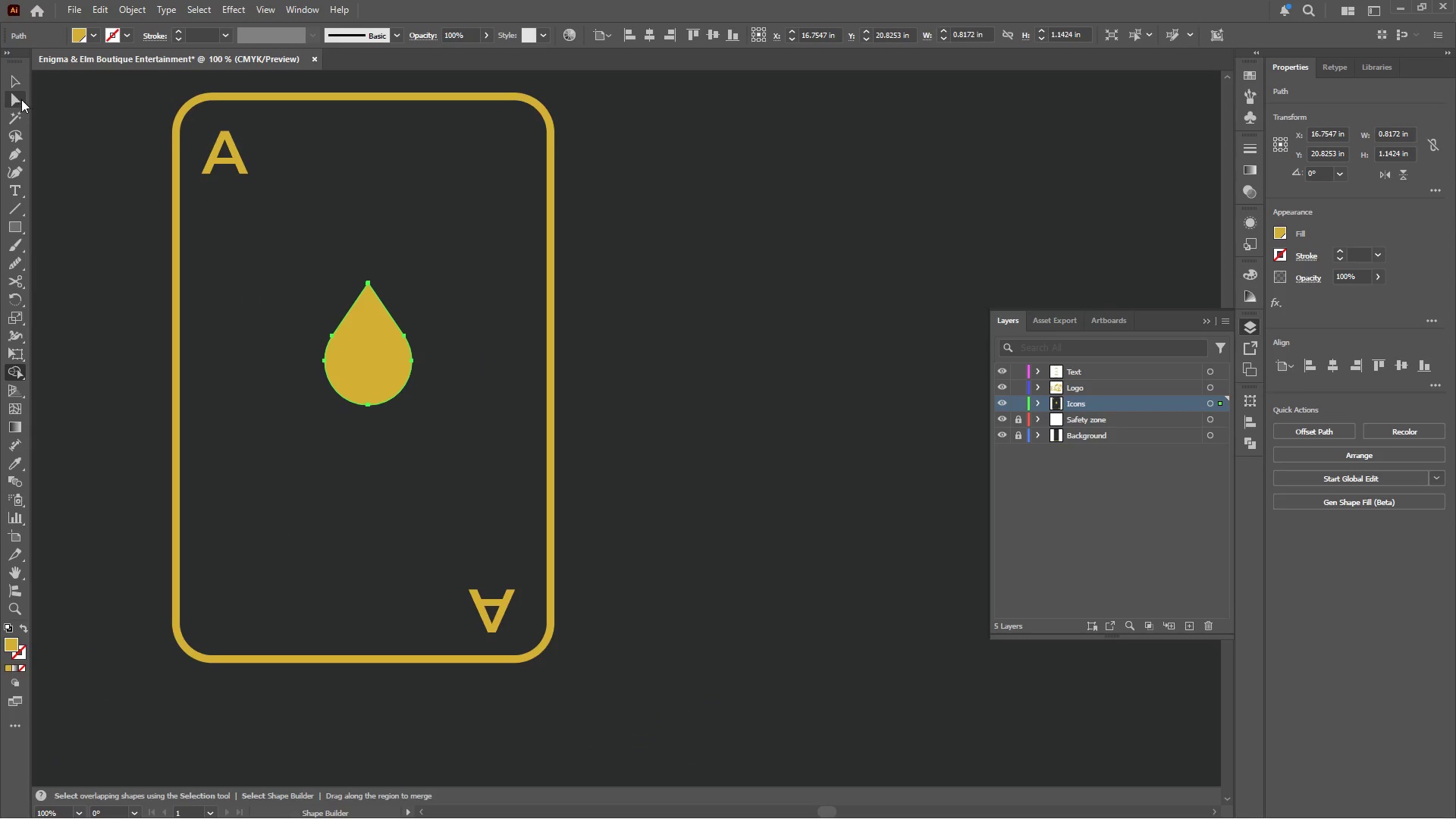 
left_click([17, 85])
 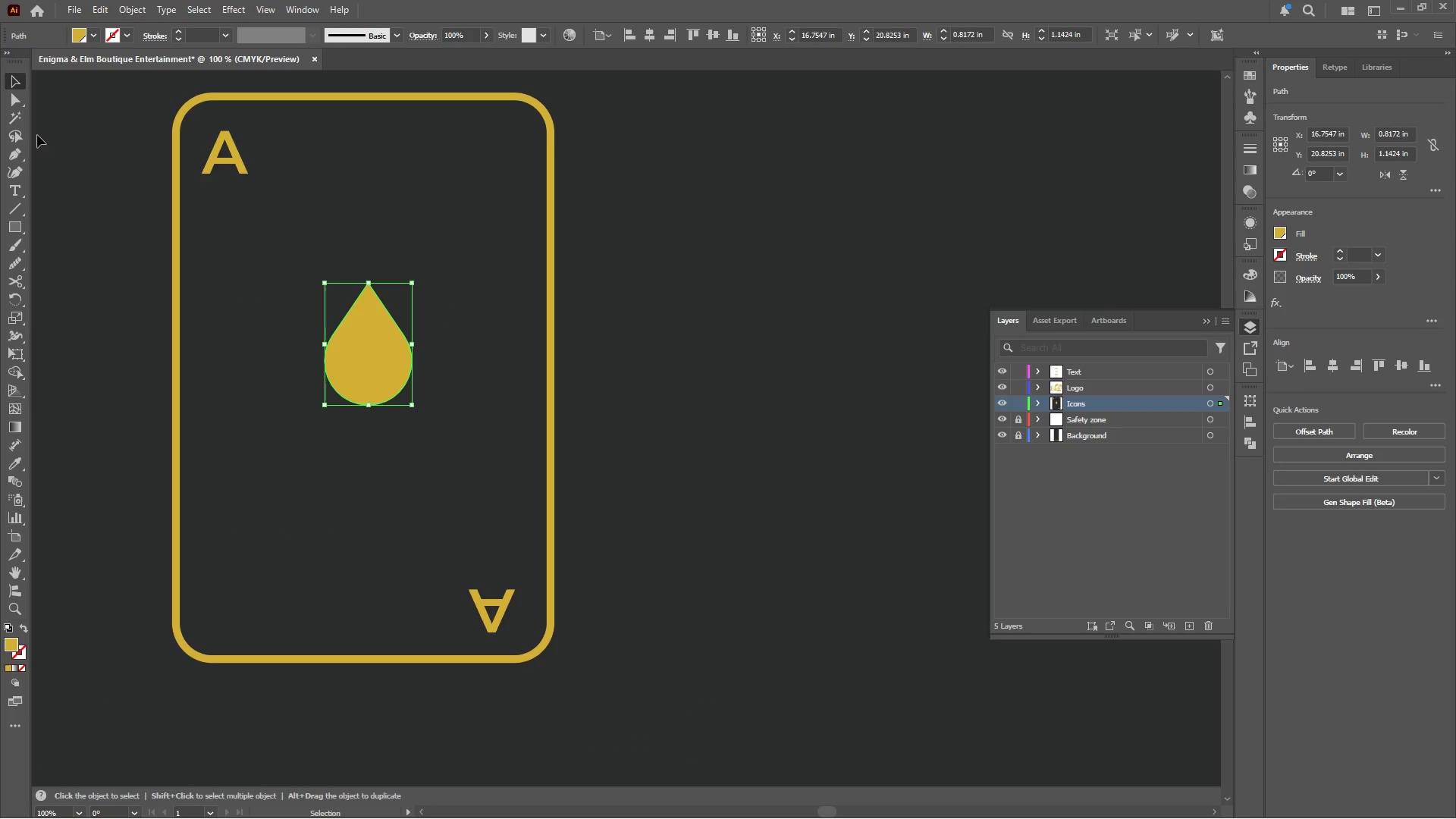 
left_click_drag(start_coordinate=[48, 163], to_coordinate=[54, 169])
 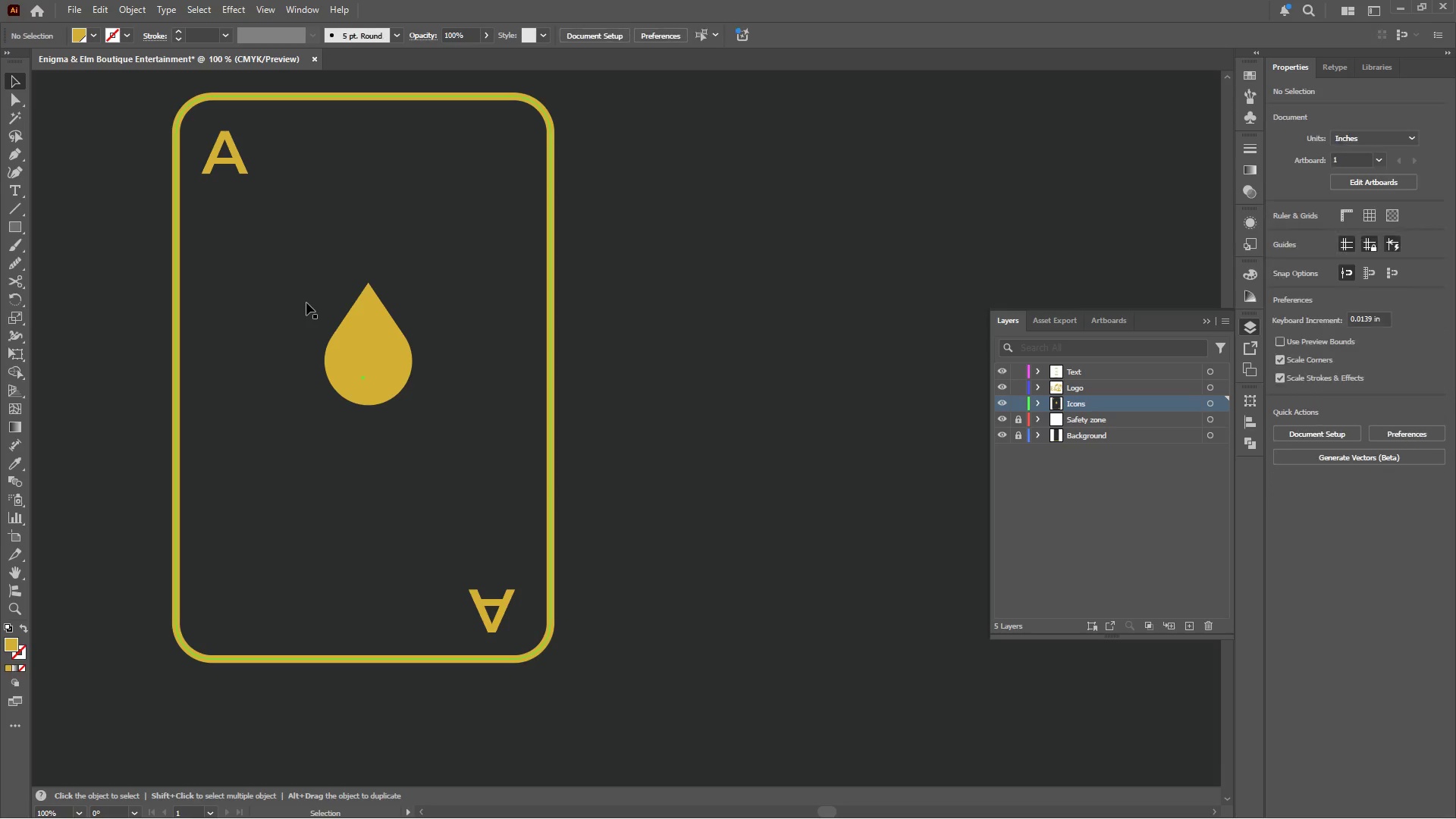 
hold_key(key=AltLeft, duration=0.45)
scroll: coordinate [344, 364], scroll_direction: up, amount: 2.0
 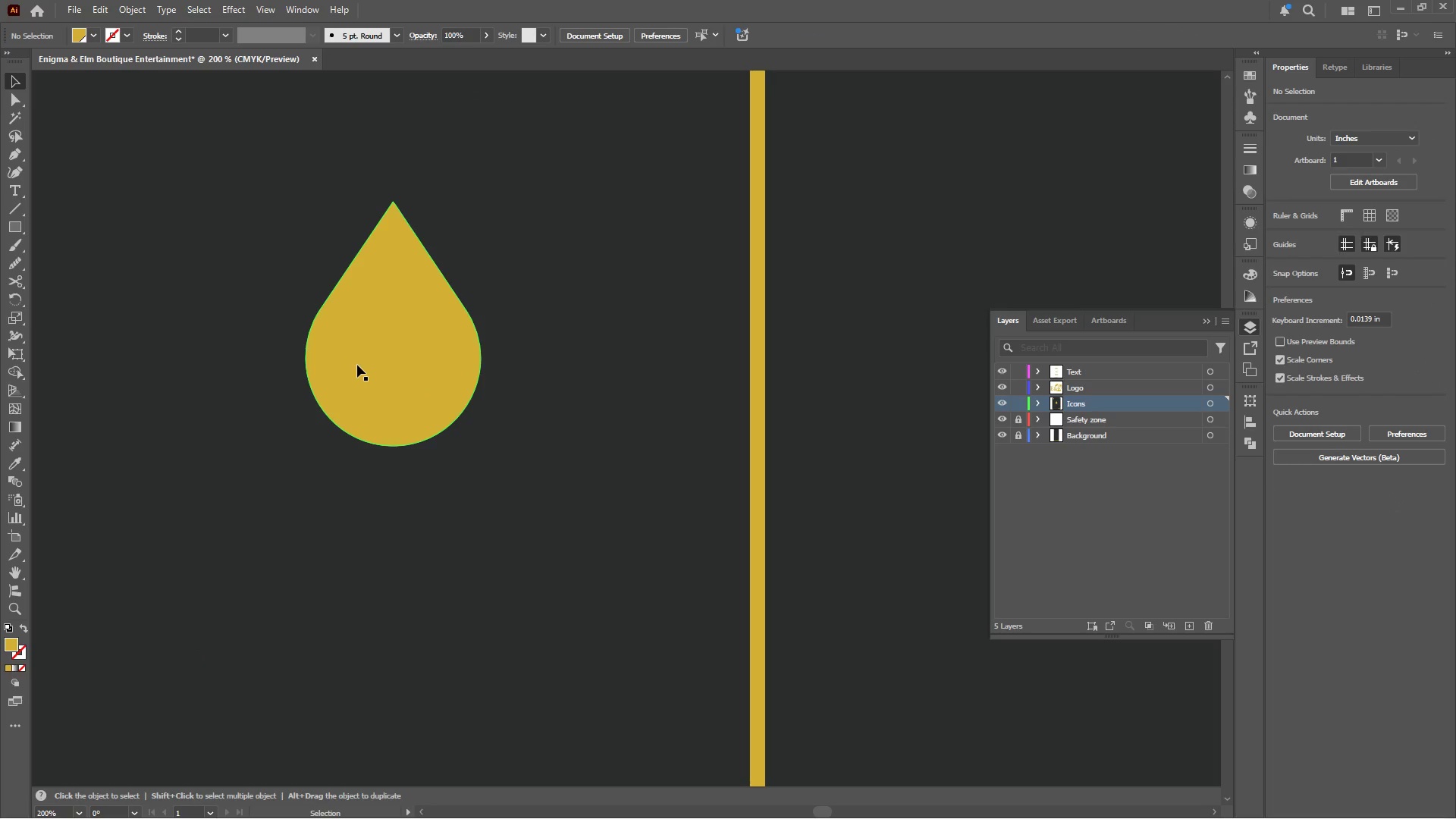 
left_click([14, 226])
 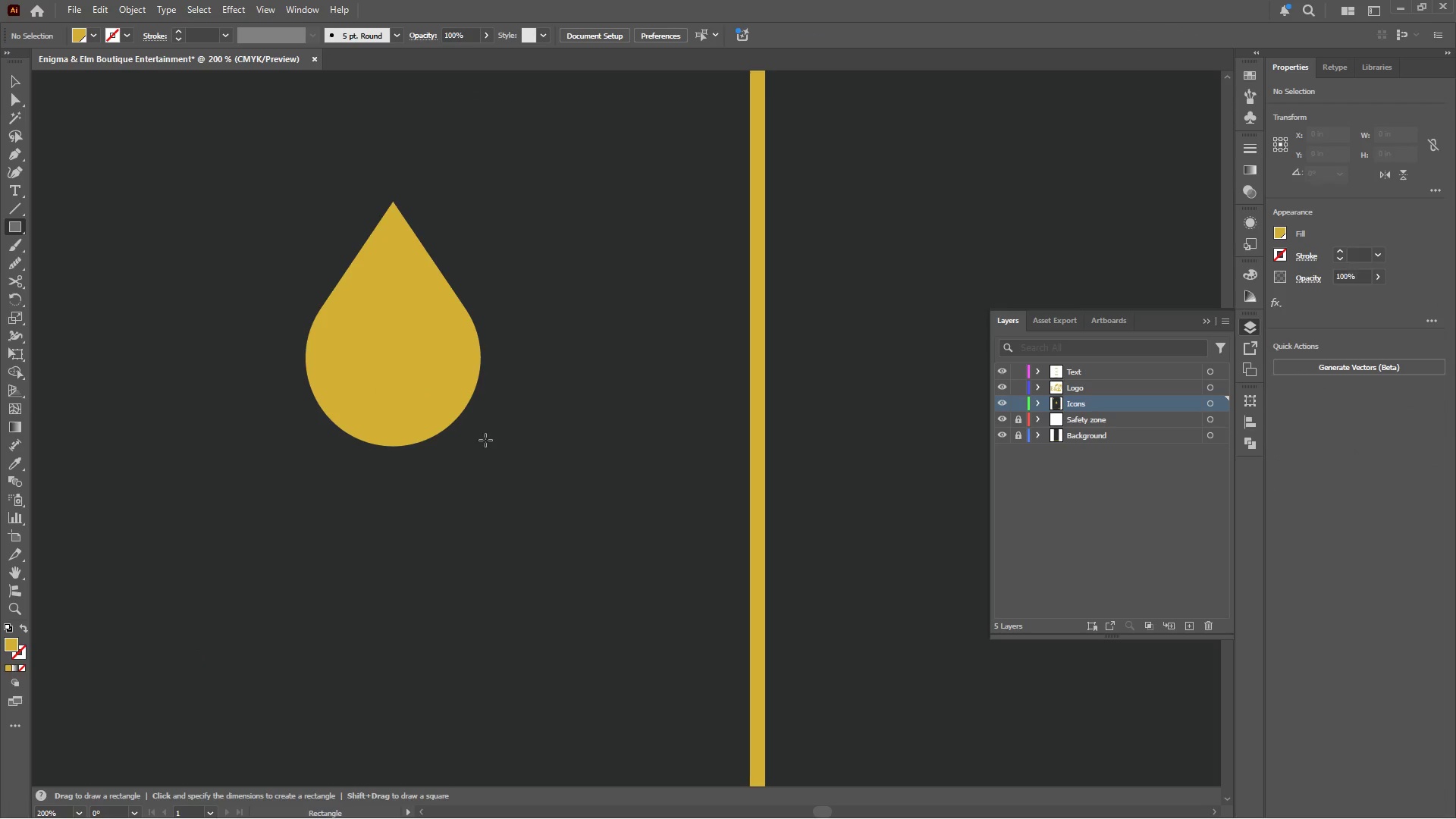 
key(Alt+AltLeft)
 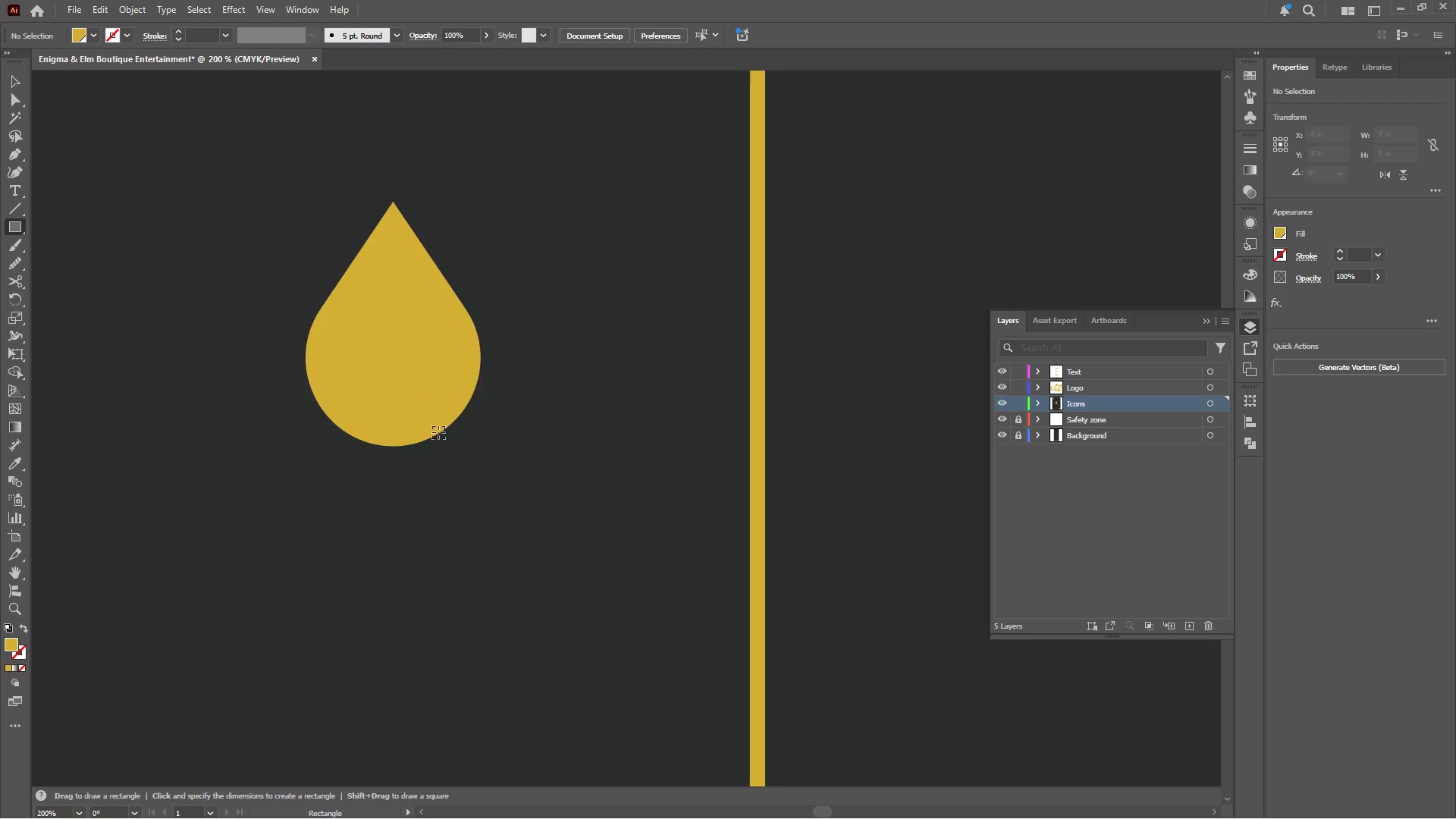 
left_click_drag(start_coordinate=[334, 410], to_coordinate=[394, 547])
 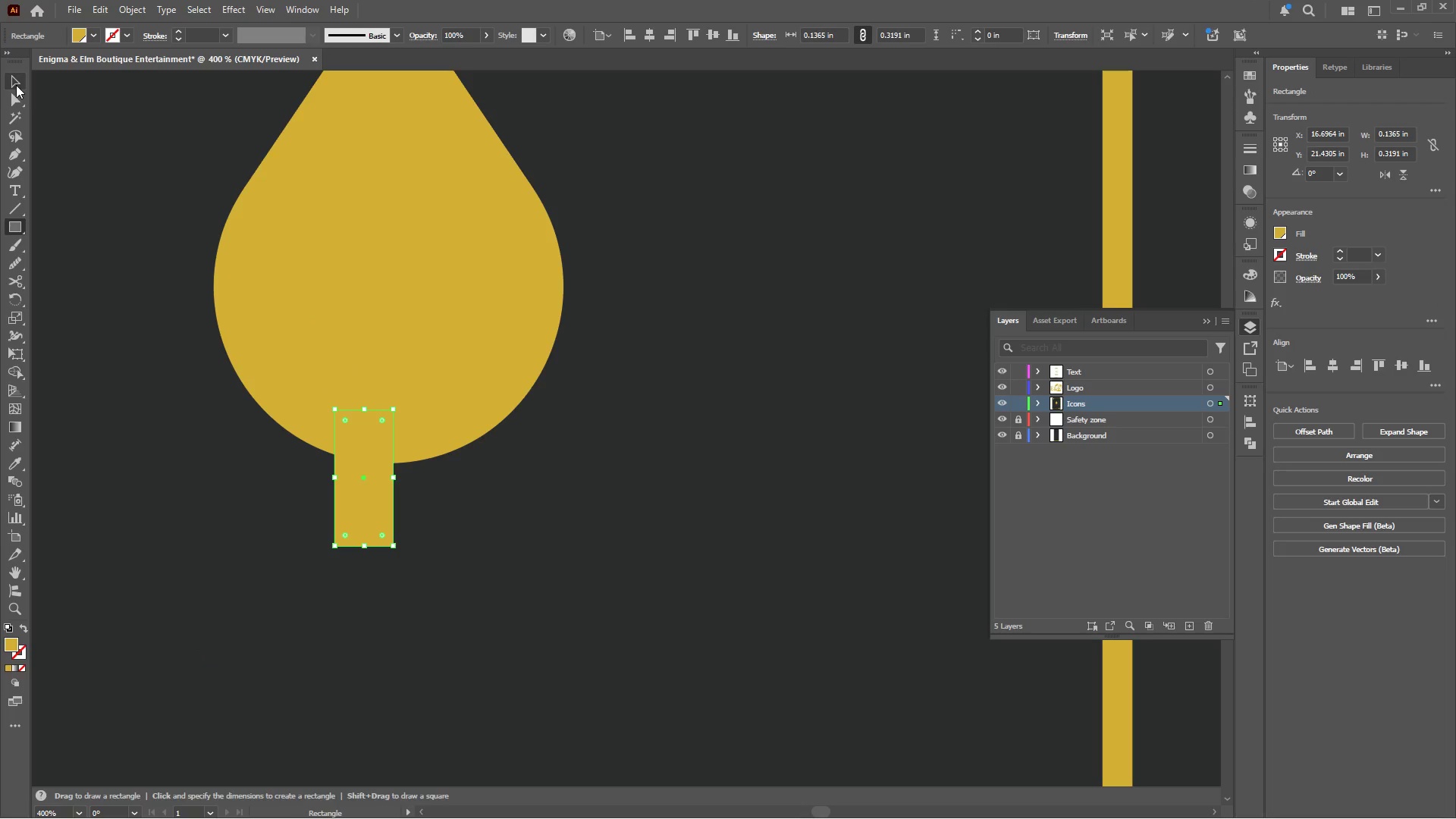 
scroll: coordinate [395, 429], scroll_direction: up, amount: 2.0
 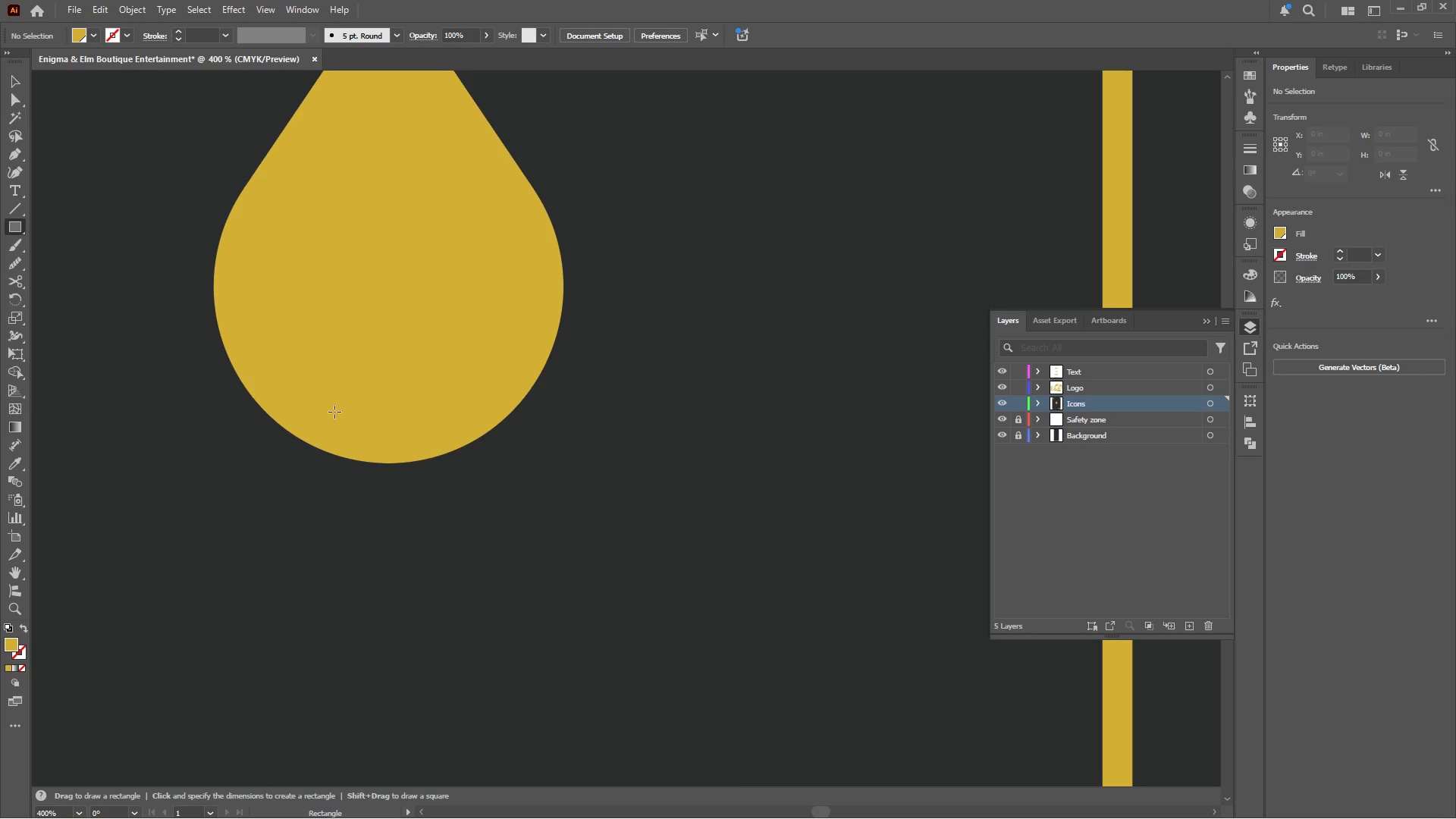 
hold_key(key=ShiftLeft, duration=0.36)
left_click([424, 268])
 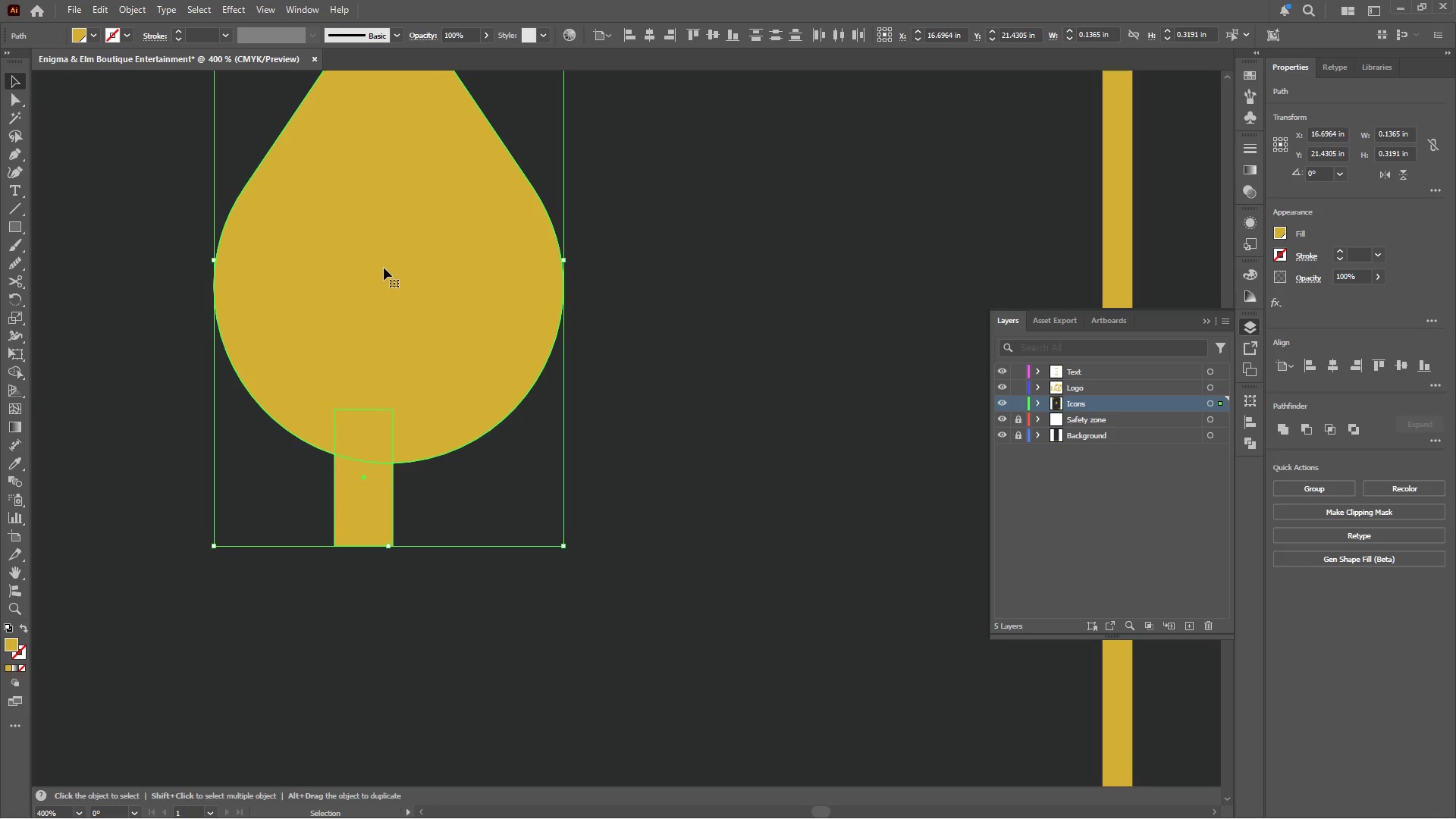 
double_click([384, 268])
 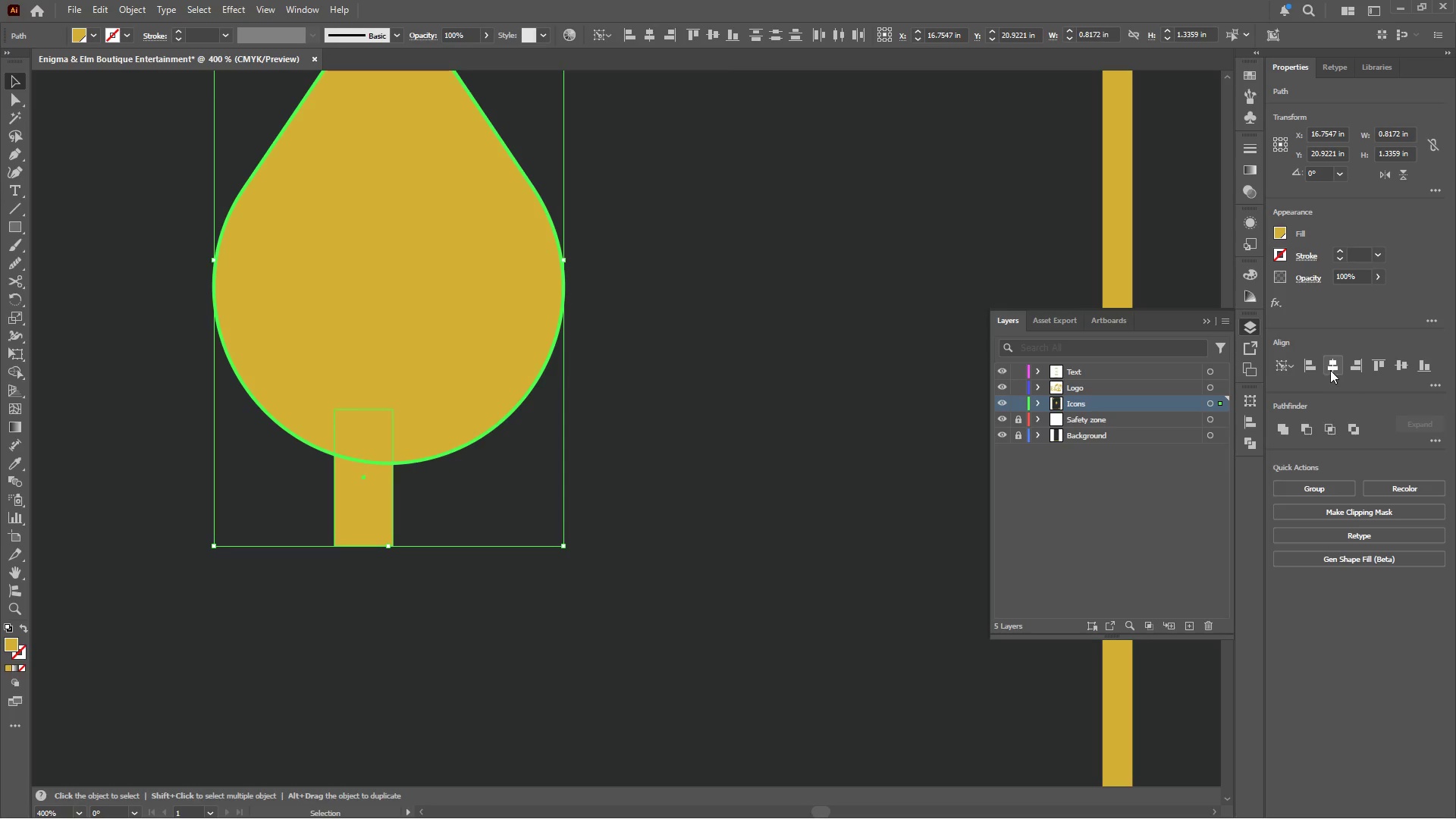 
double_click([881, 367])
 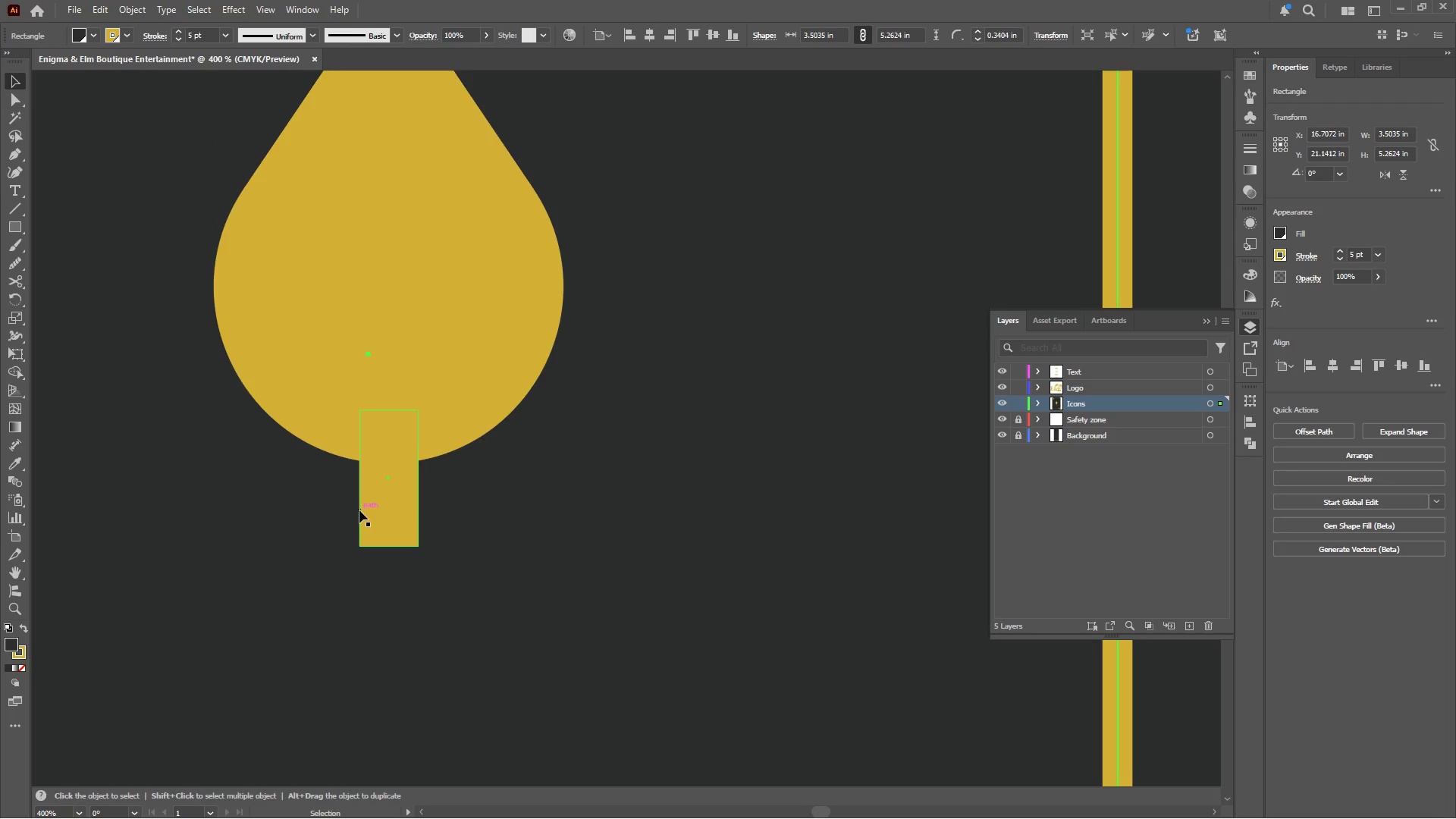 
left_click_drag(start_coordinate=[397, 513], to_coordinate=[397, 534])
 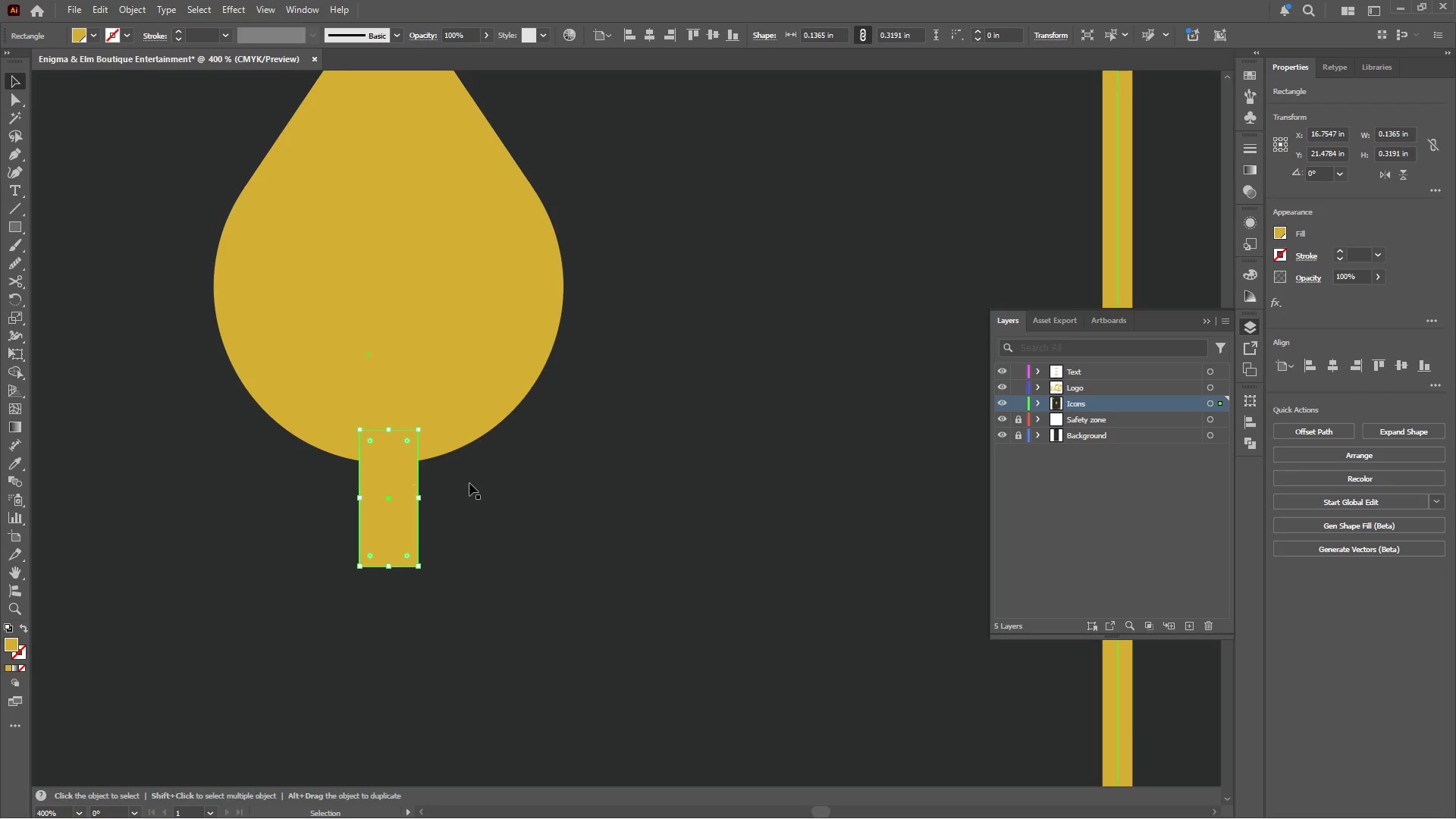 
hold_key(key=ShiftLeft, duration=0.64)
 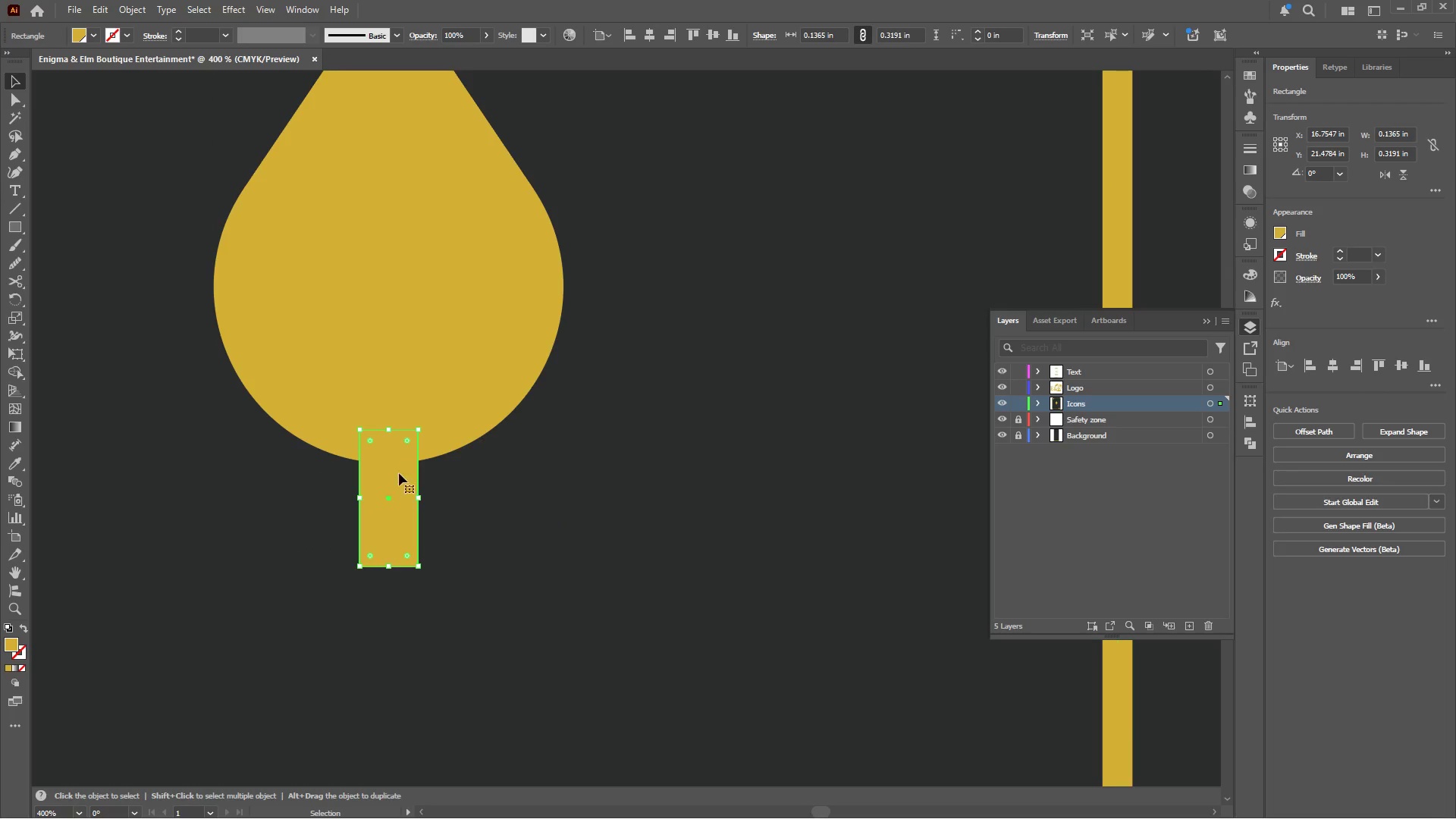 
hold_key(key=AltLeft, duration=0.42)
hold_key(key=AltLeft, duration=0.31)
scroll: coordinate [444, 504], scroll_direction: down, amount: 1.0
 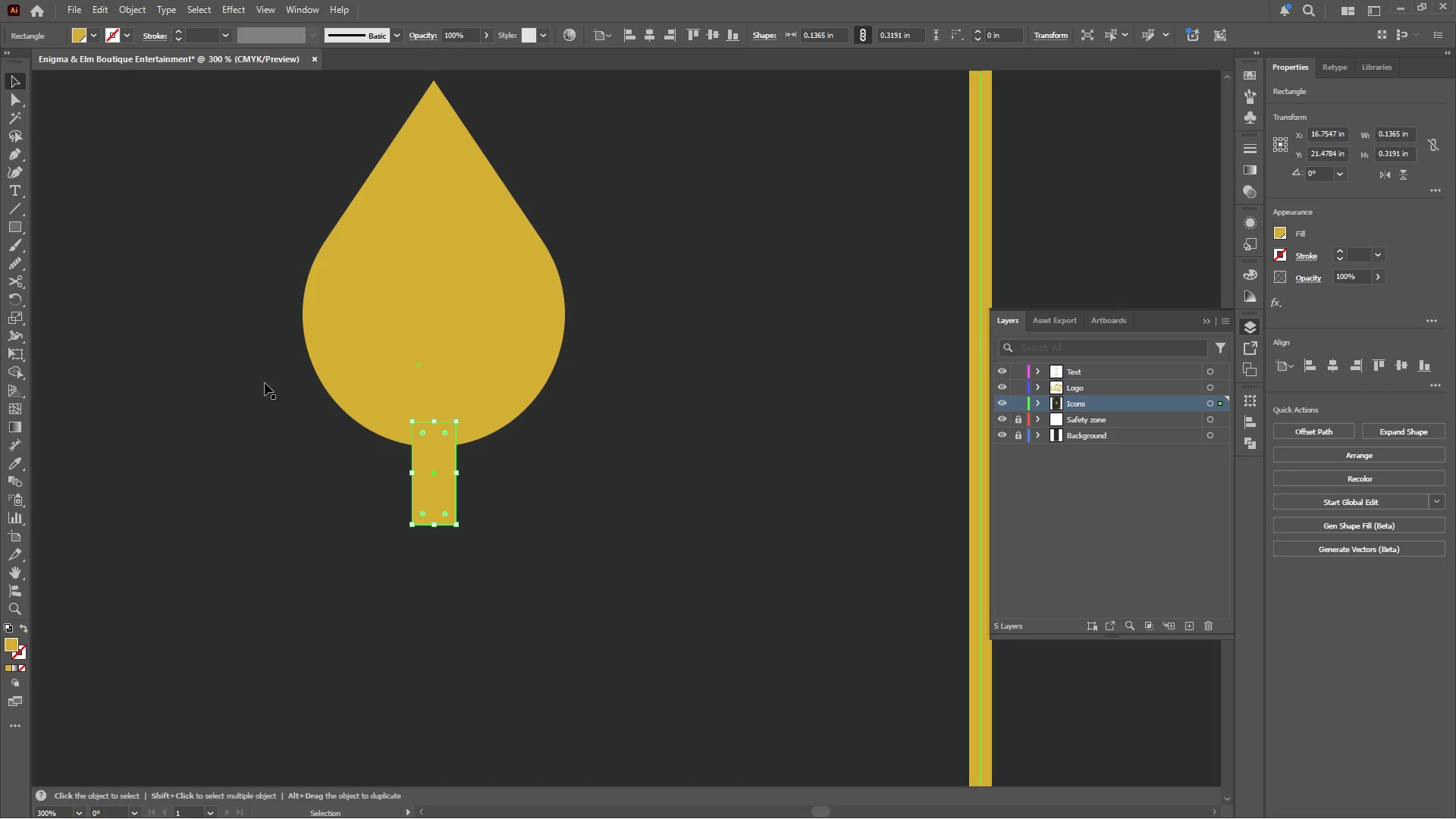 
left_click_drag(start_coordinate=[382, 510], to_coordinate=[467, 540])
 